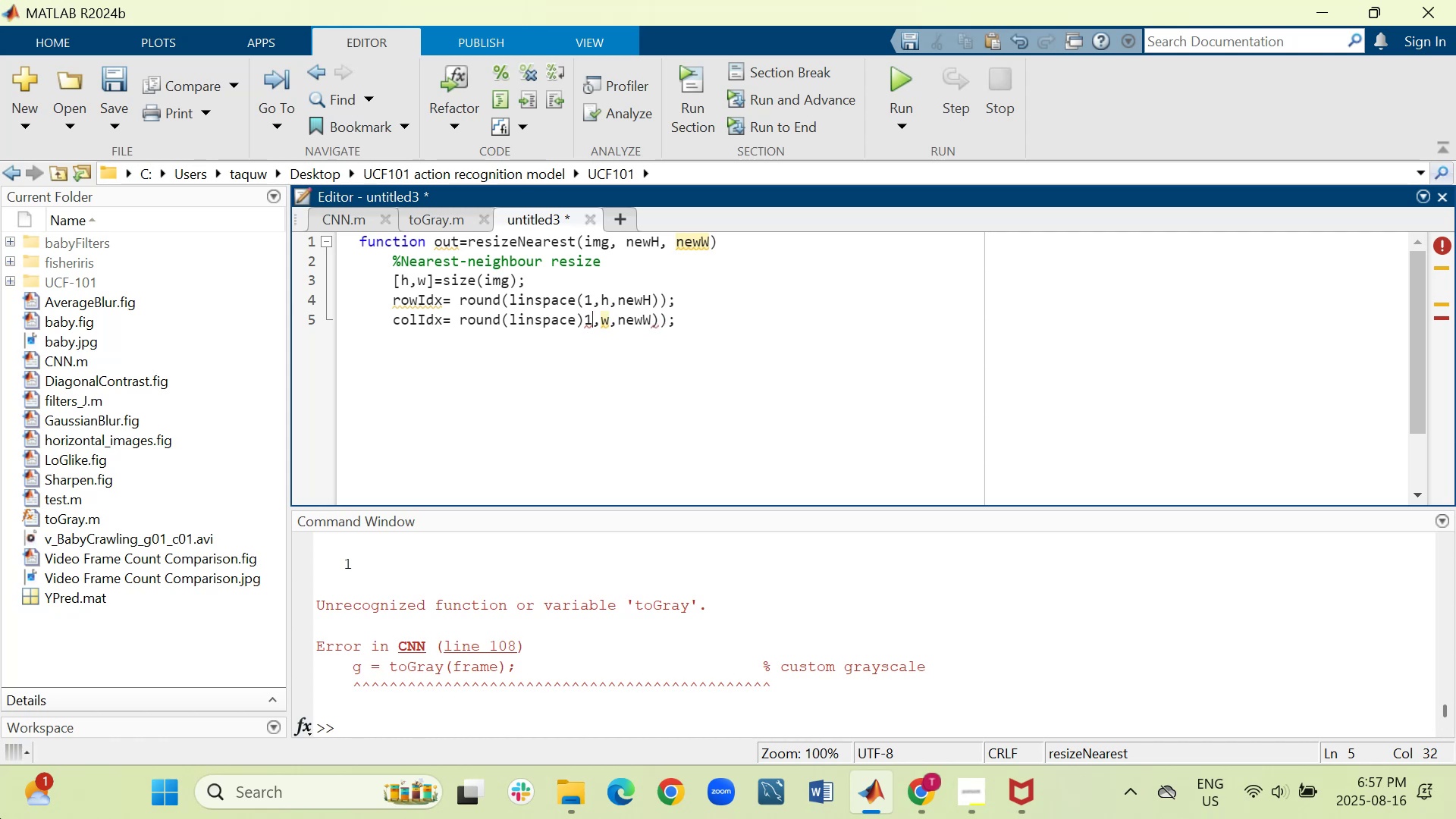 
key(ArrowLeft)
 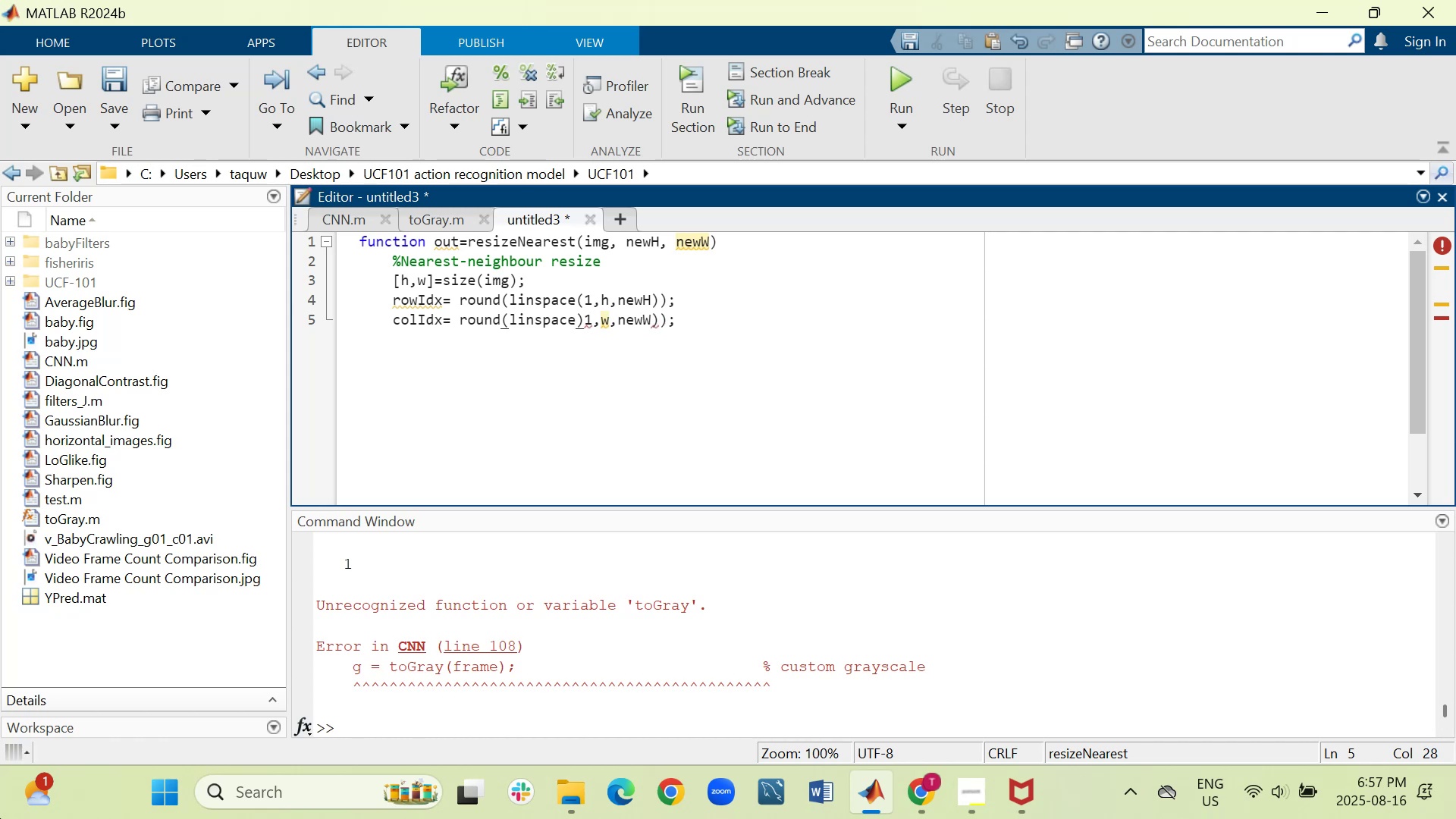 
key(Backspace)
 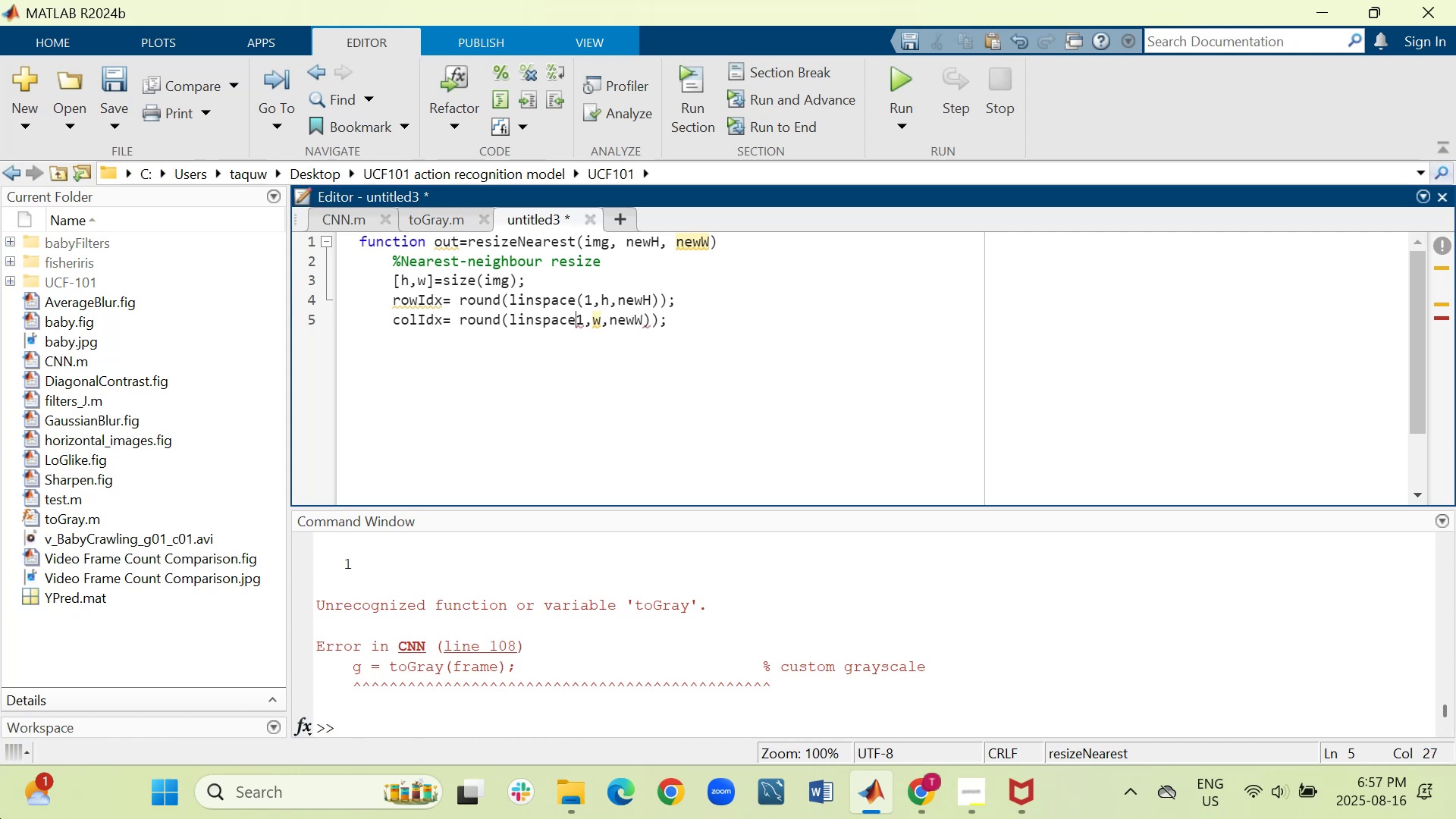 
key(Shift+9)
 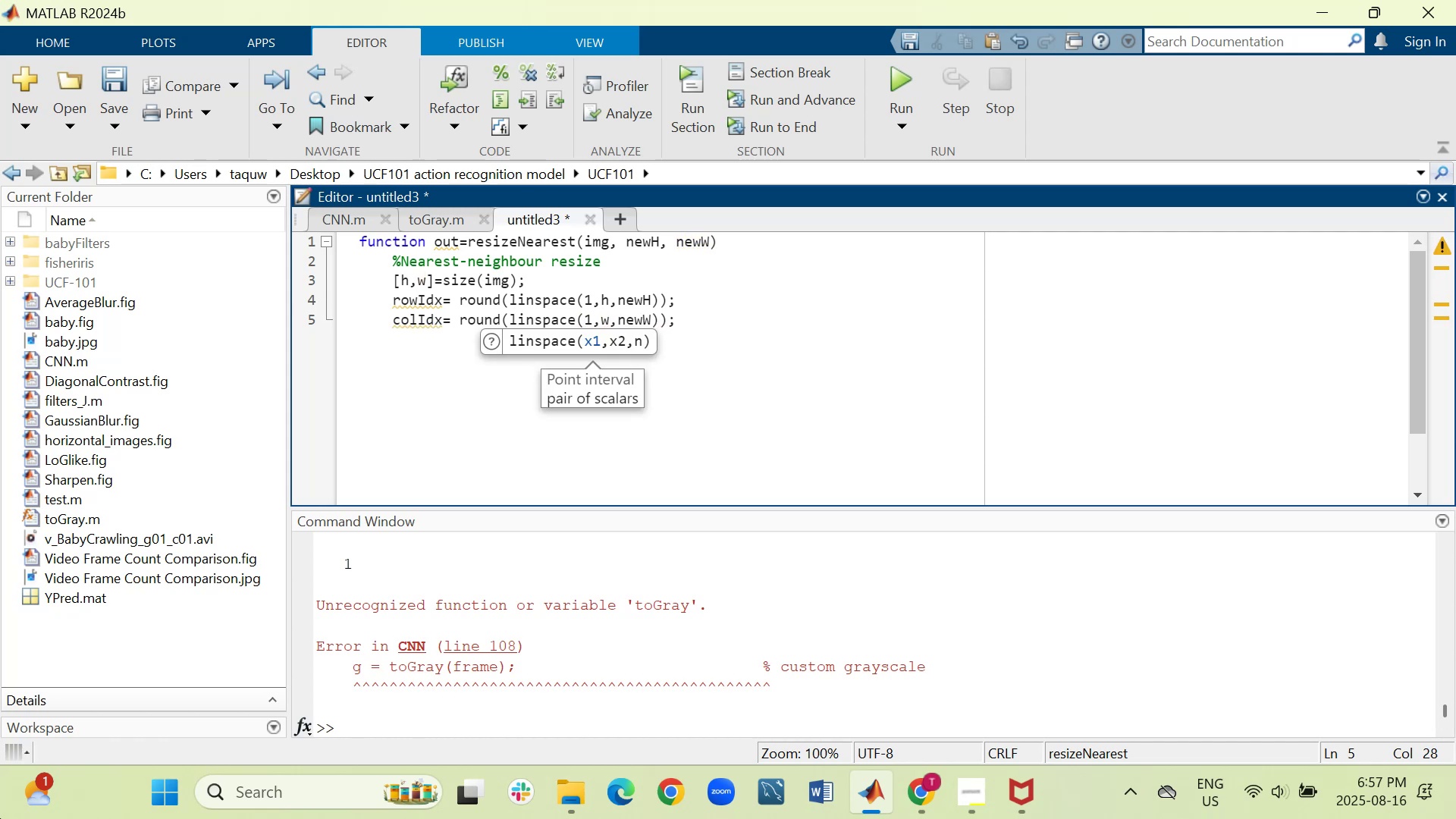 
hold_key(key=ArrowRight, duration=0.76)
 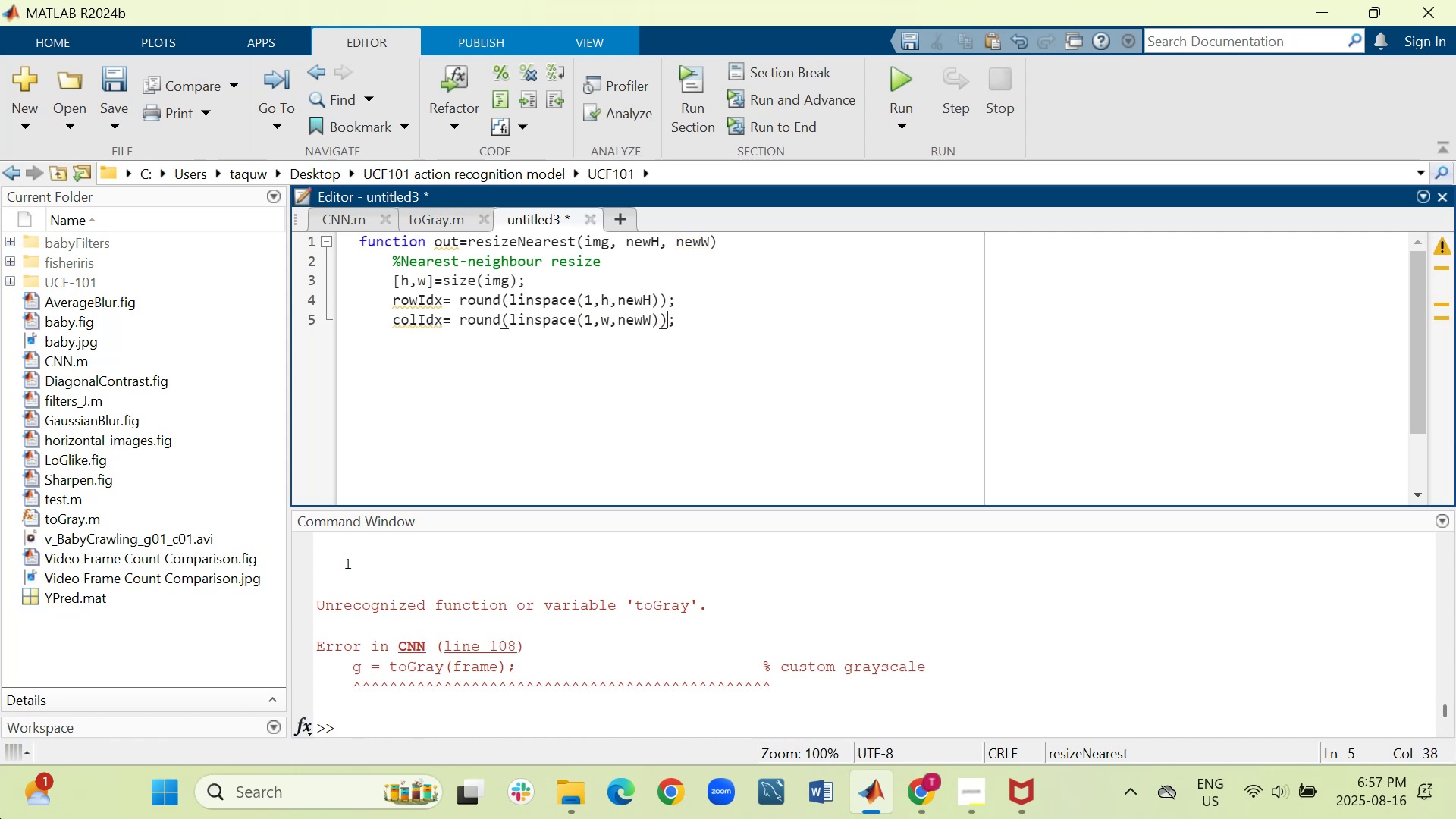 
key(ArrowRight)
 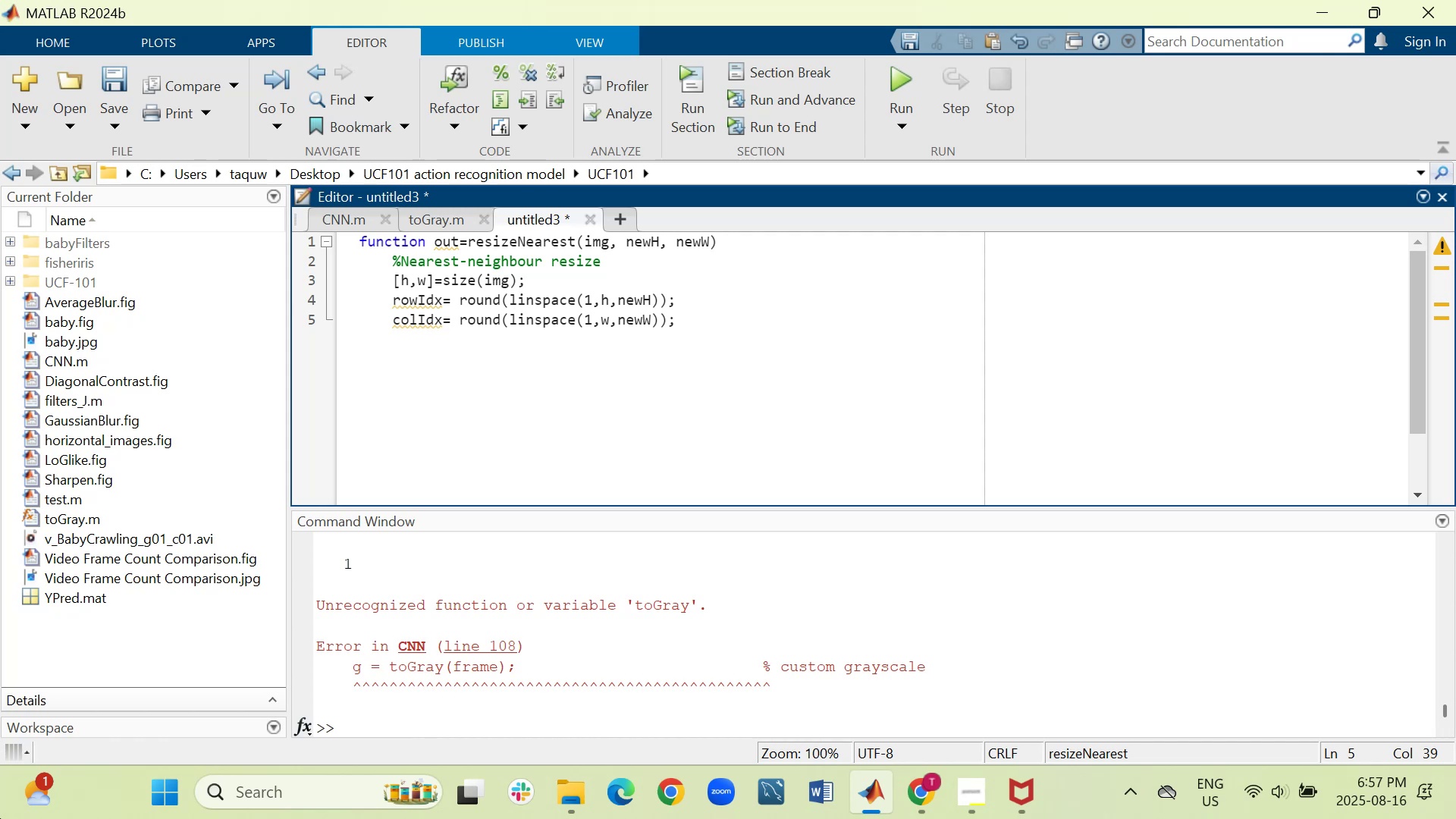 
key(Shift+Enter)
 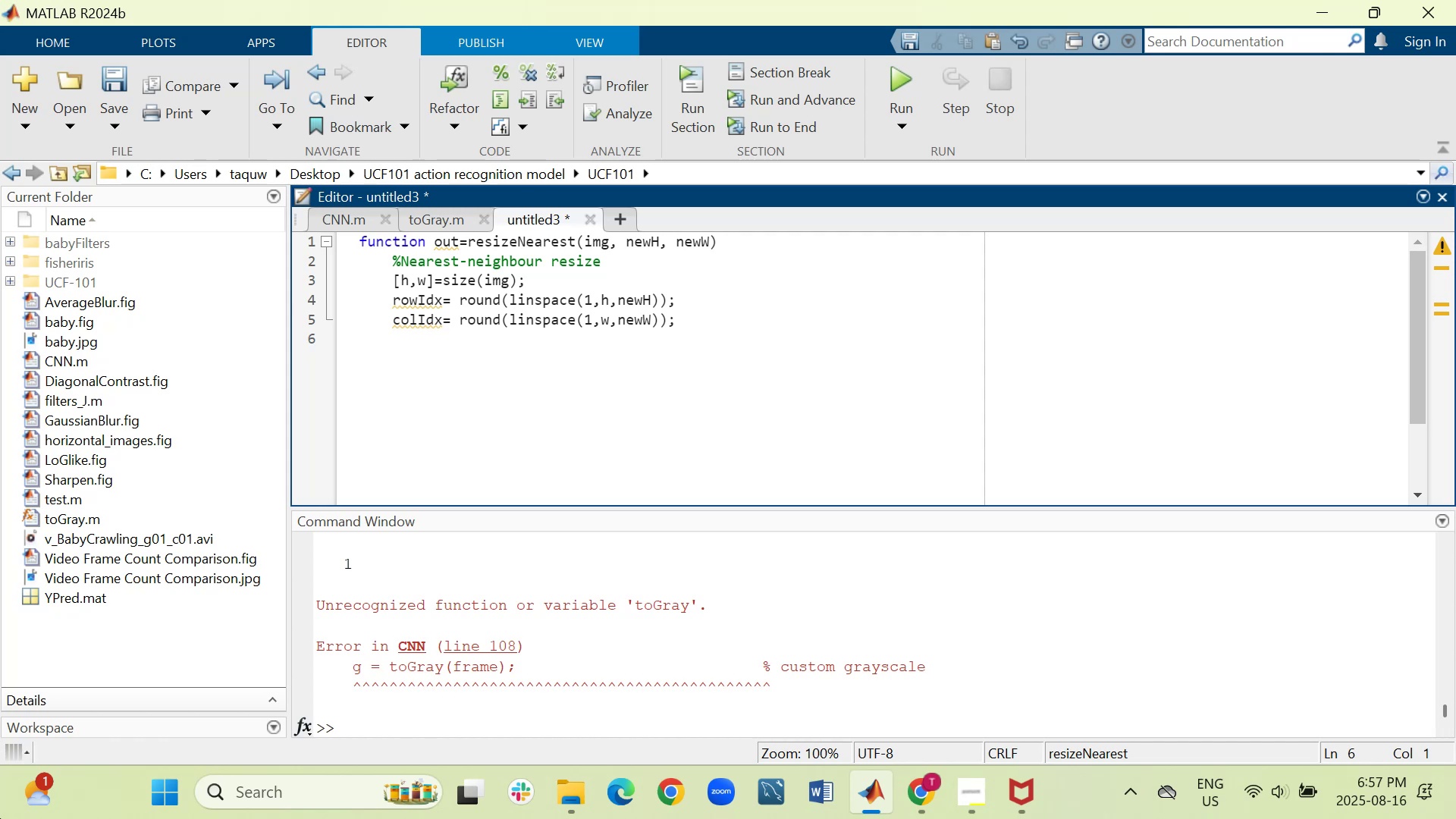 
wait(6.09)
 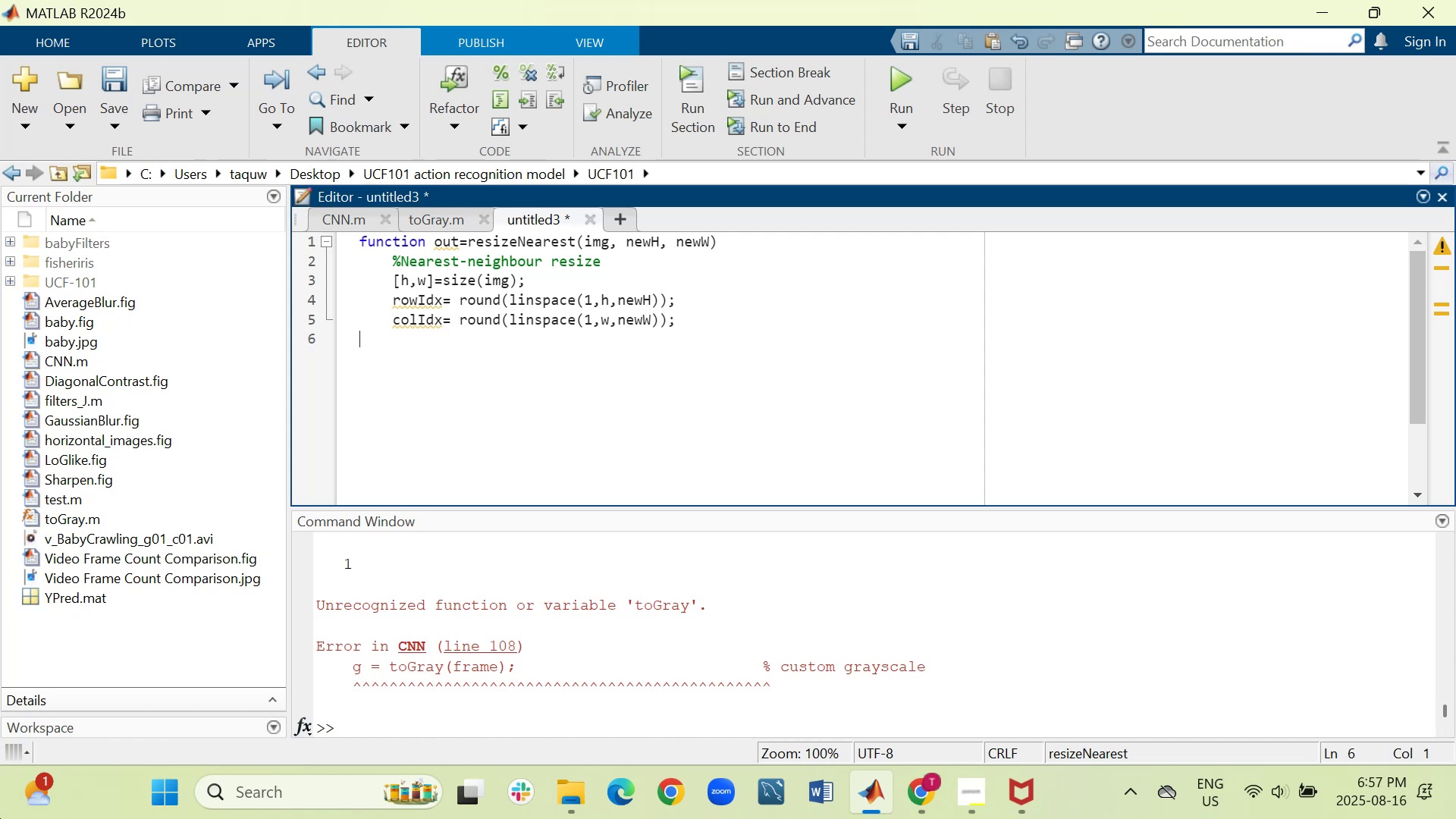 
key(Tab)
type(out= img(row)
key(Tab)
 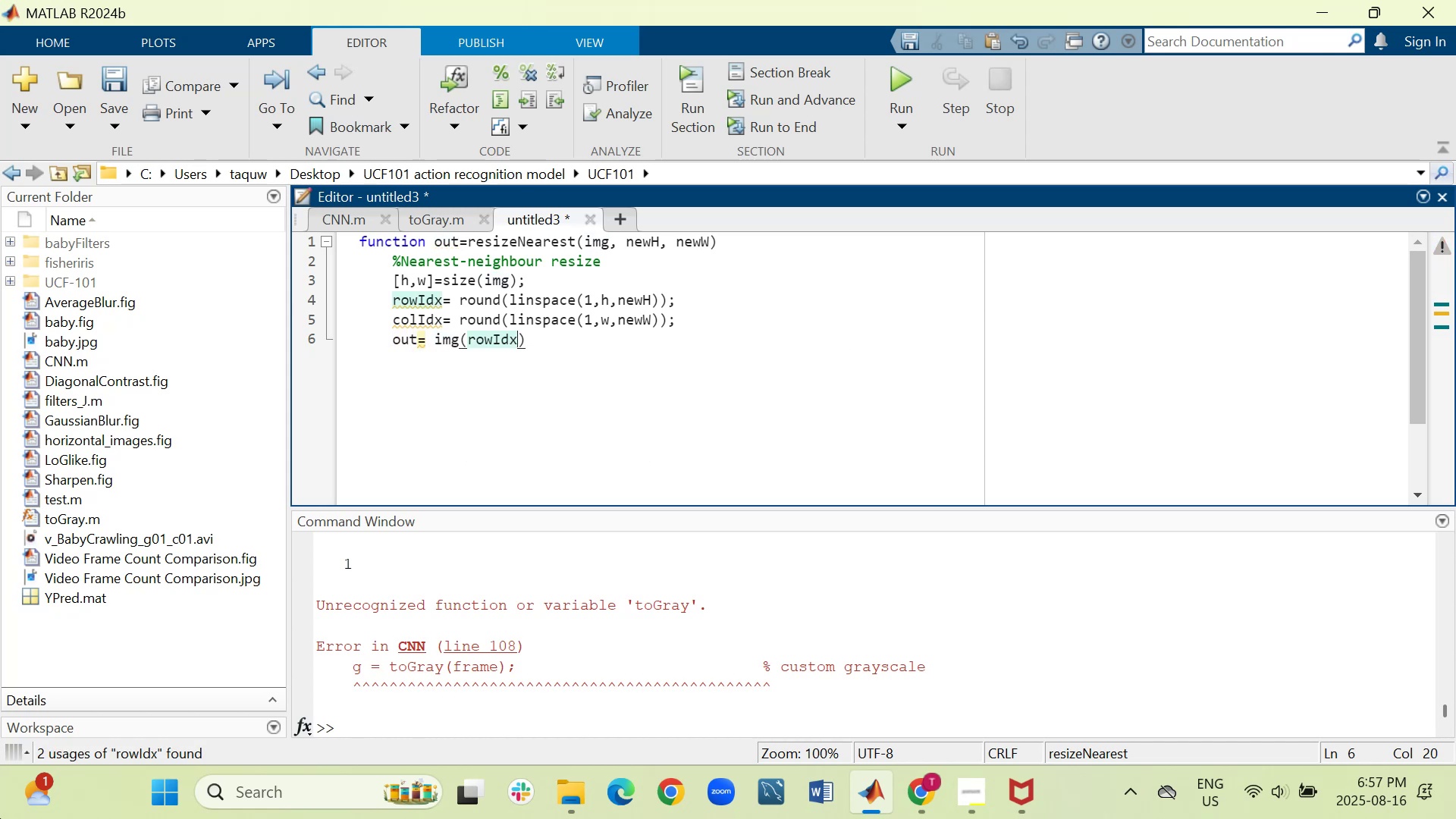 
wait(5.84)
 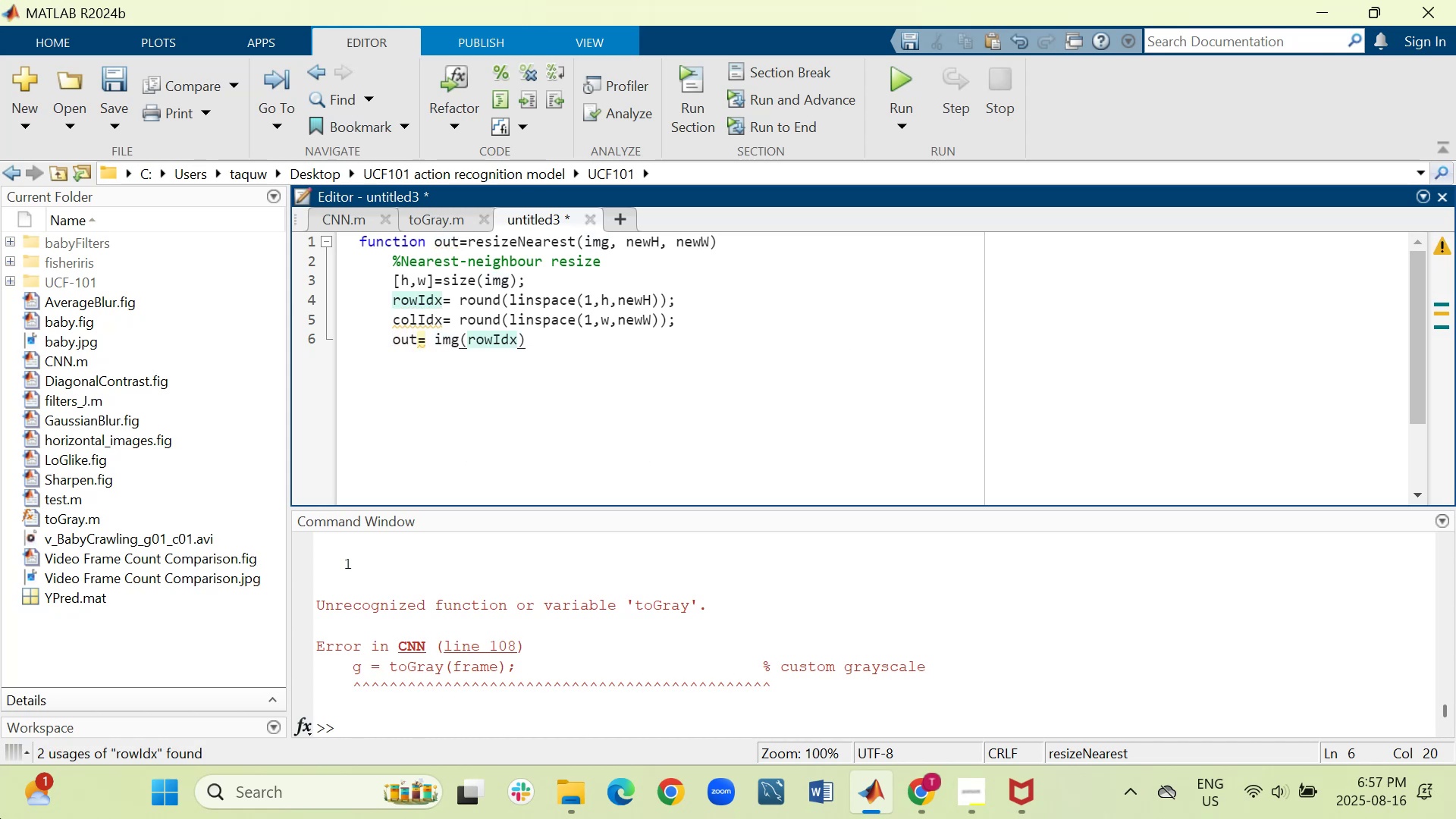 
key(Comma)
 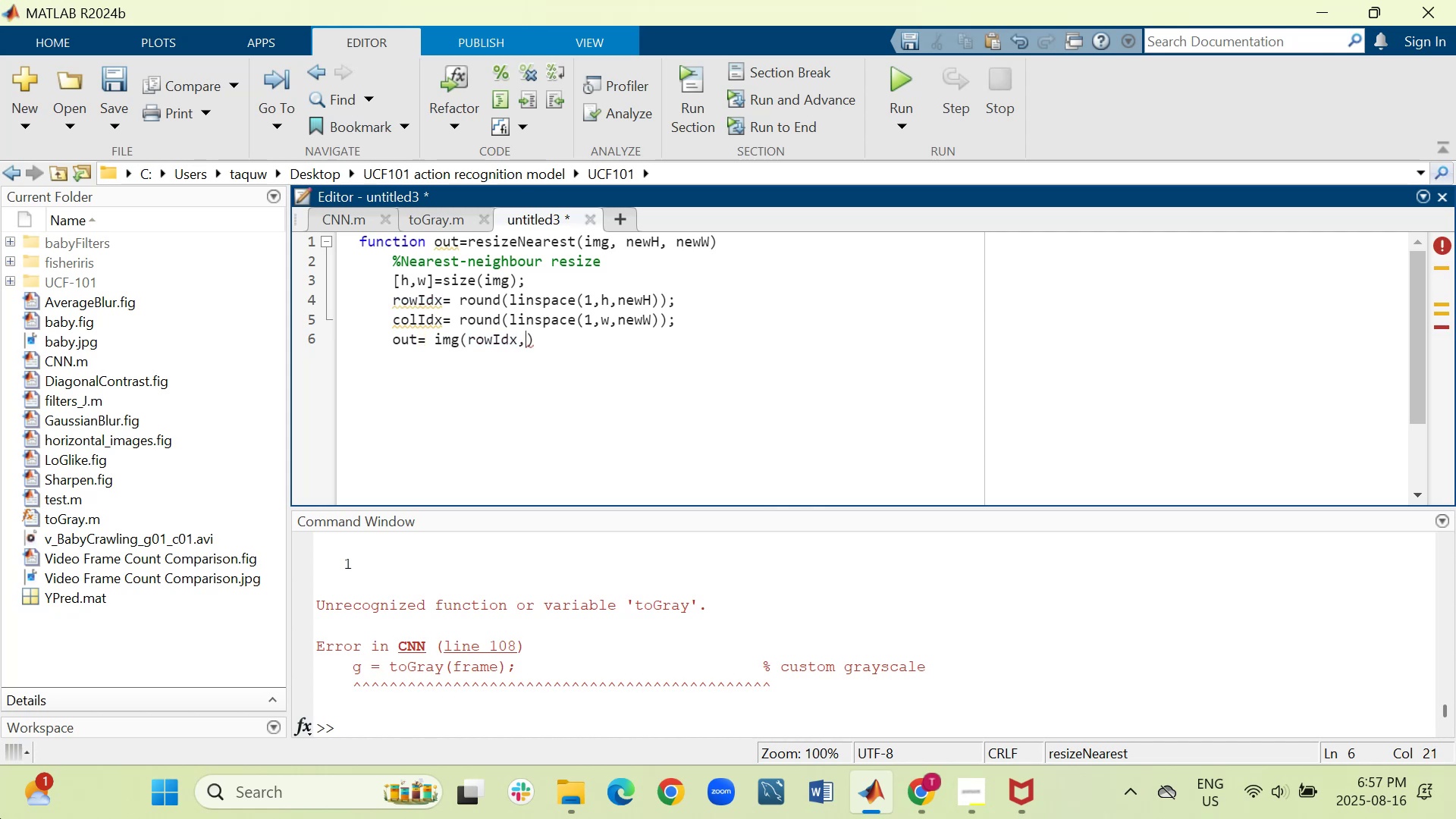 
wait(6.69)
 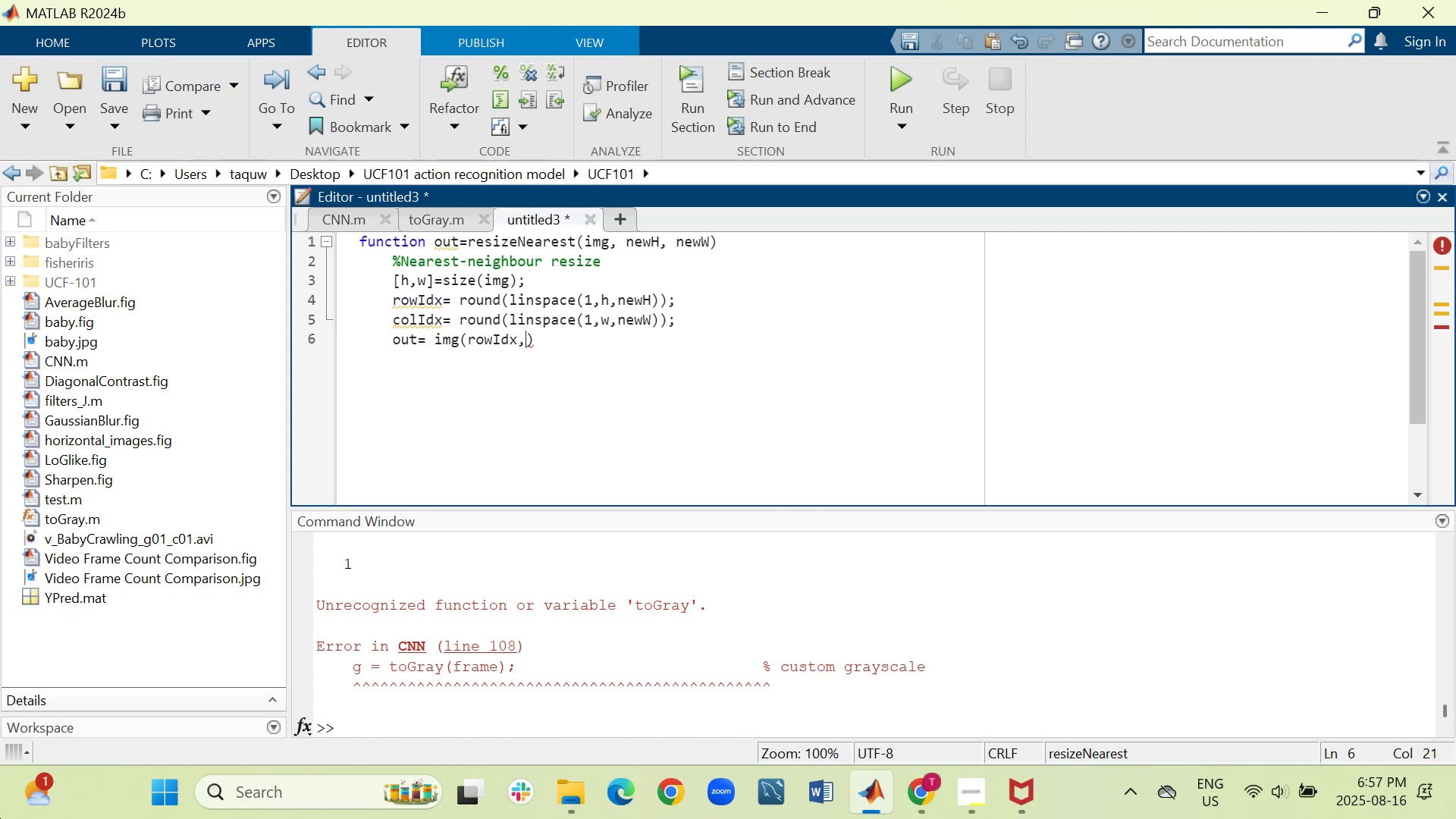 
type(col)
key(Tab)
type([PageDown])
 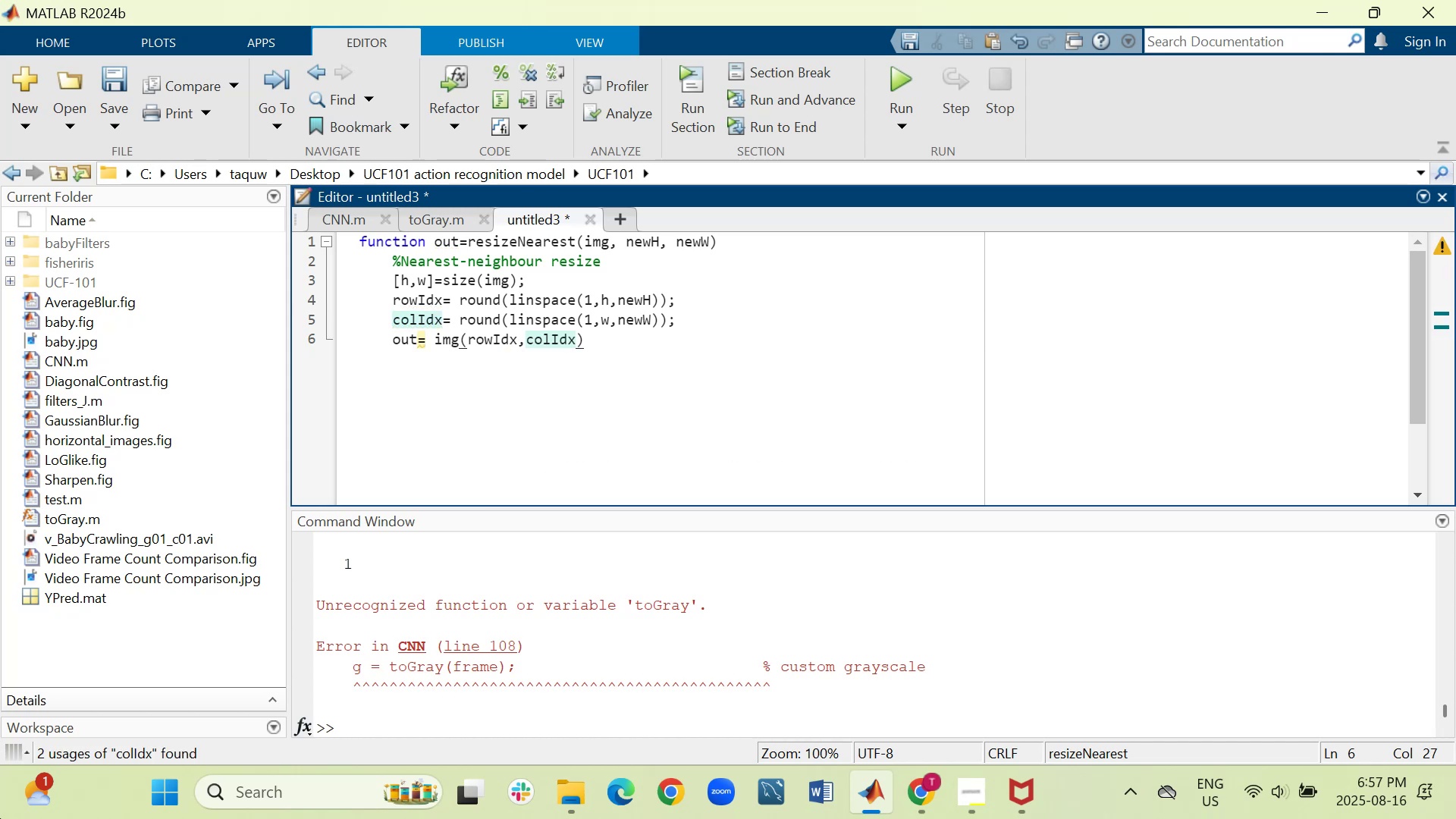 
key(ArrowRight)
 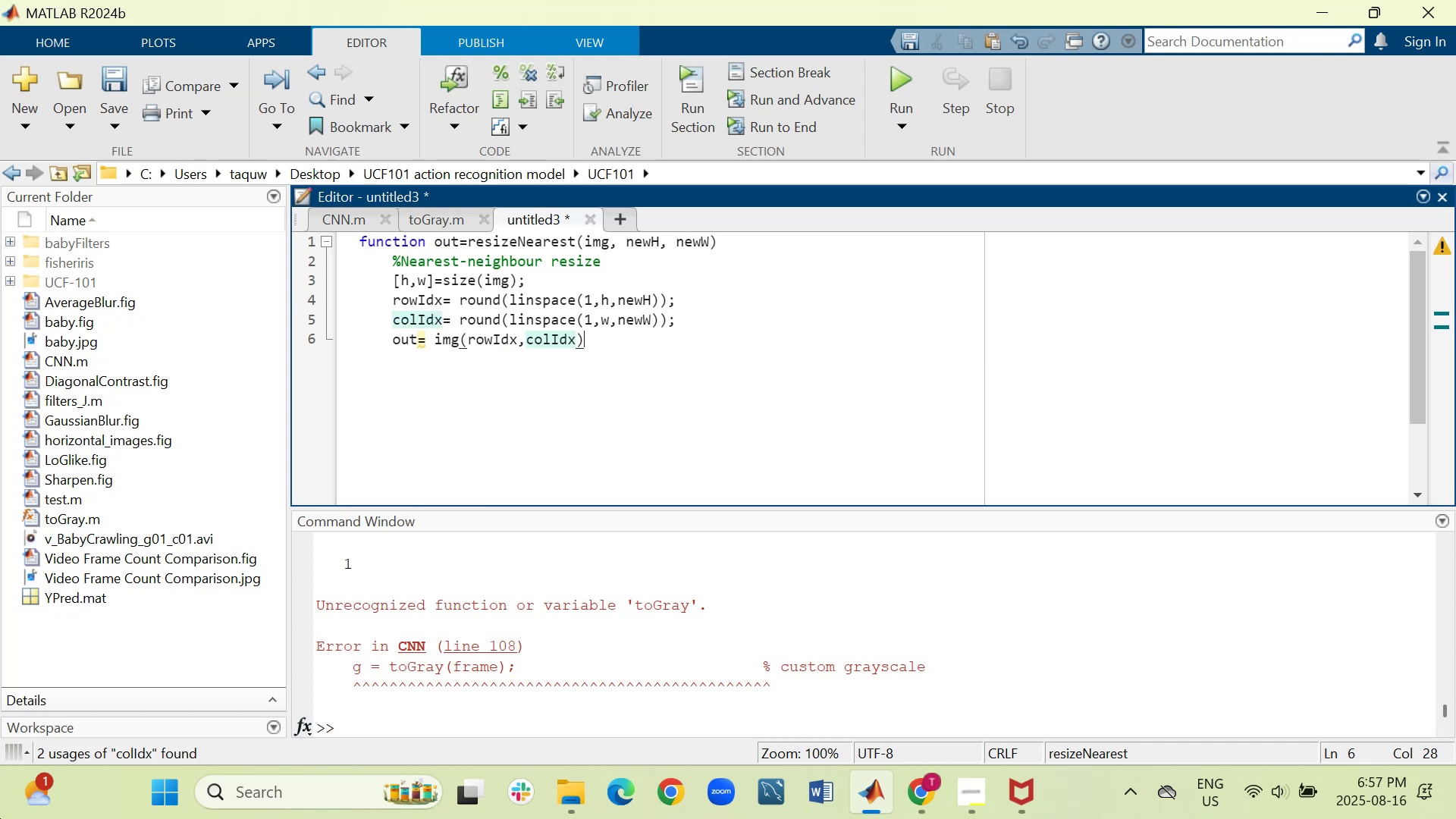 
key(Semicolon)
 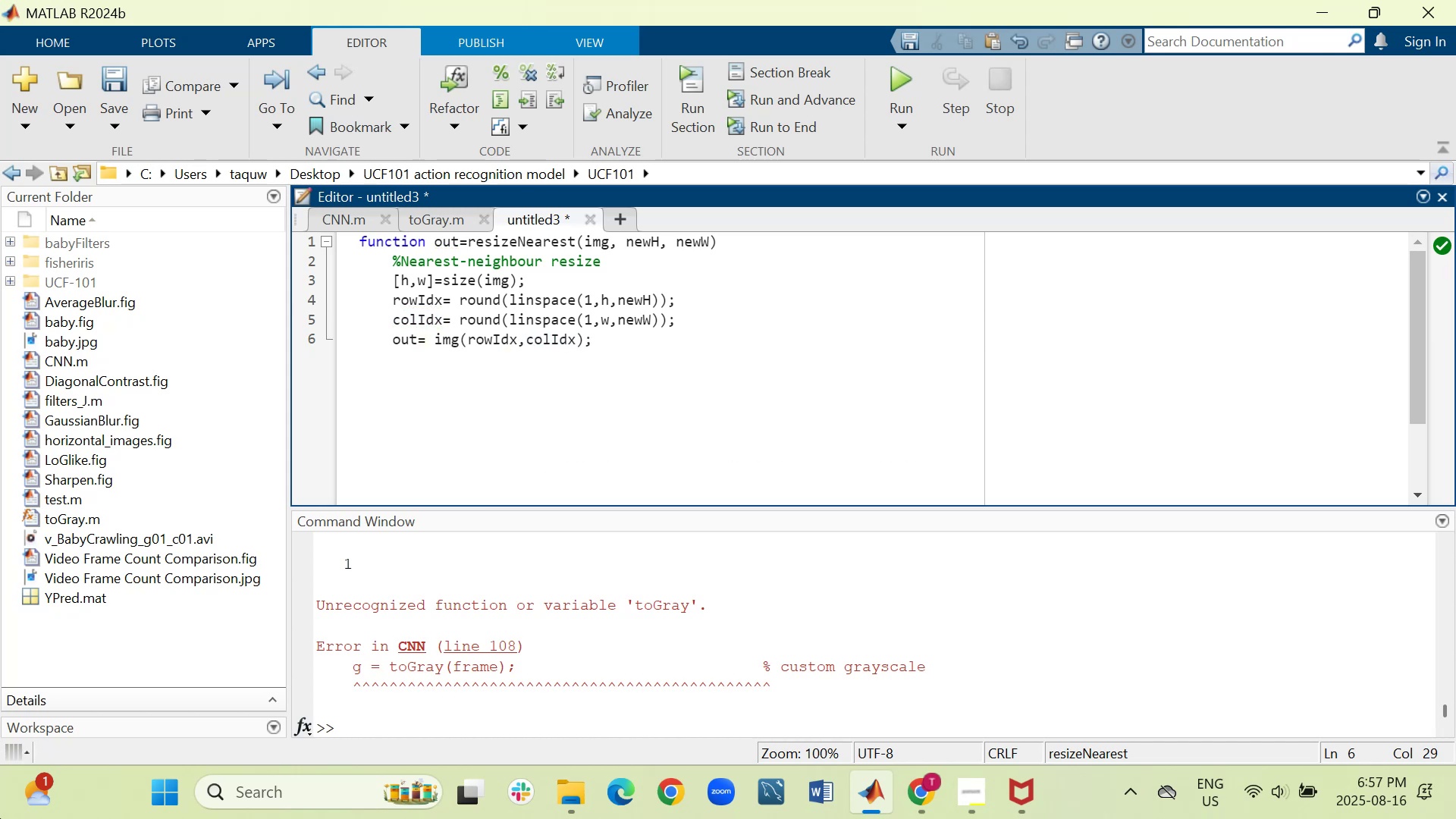 
key(Shift+ShiftRight)
 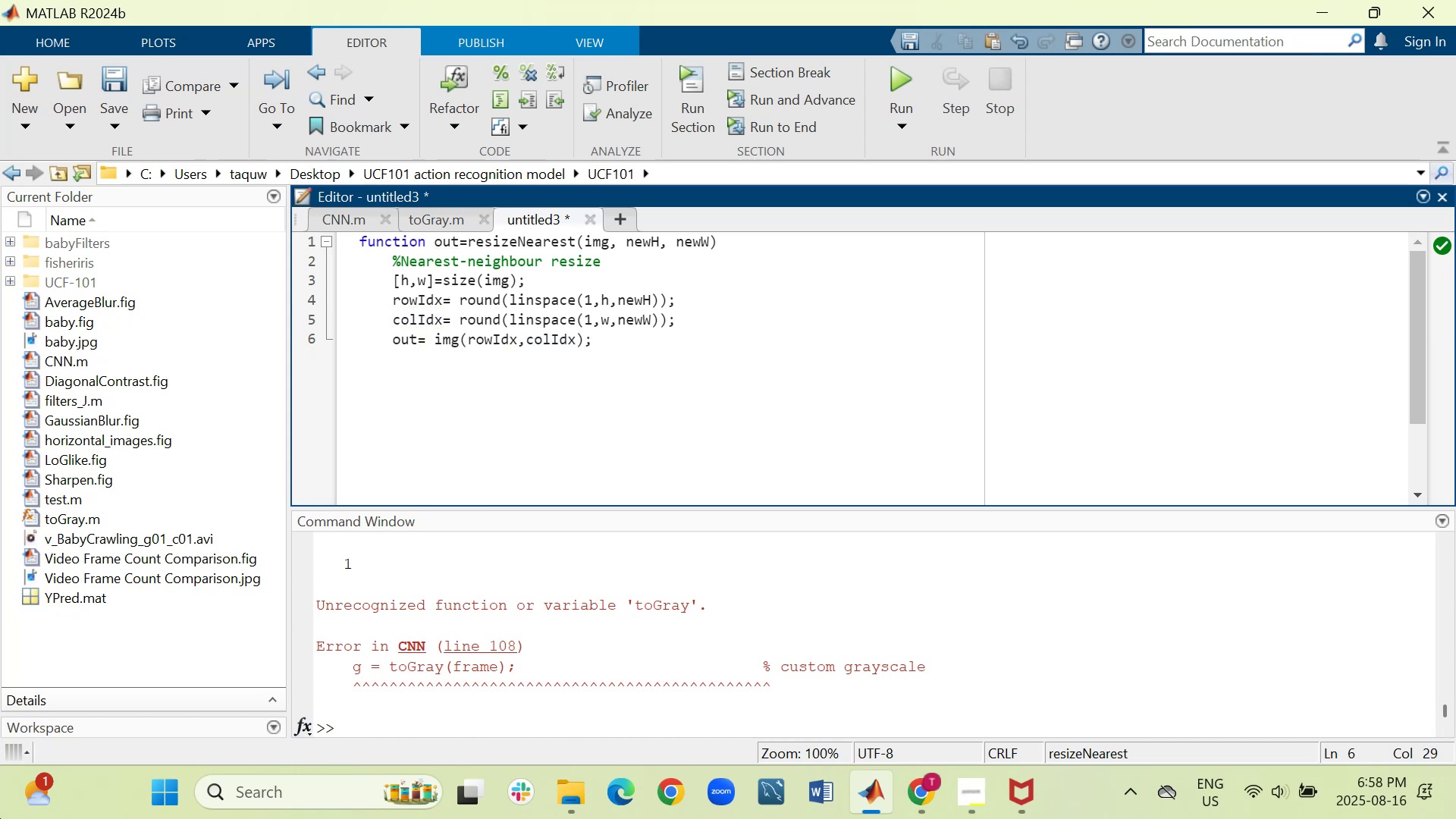 
key(Shift+Enter)
 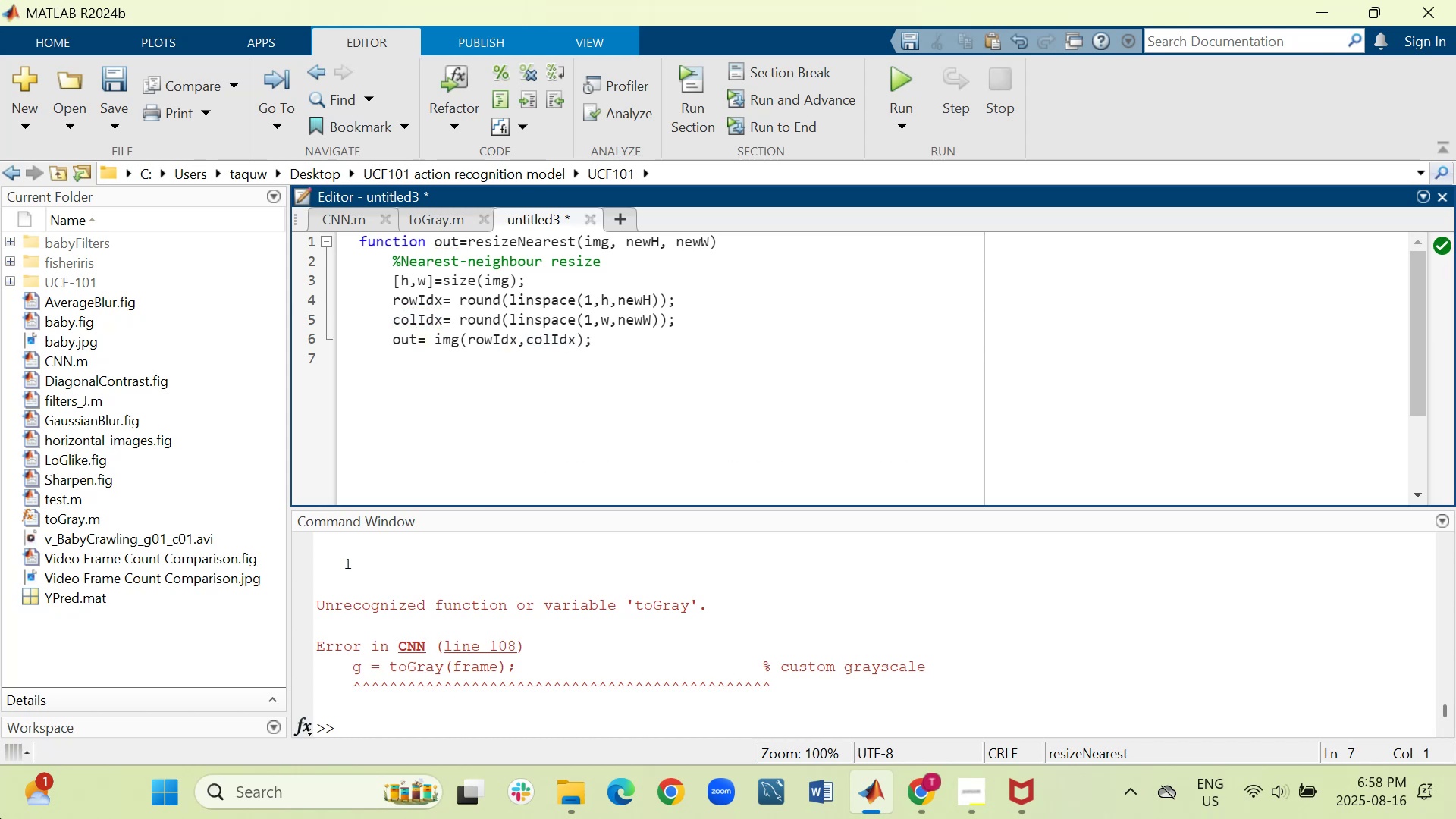 
type(end)
 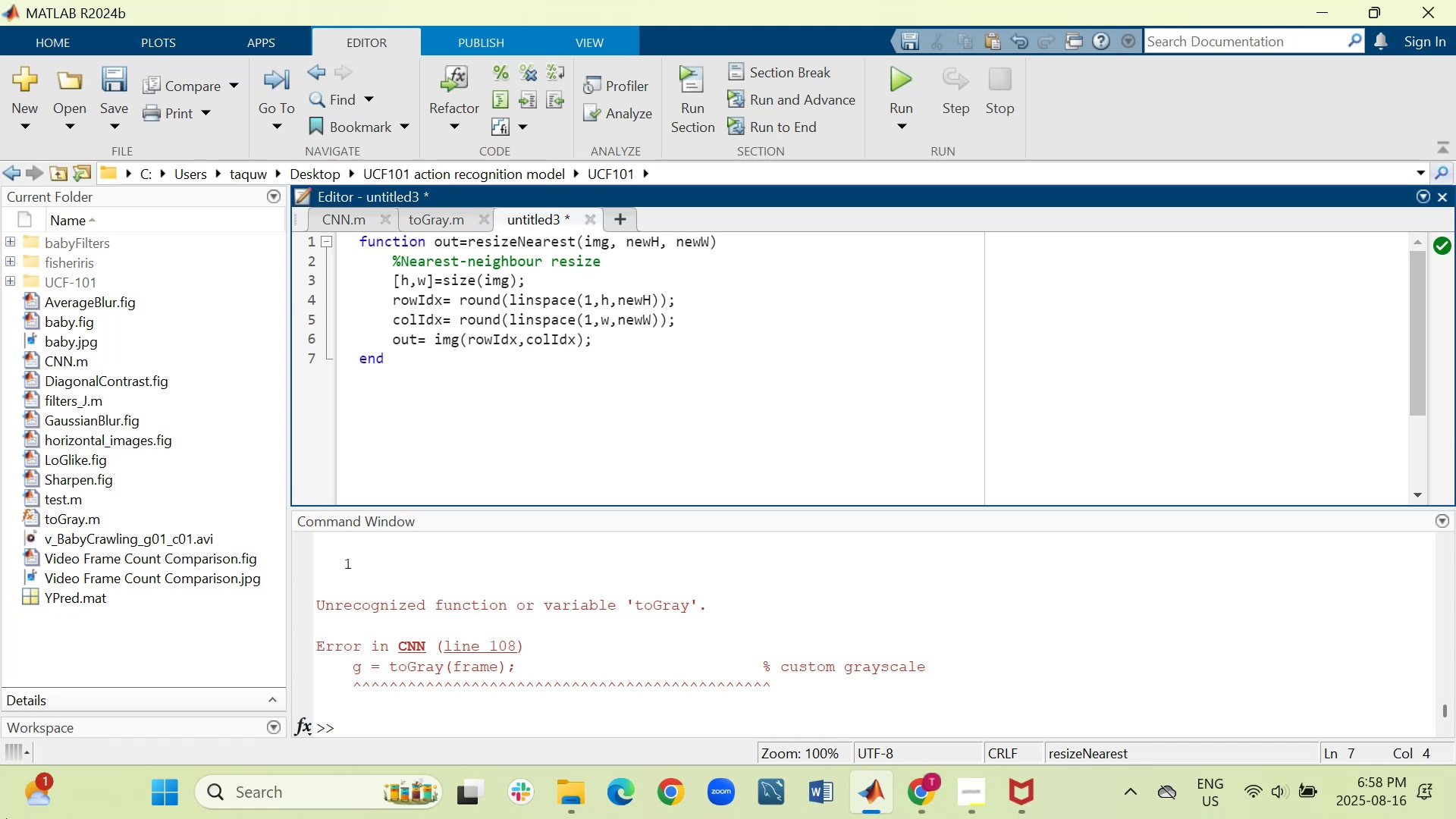 
key(Control+ControlLeft)
 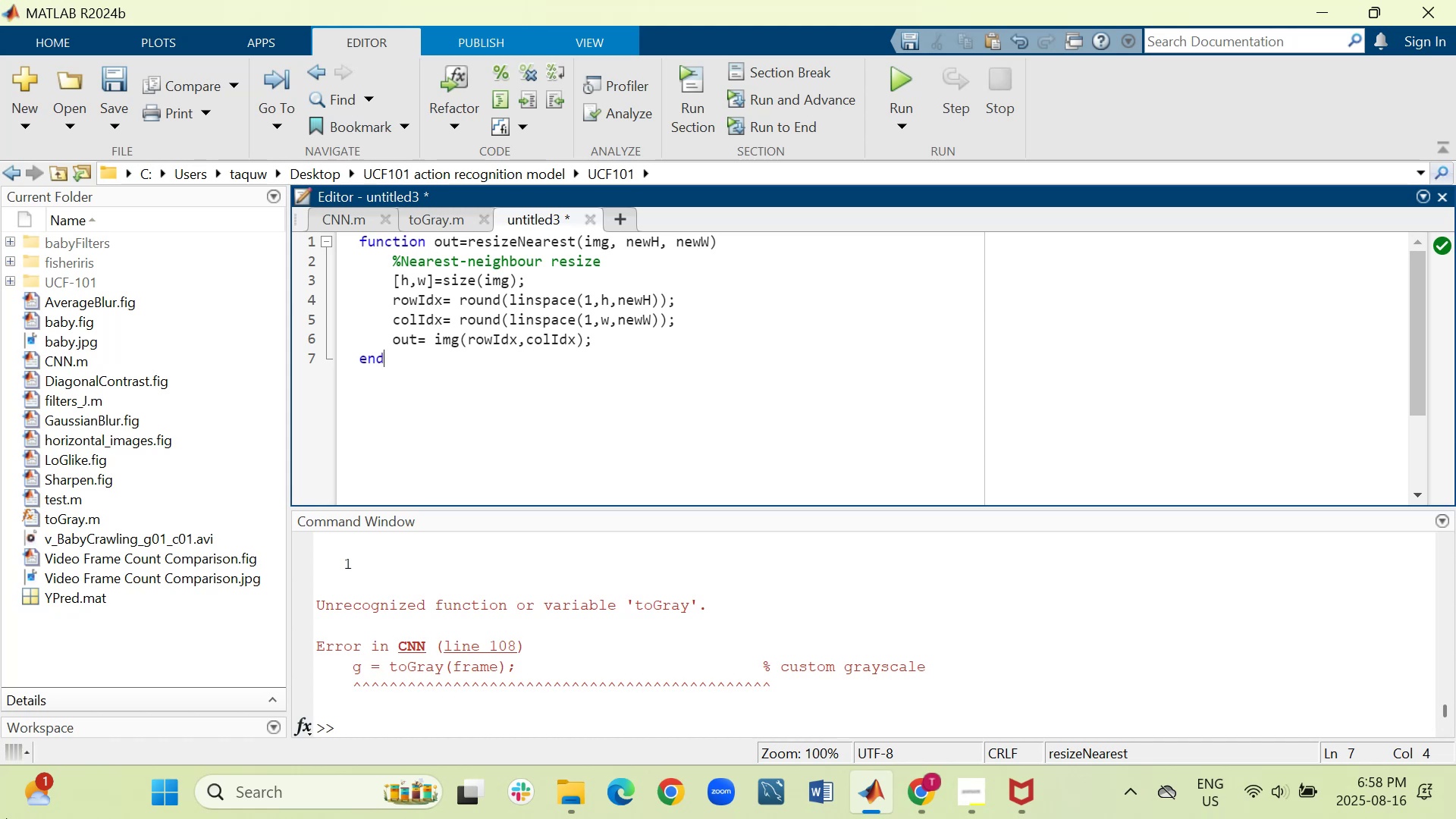 
key(Control+S)
 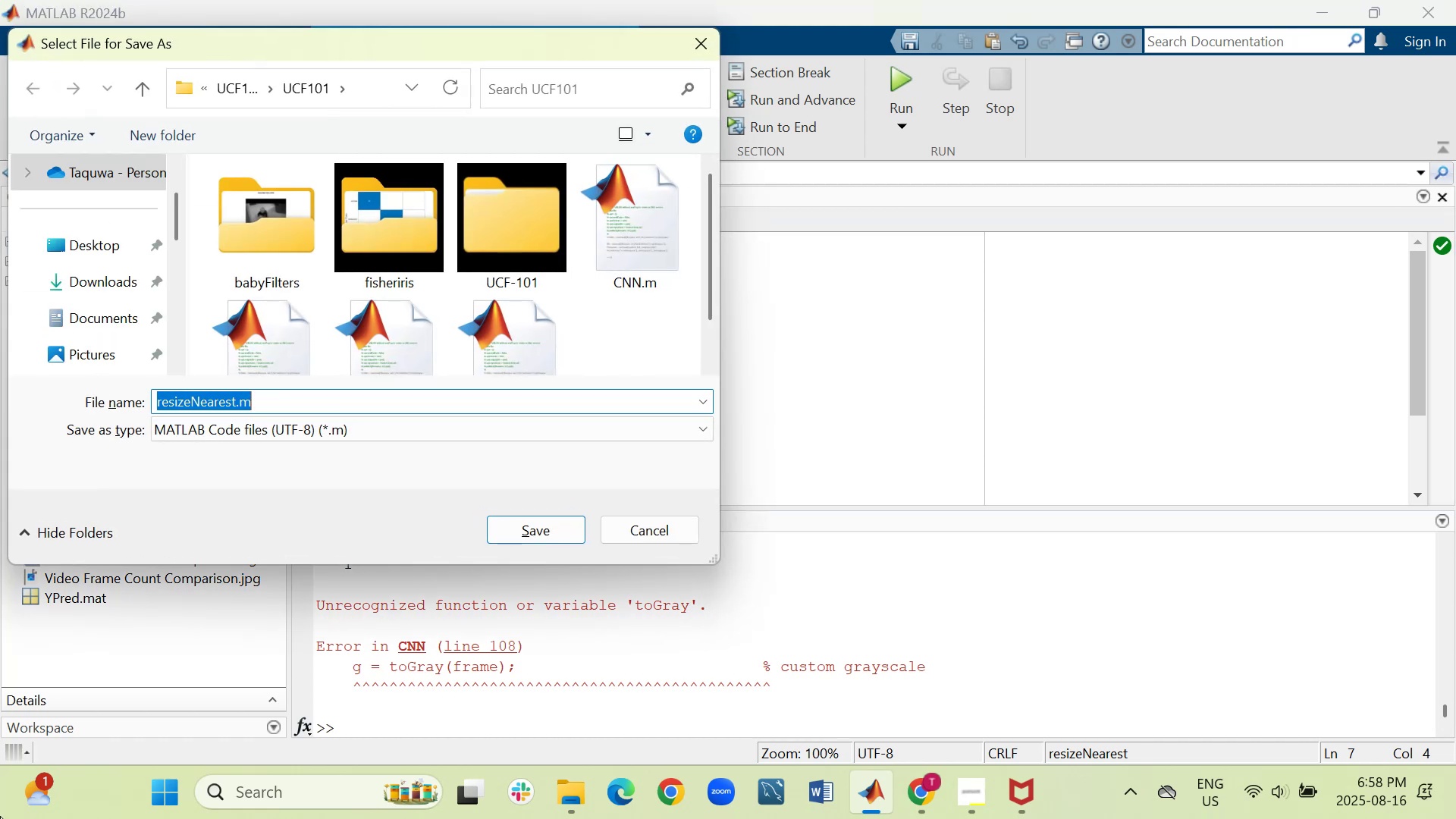 
wait(5.66)
 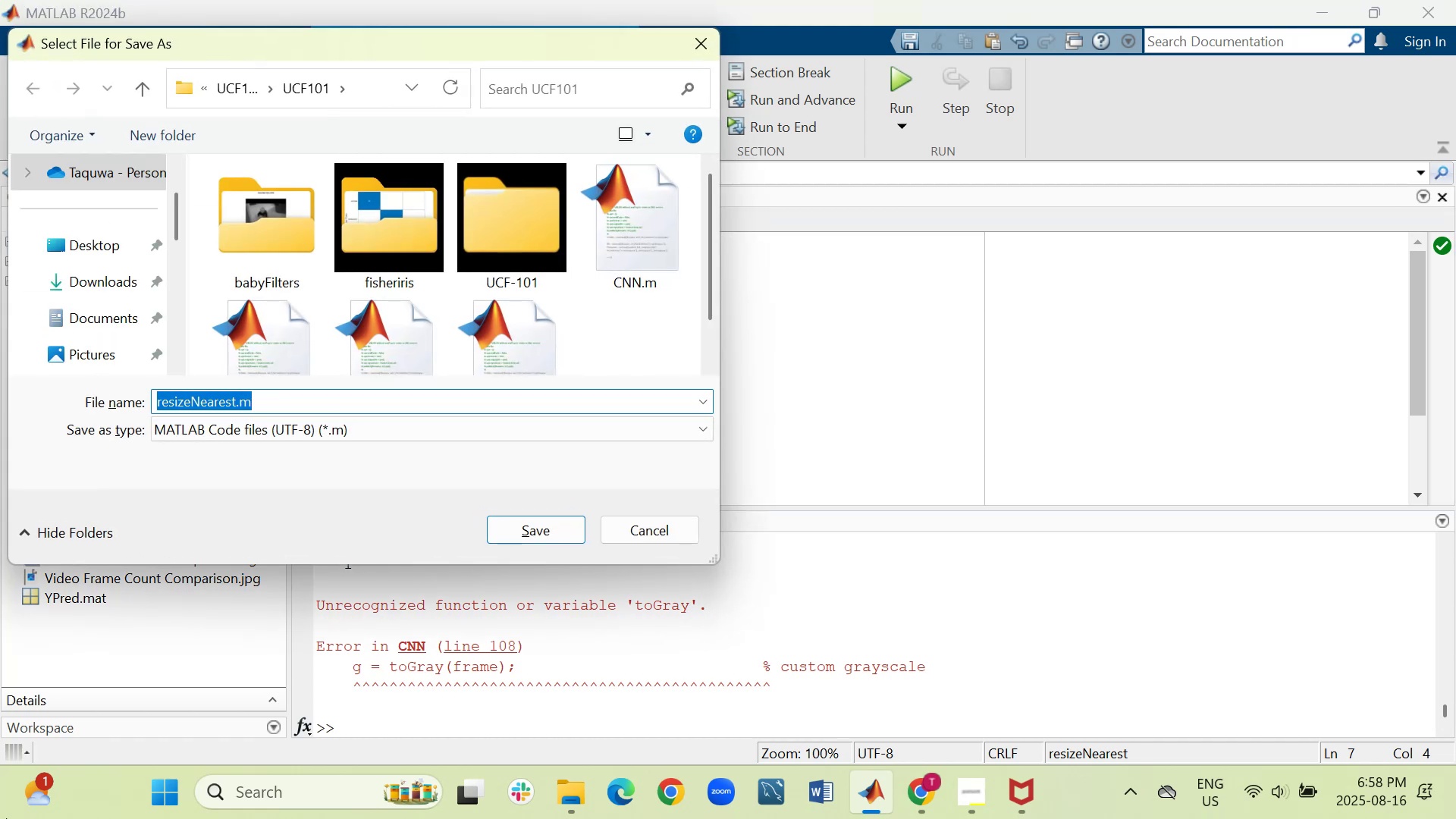 
left_click_drag(start_coordinate=[422, 44], to_coordinate=[787, 296])
 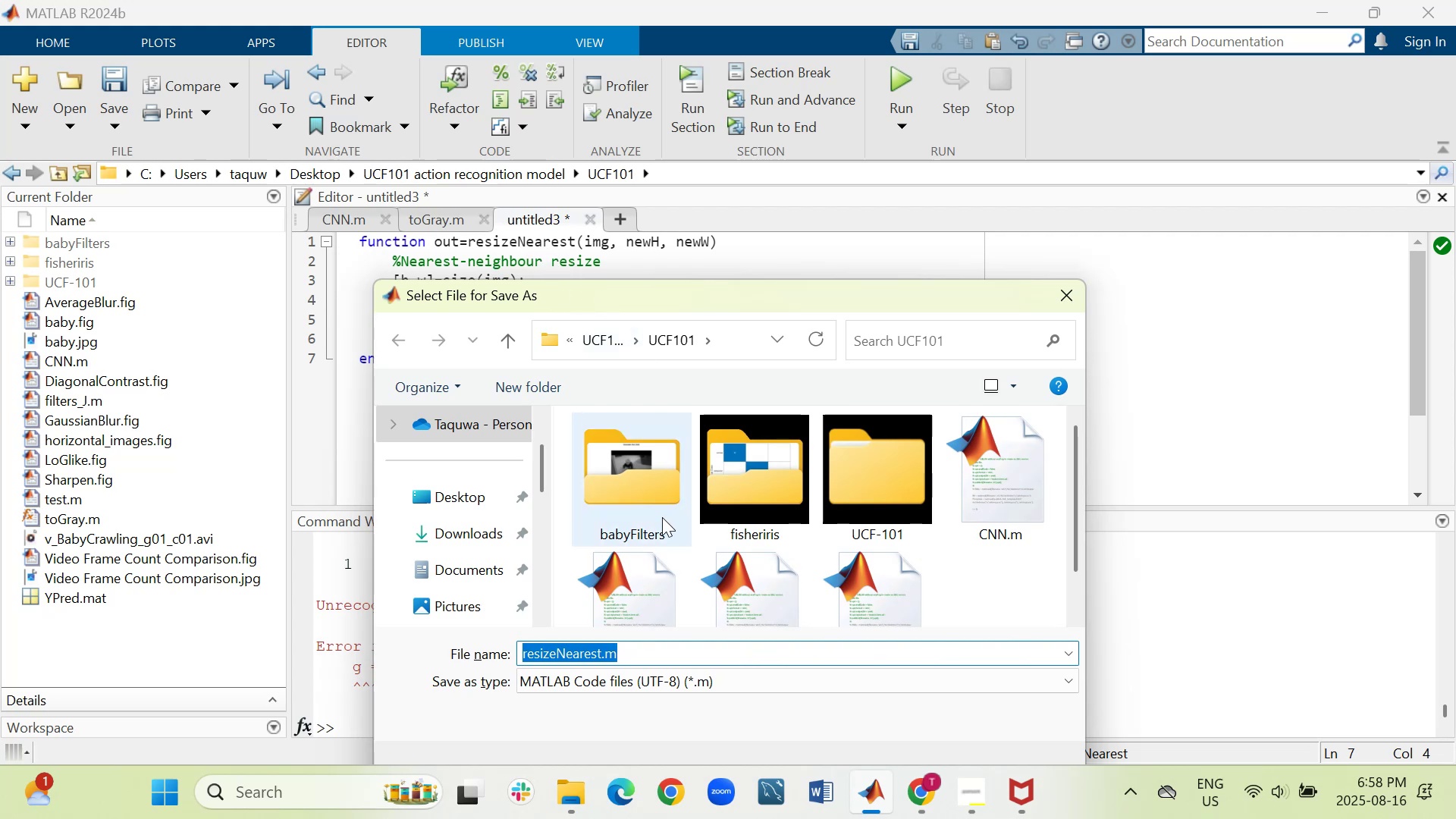 
scroll: coordinate [932, 507], scroll_direction: down, amount: 2.0
 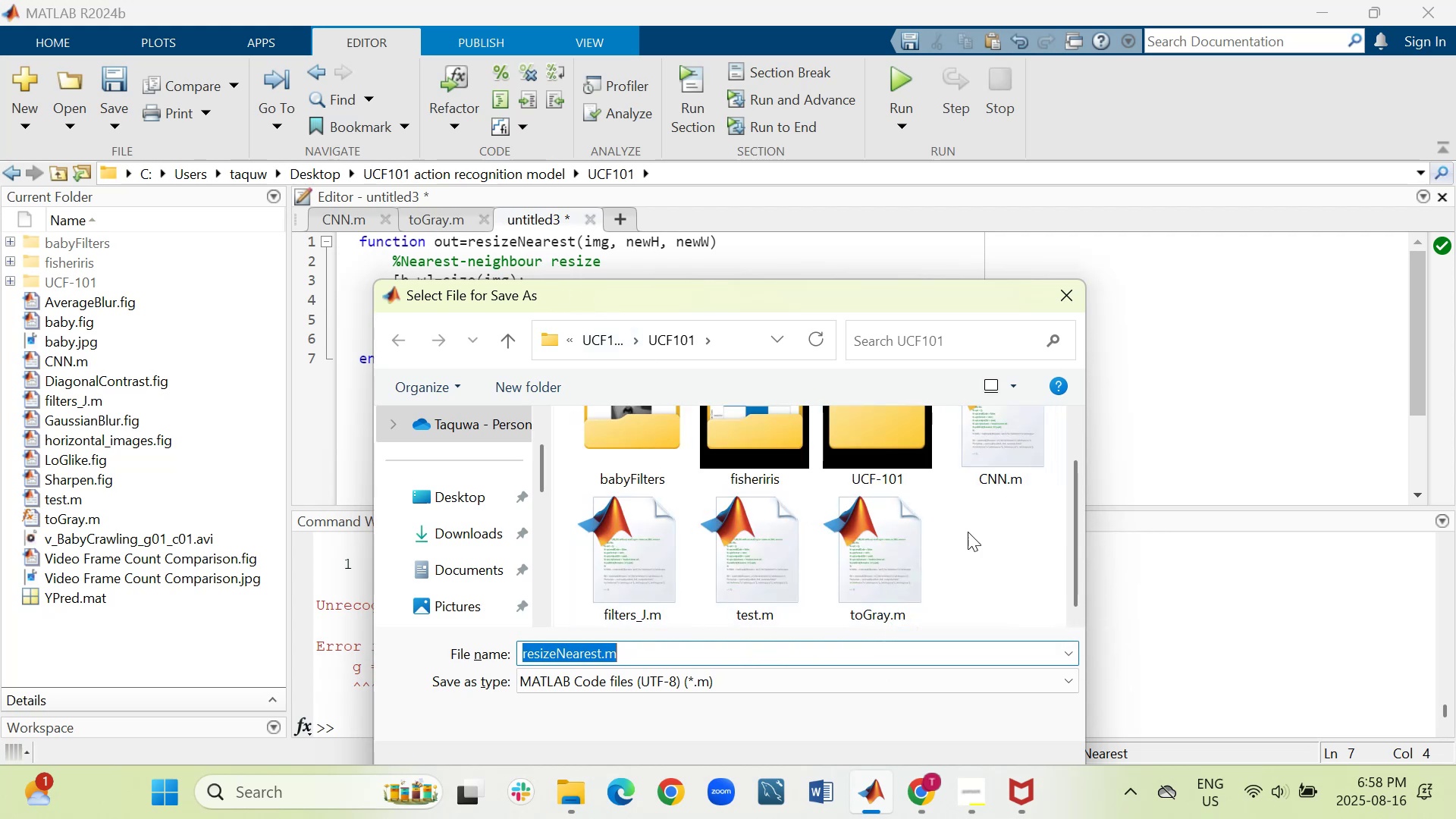 
wait(5.63)
 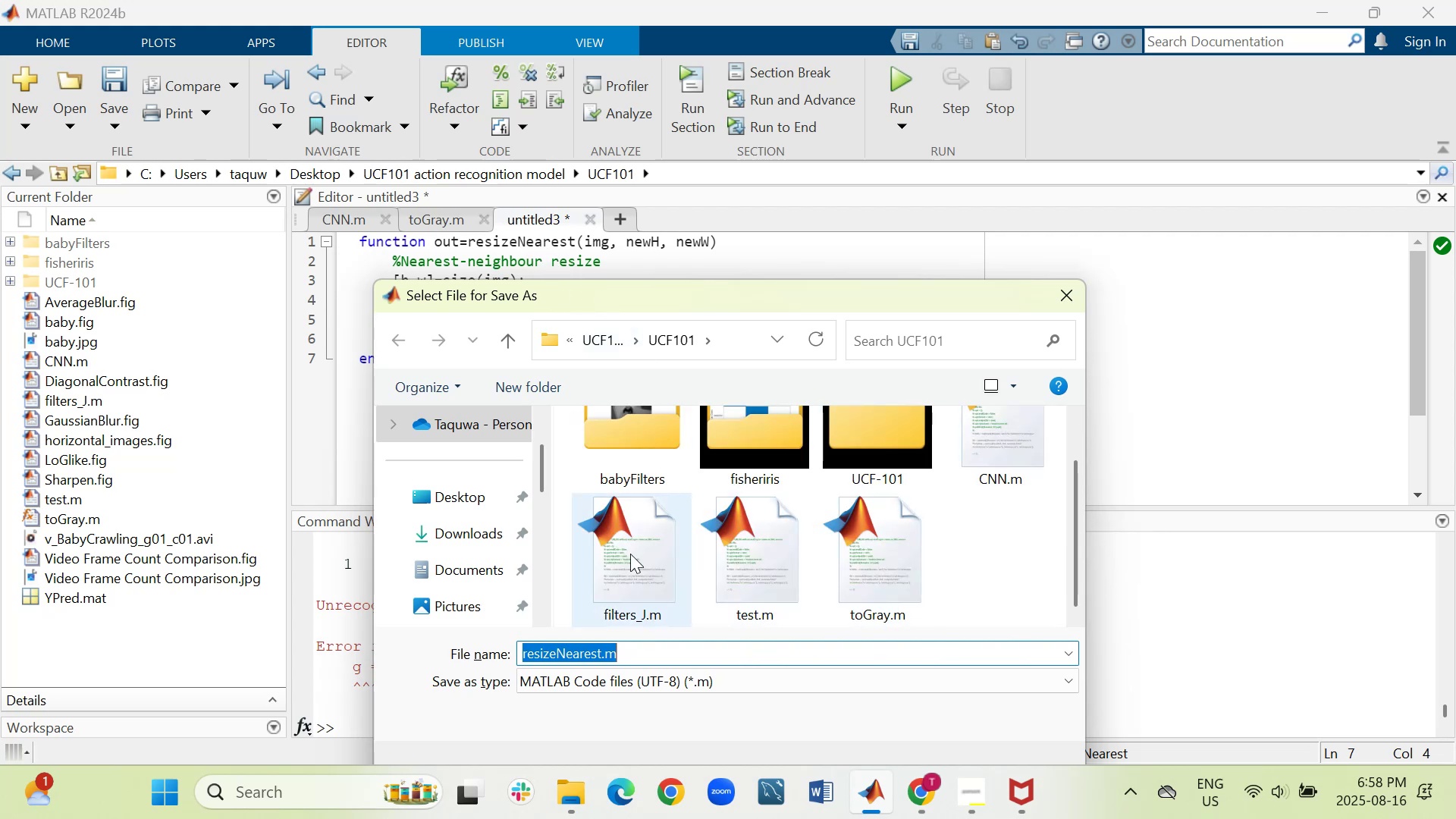 
left_click([882, 723])
 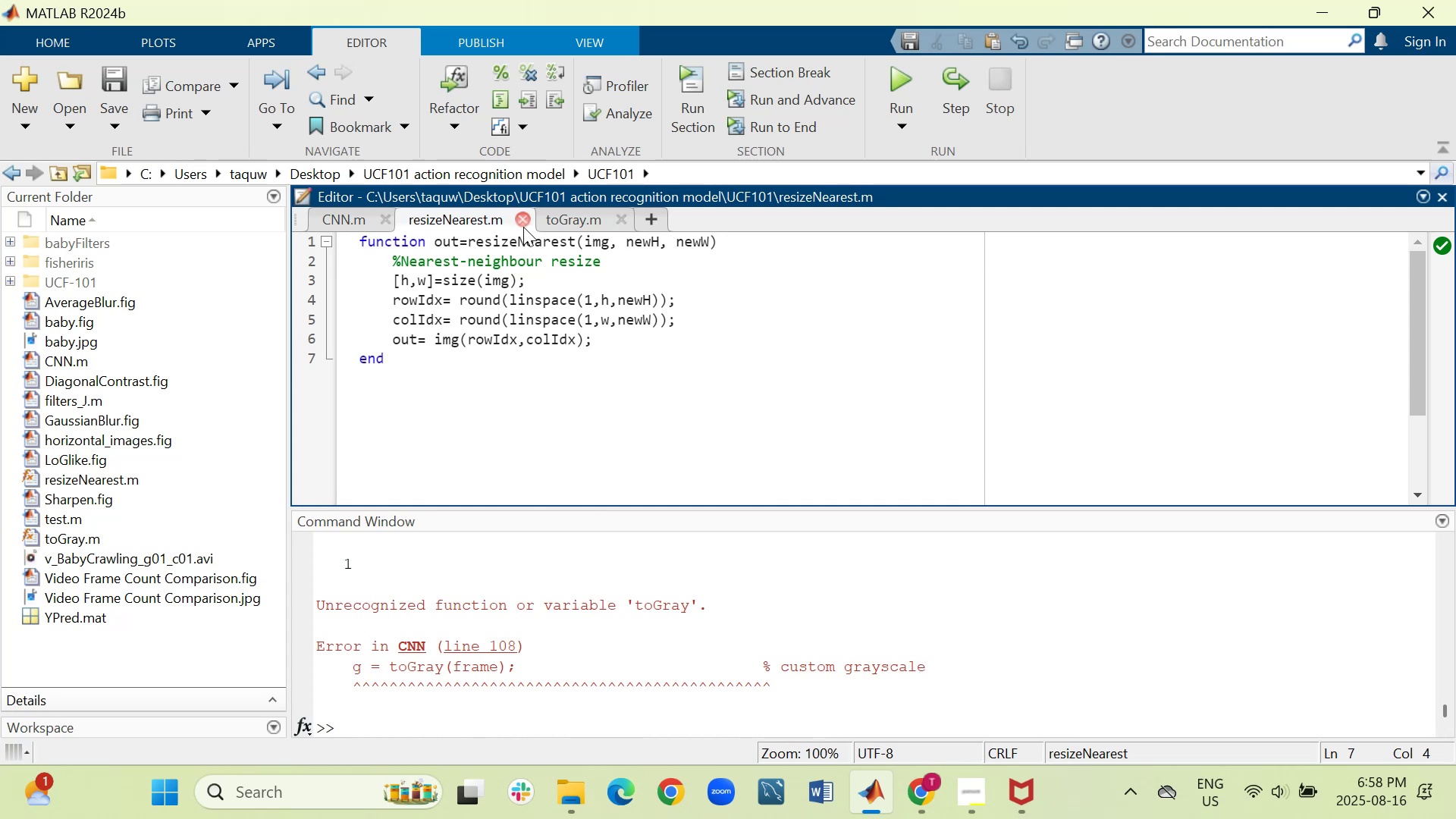 
left_click([523, 227])
 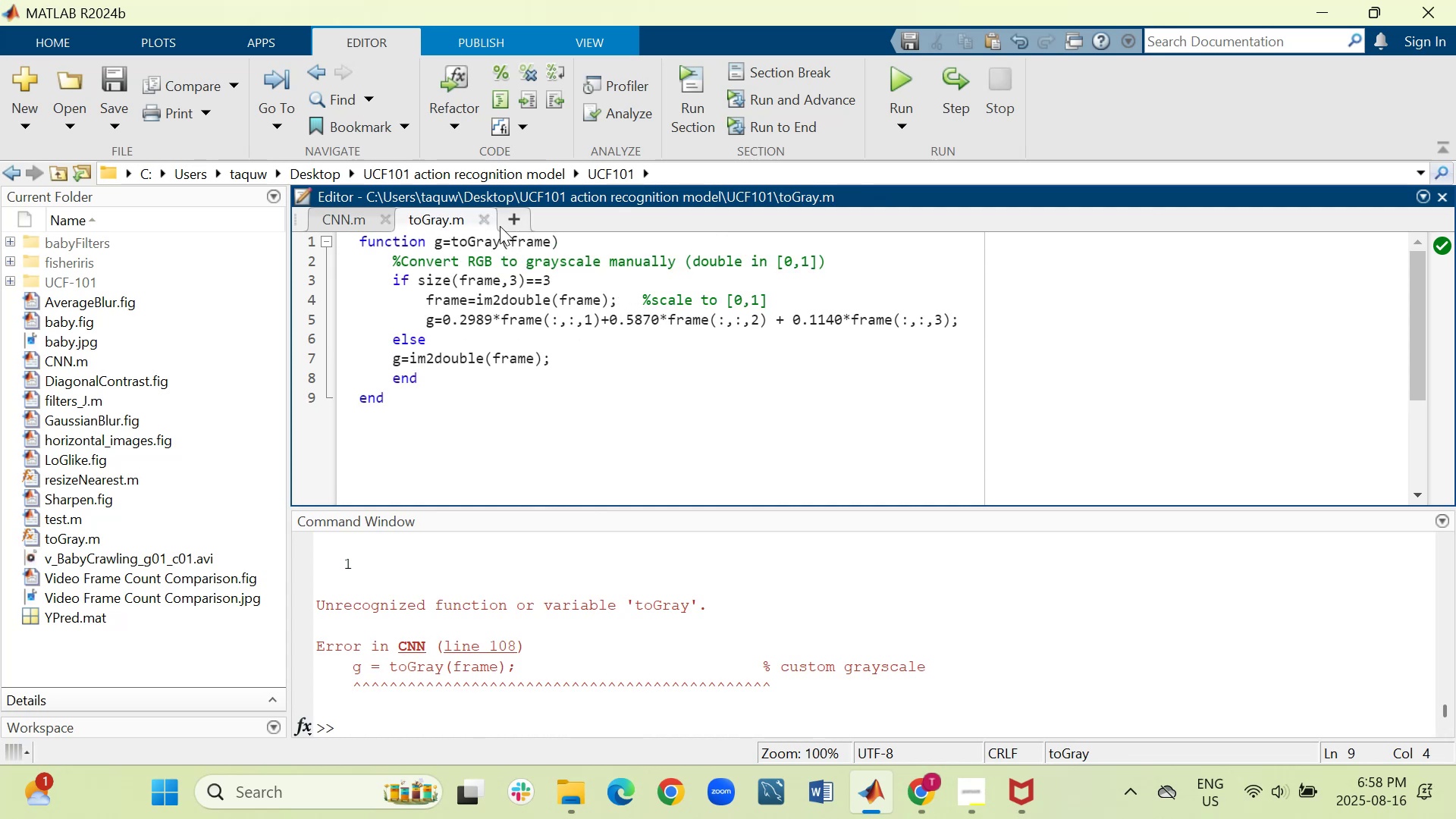 
left_click([488, 222])
 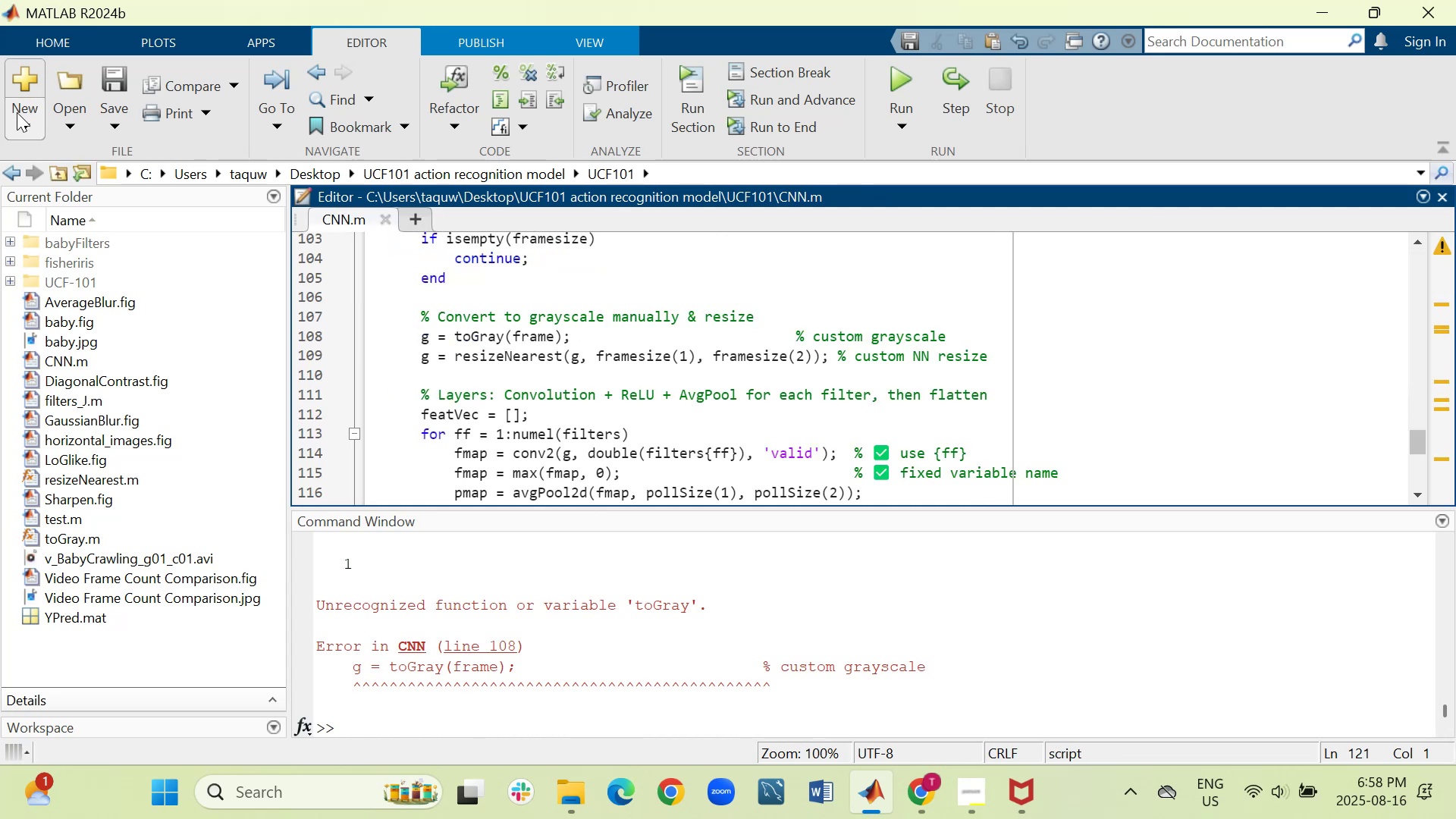 
left_click([22, 111])
 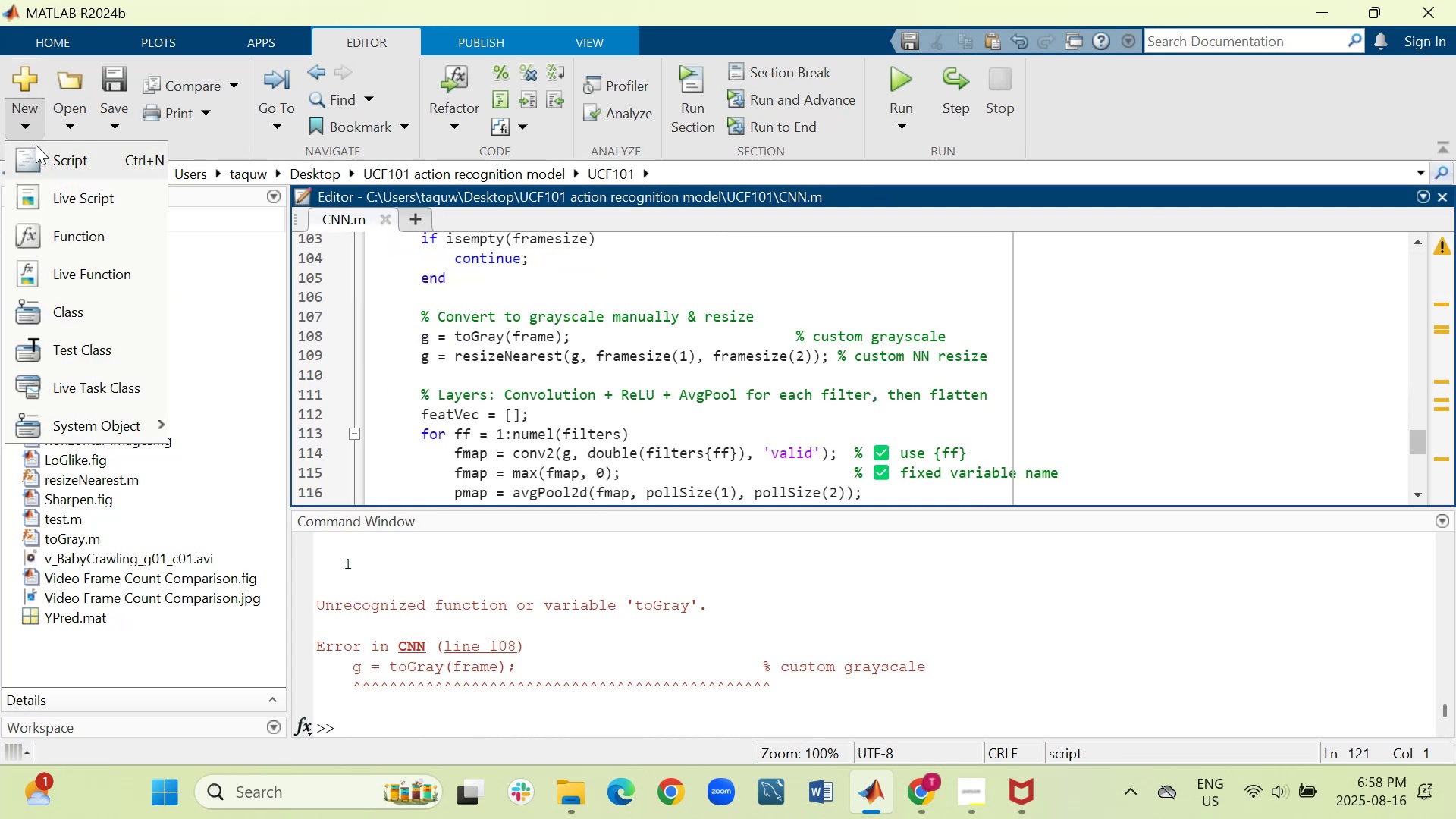 
left_click([36, 148])
 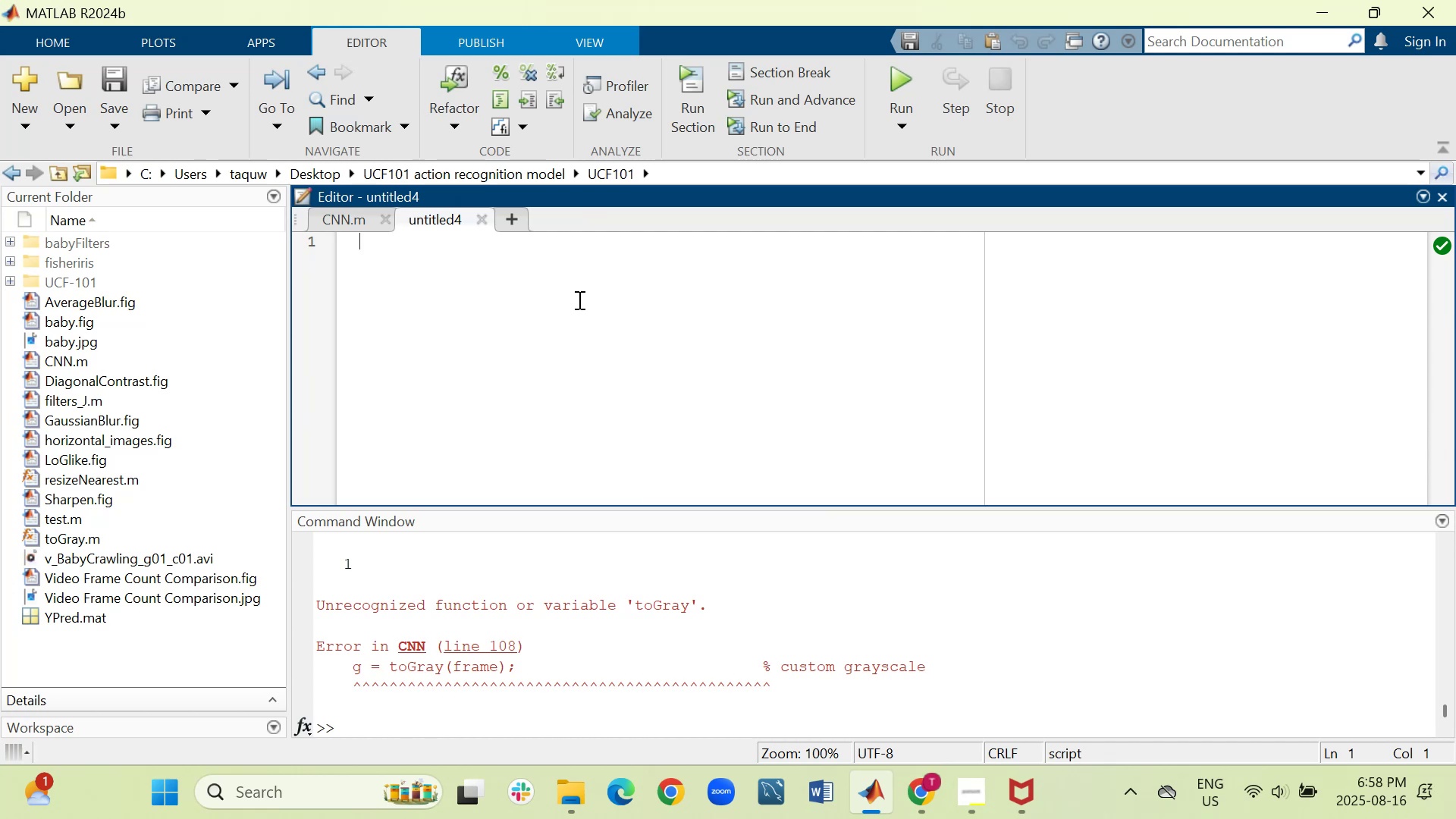 
wait(10.5)
 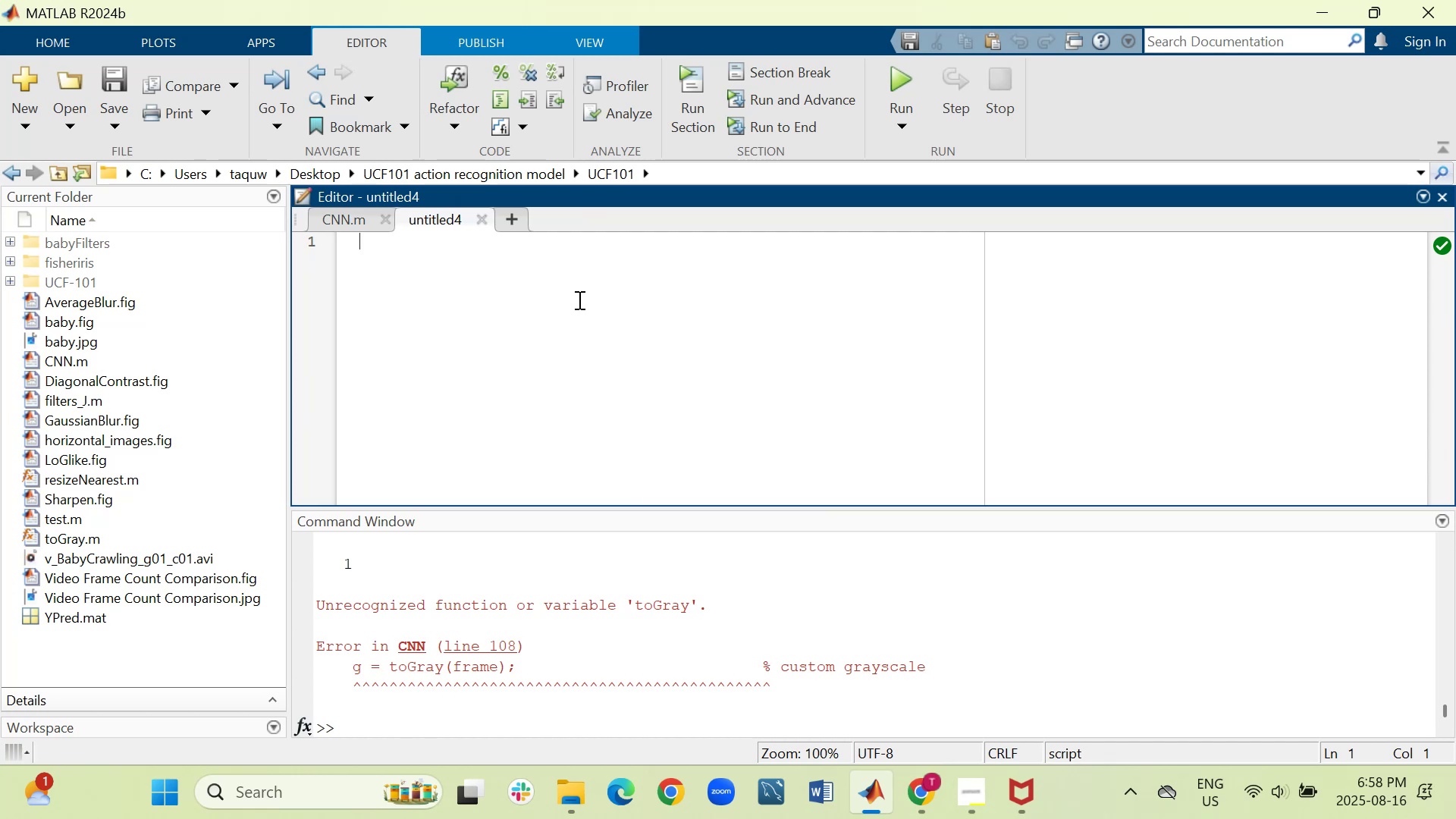 
left_click([327, 219])
 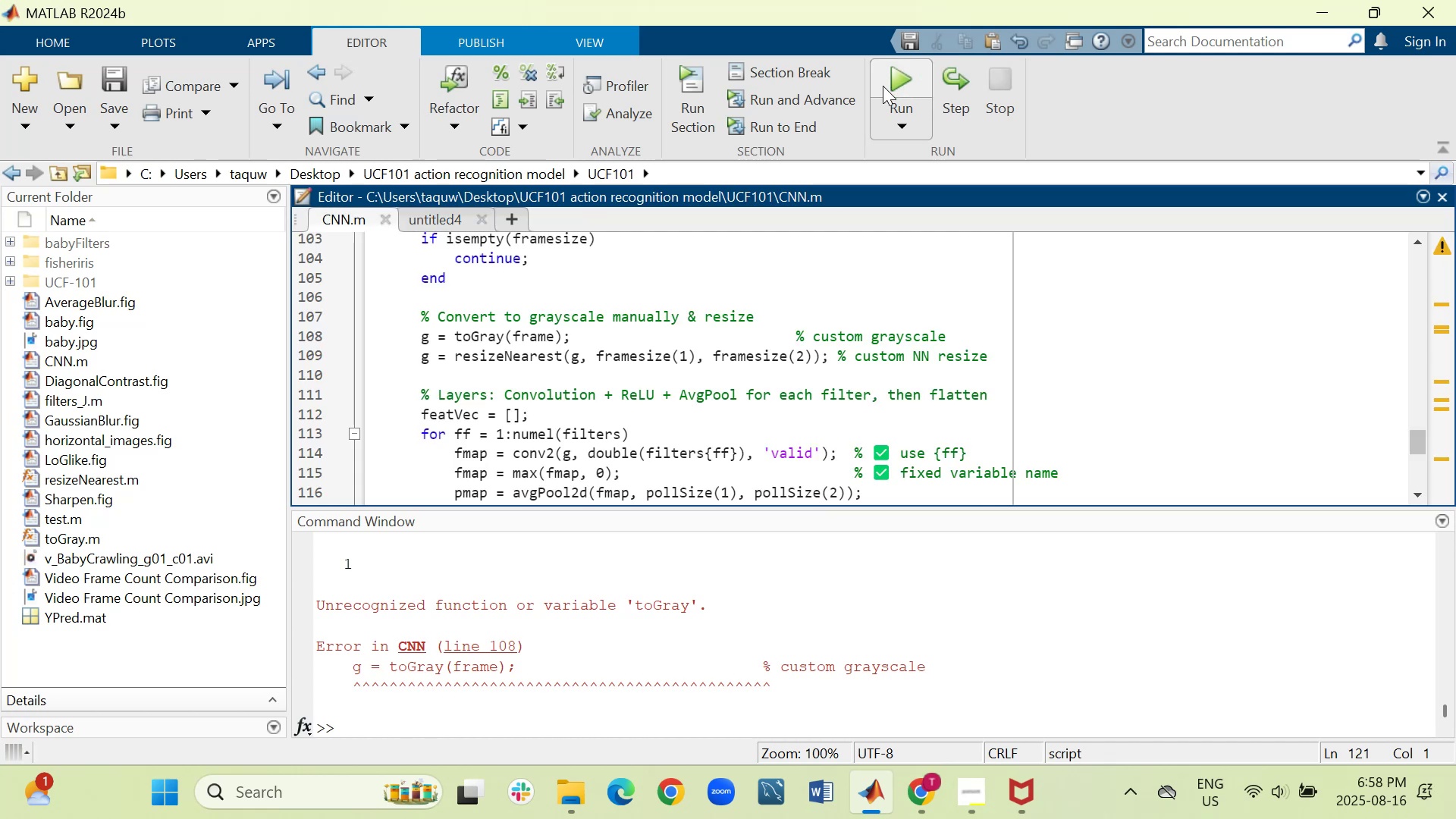 
left_click([886, 85])
 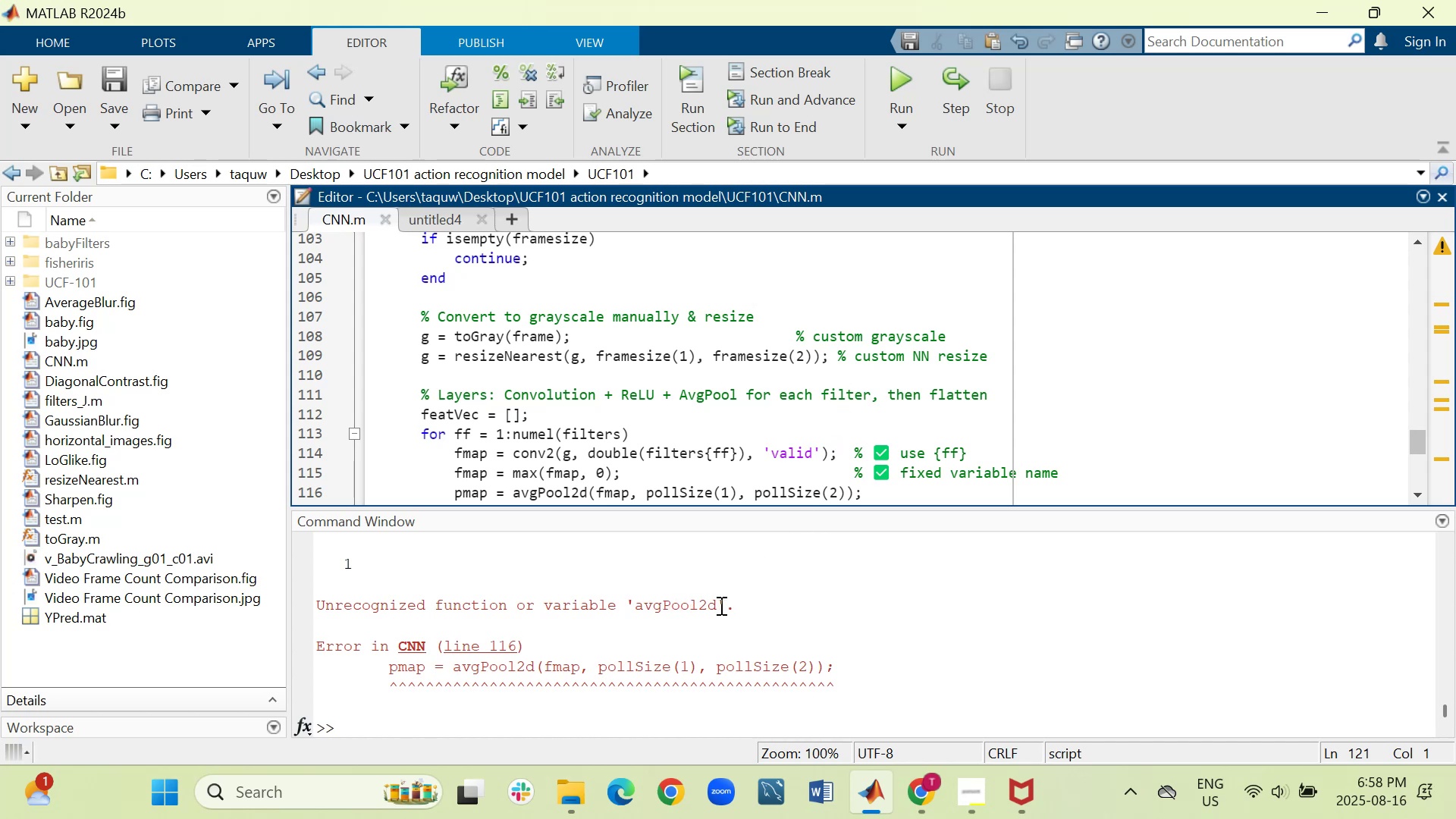 
wait(11.54)
 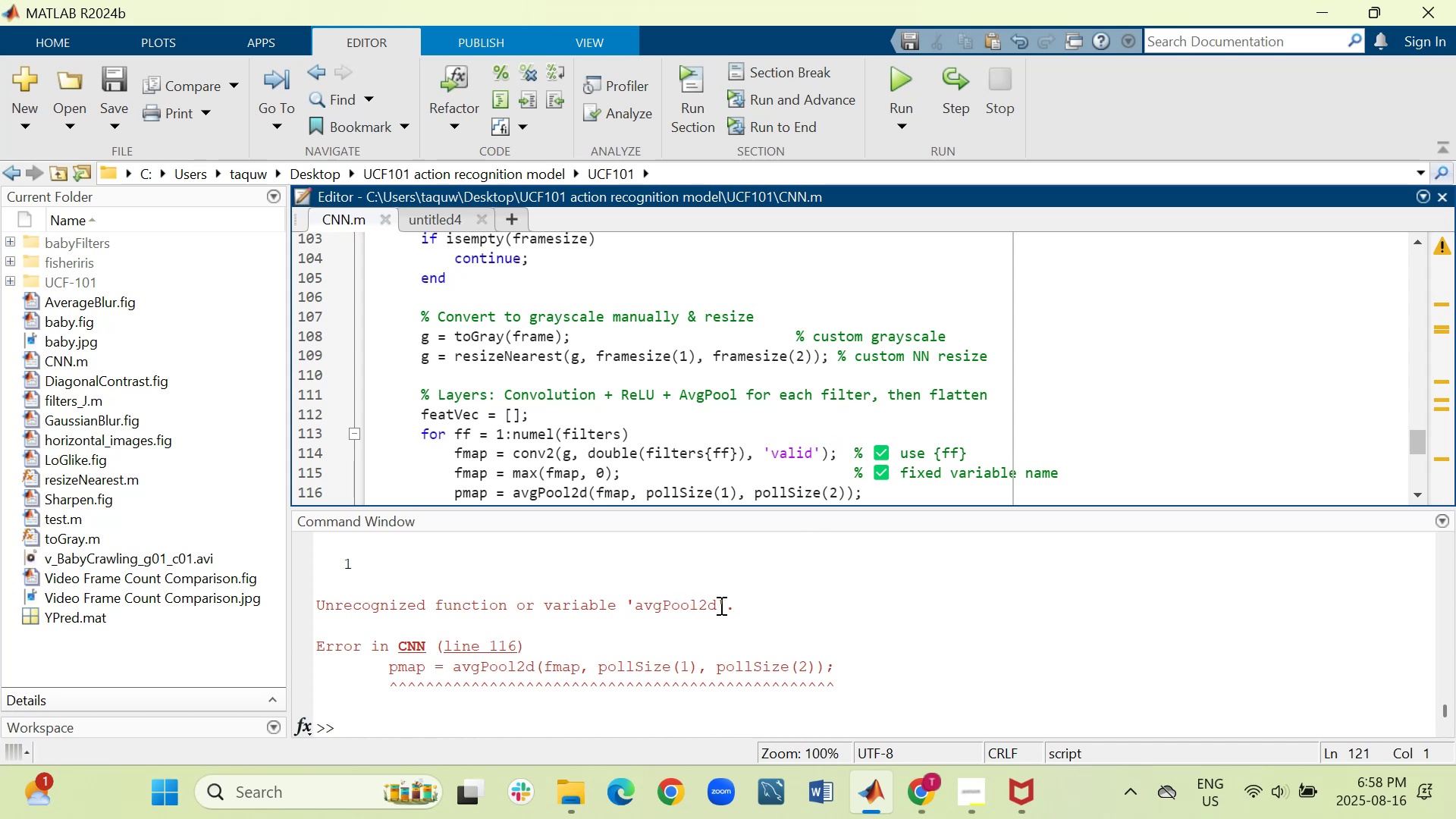 
scroll: coordinate [618, 353], scroll_direction: down, amount: 1.0
 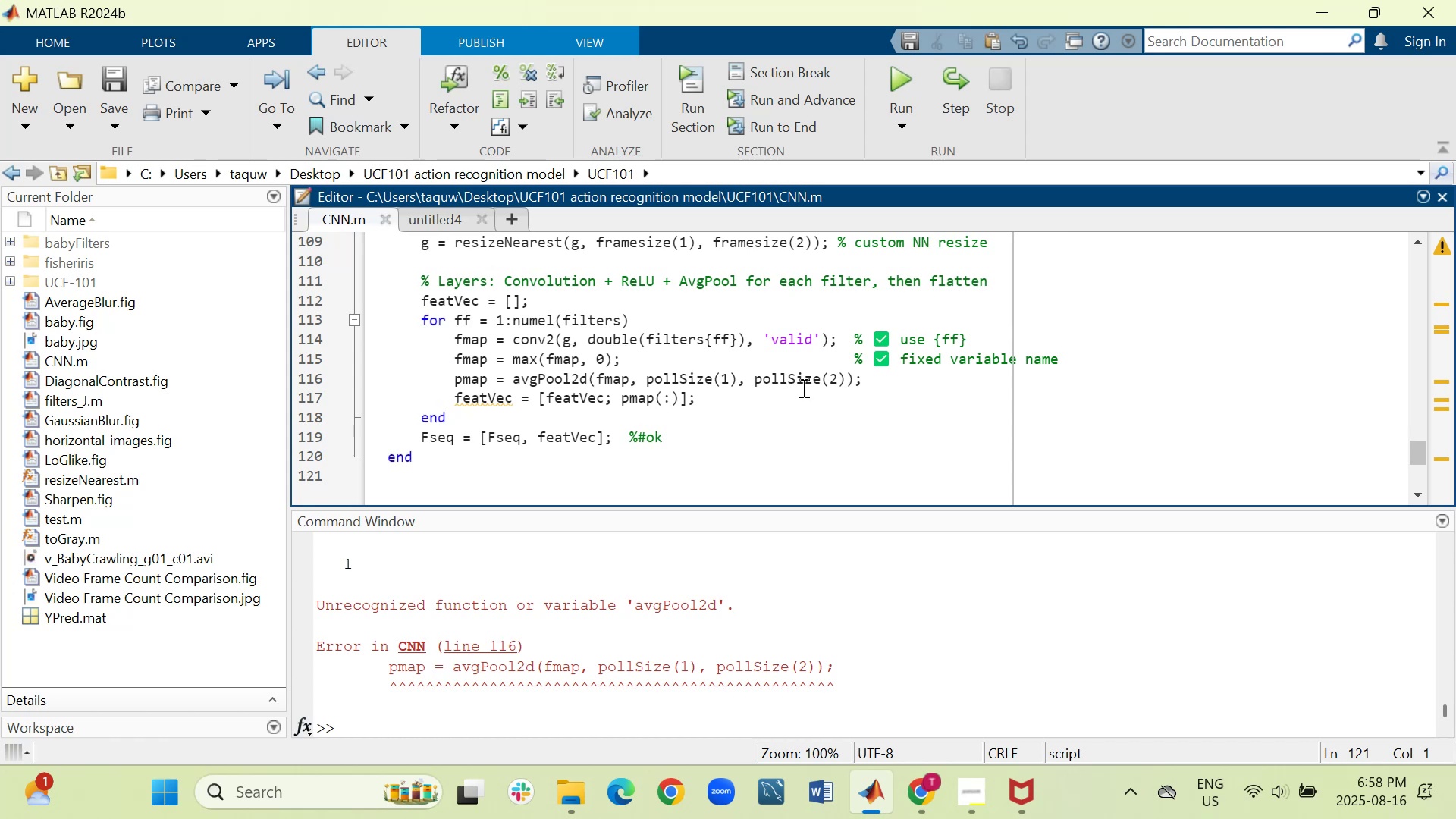 
wait(11.03)
 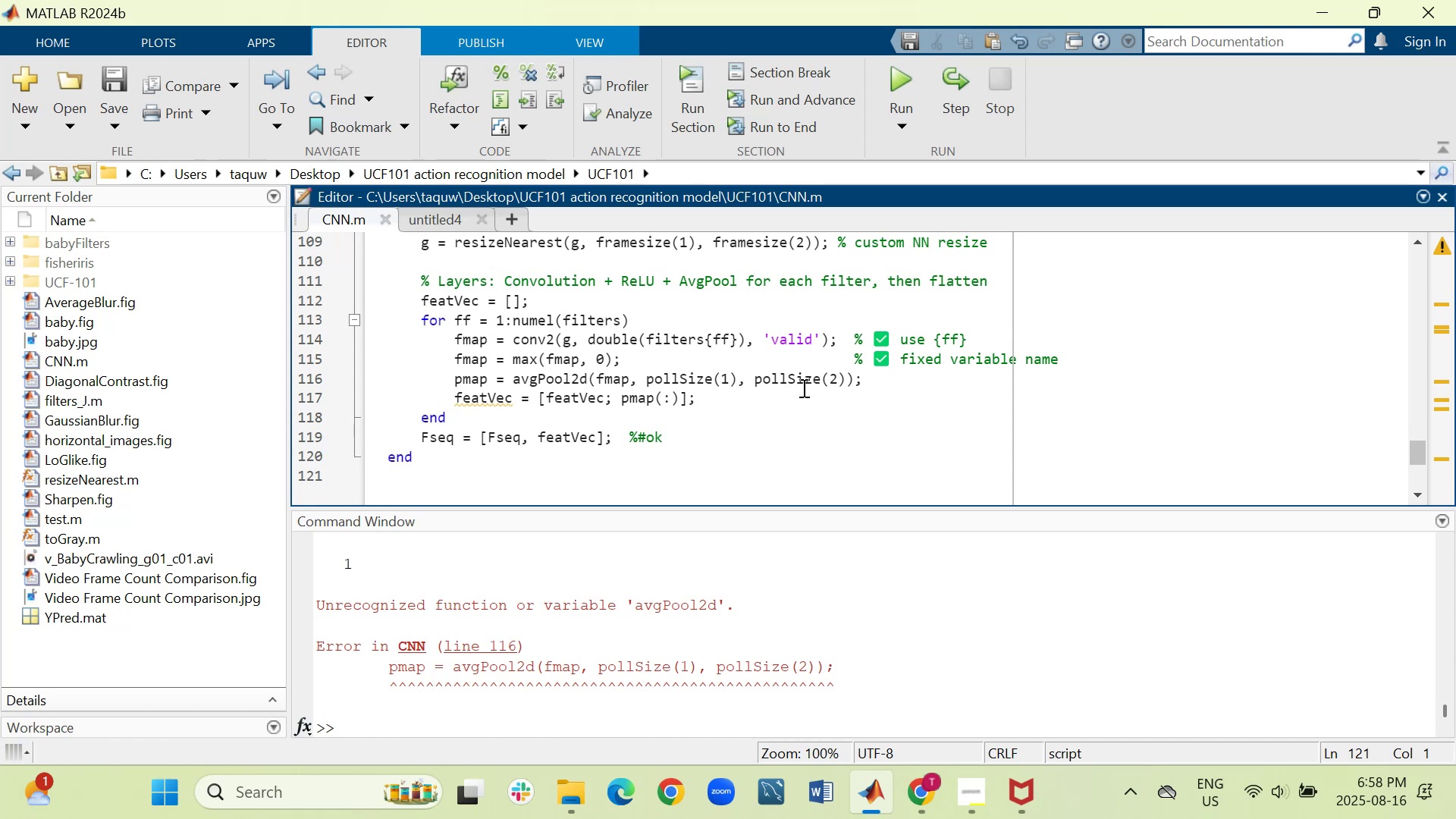 
left_click_drag(start_coordinate=[838, 683], to_coordinate=[309, 599])
 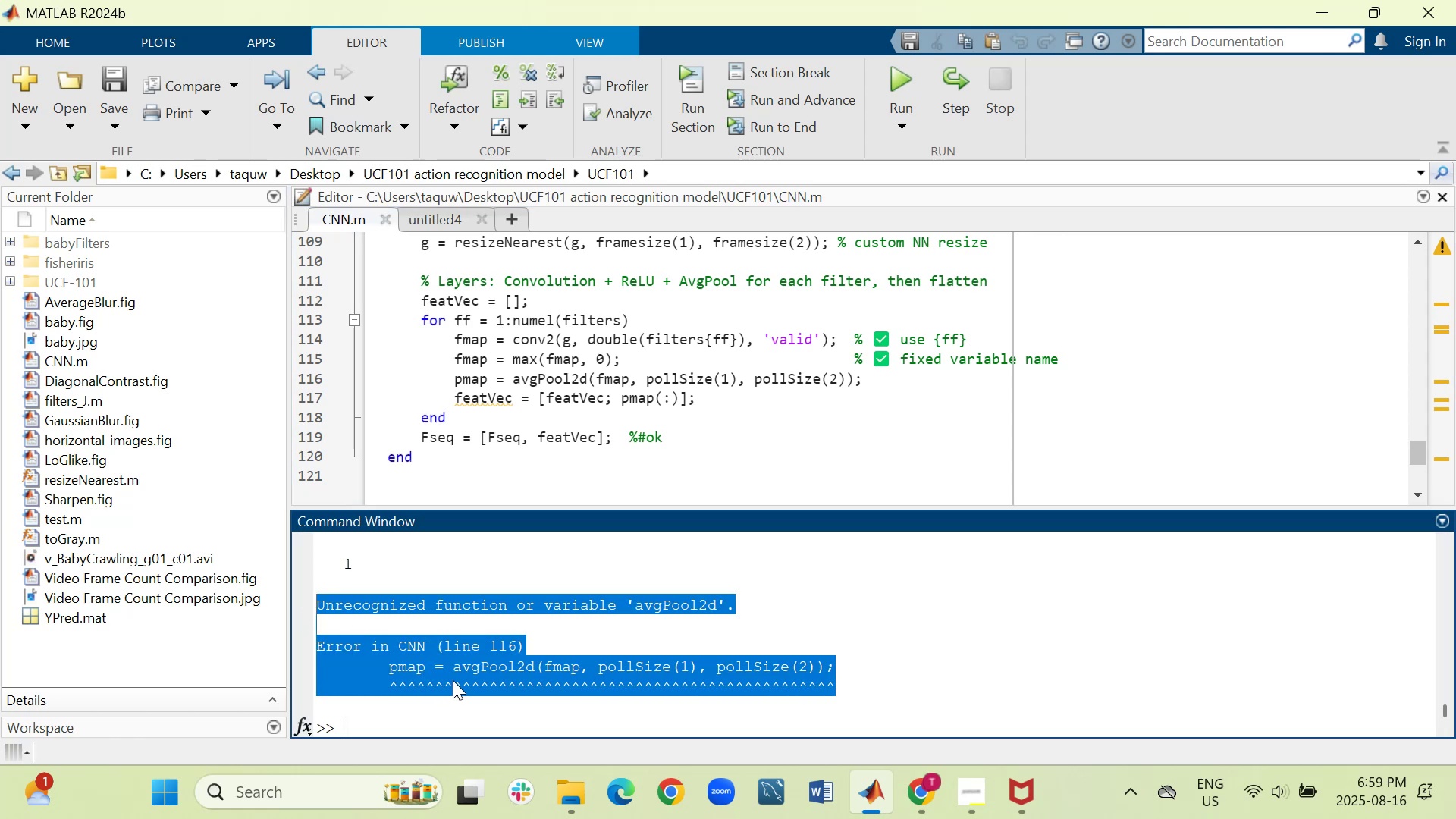 
right_click([450, 670])
 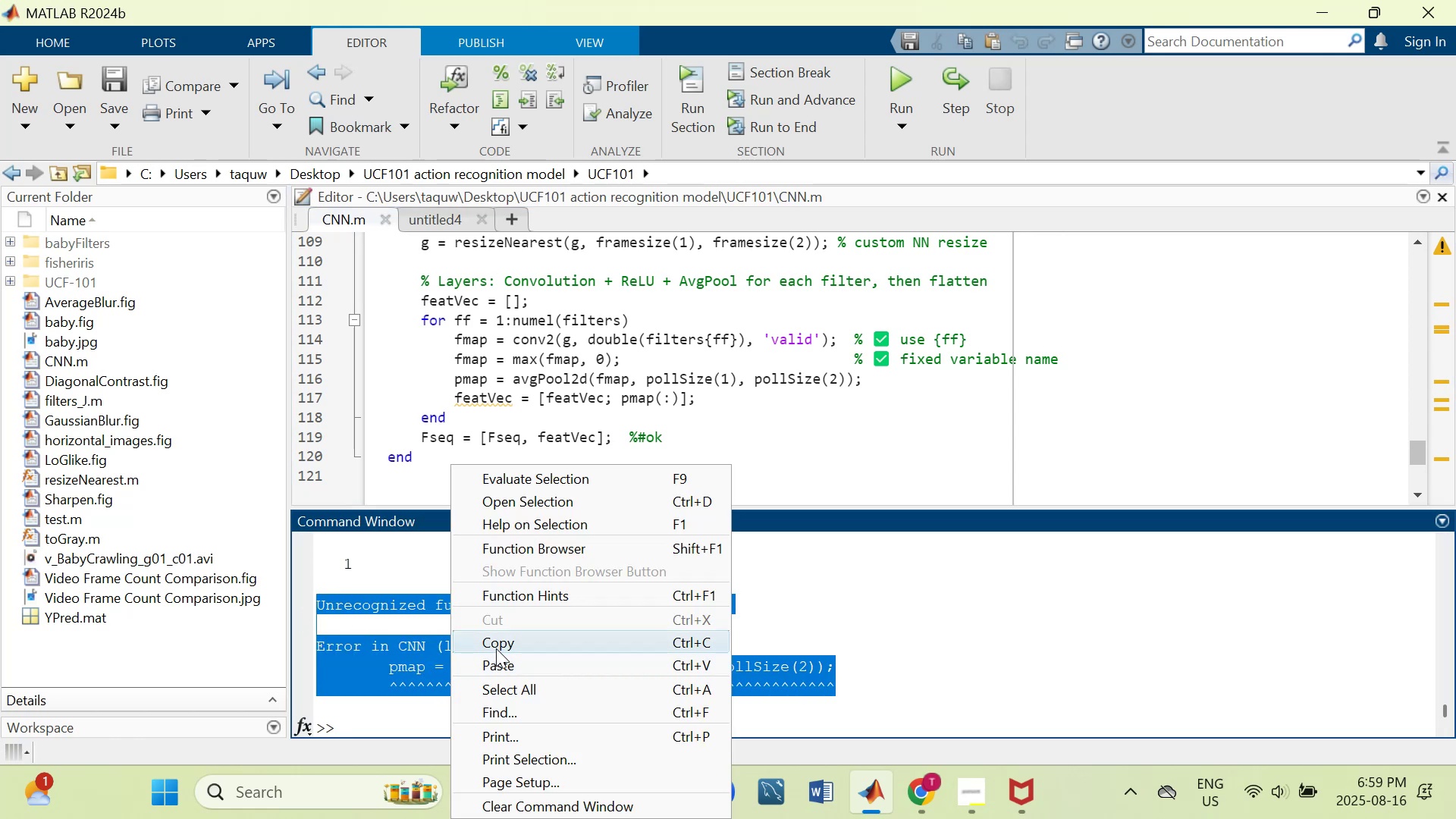 
left_click([496, 647])
 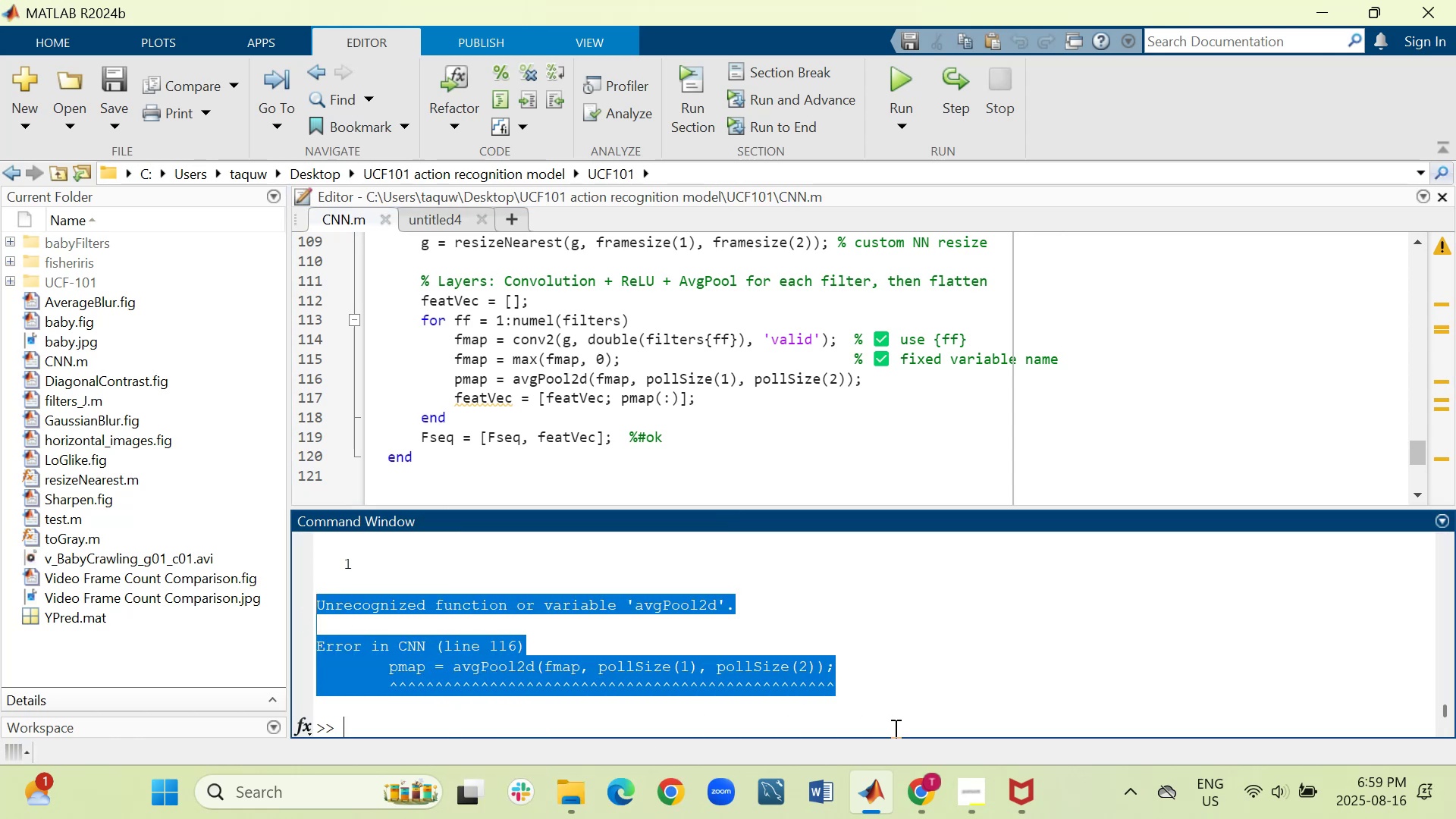 
left_click([919, 783])
 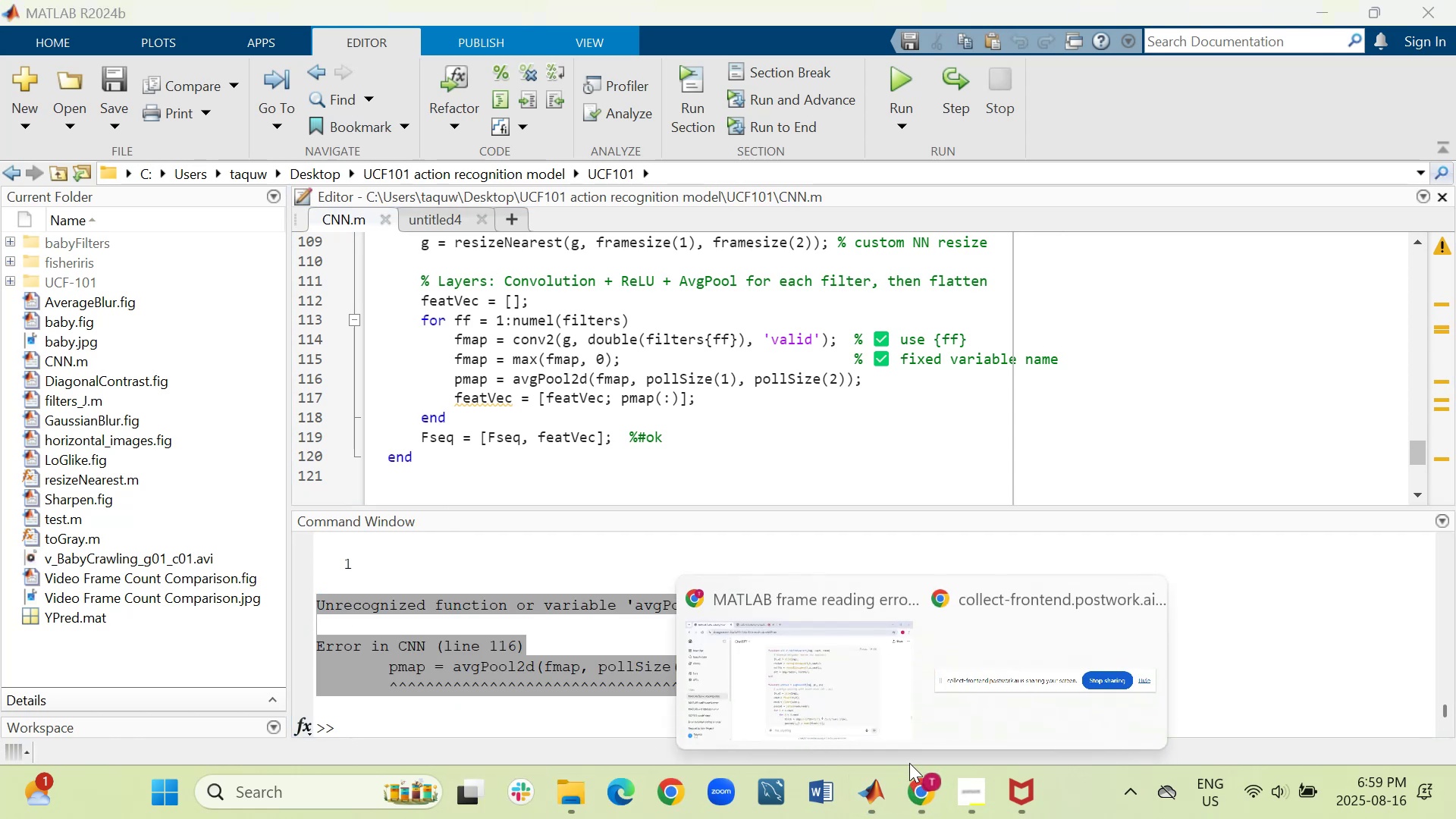 
left_click([821, 667])
 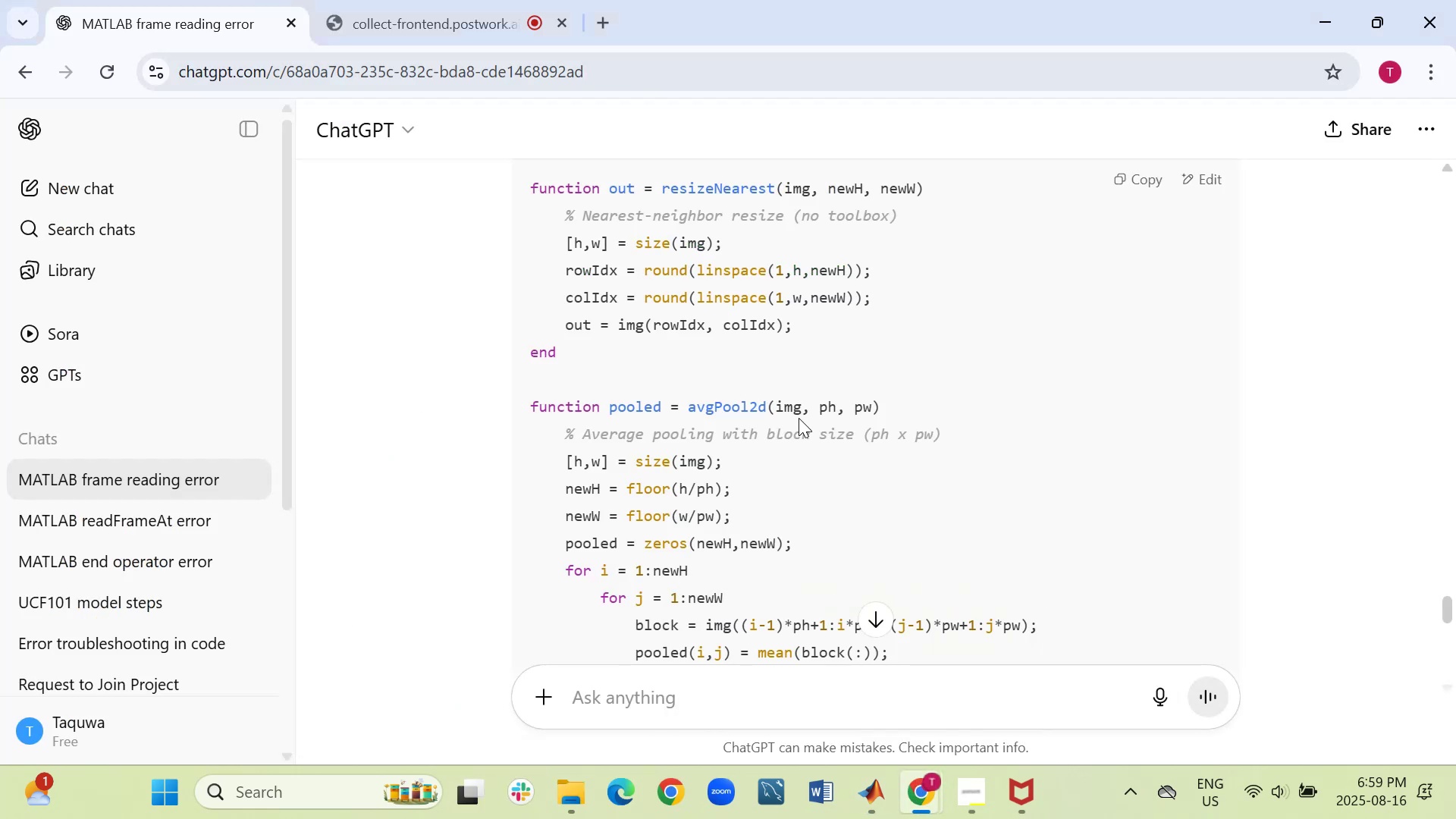 
scroll: coordinate [799, 418], scroll_direction: down, amount: 10.0
 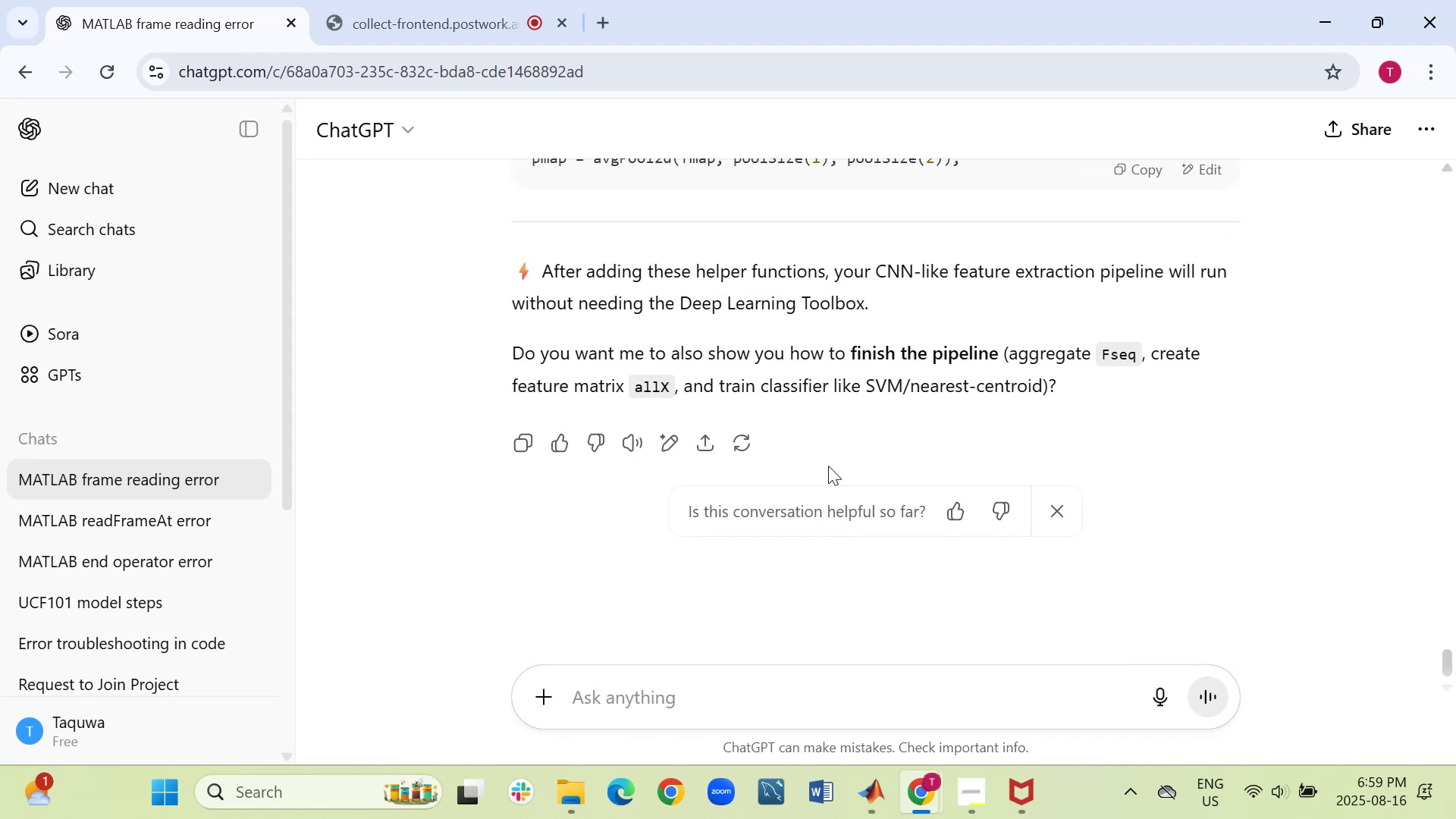 
scroll: coordinate [824, 445], scroll_direction: up, amount: 4.0
 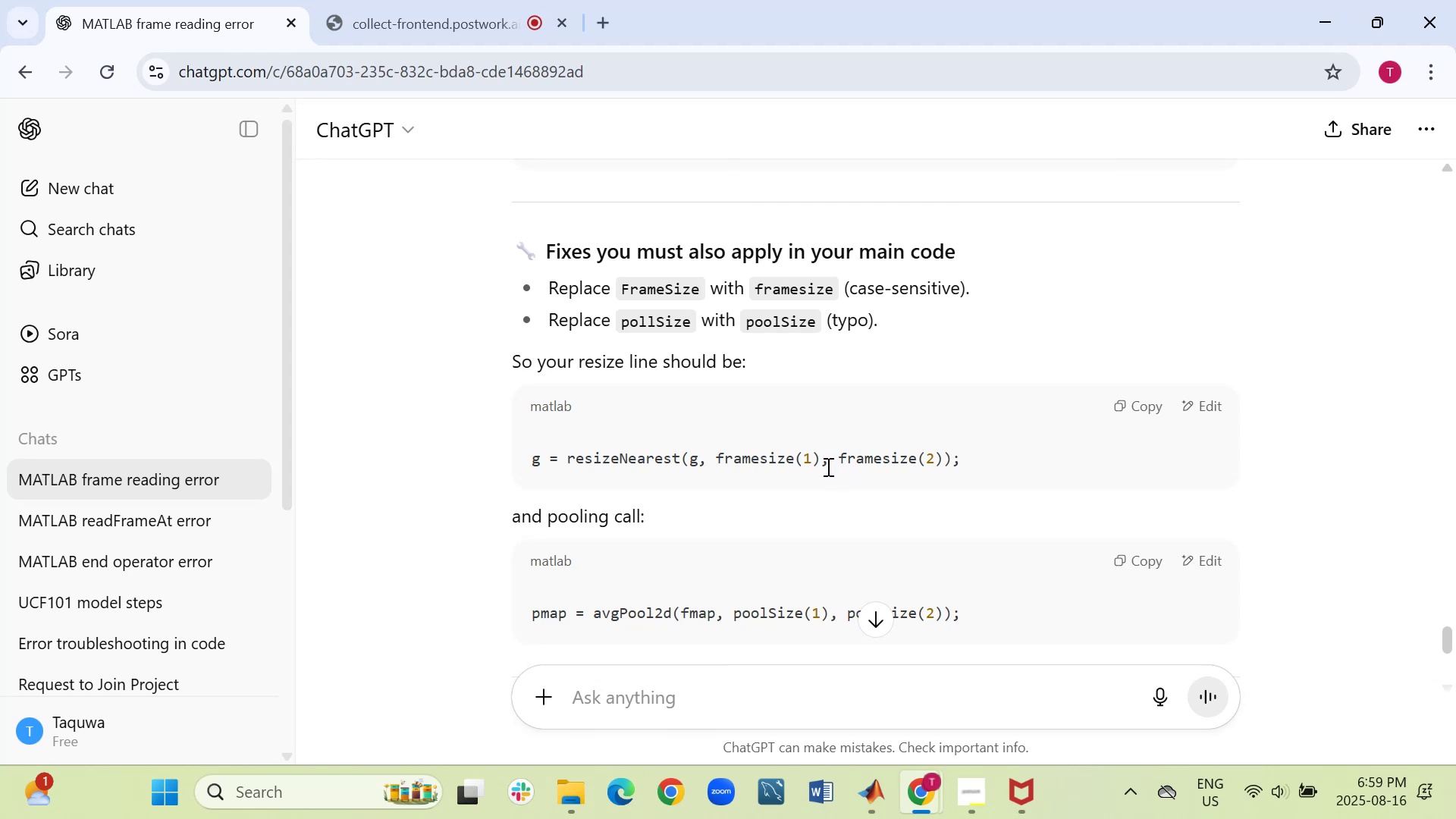 
wait(18.57)
 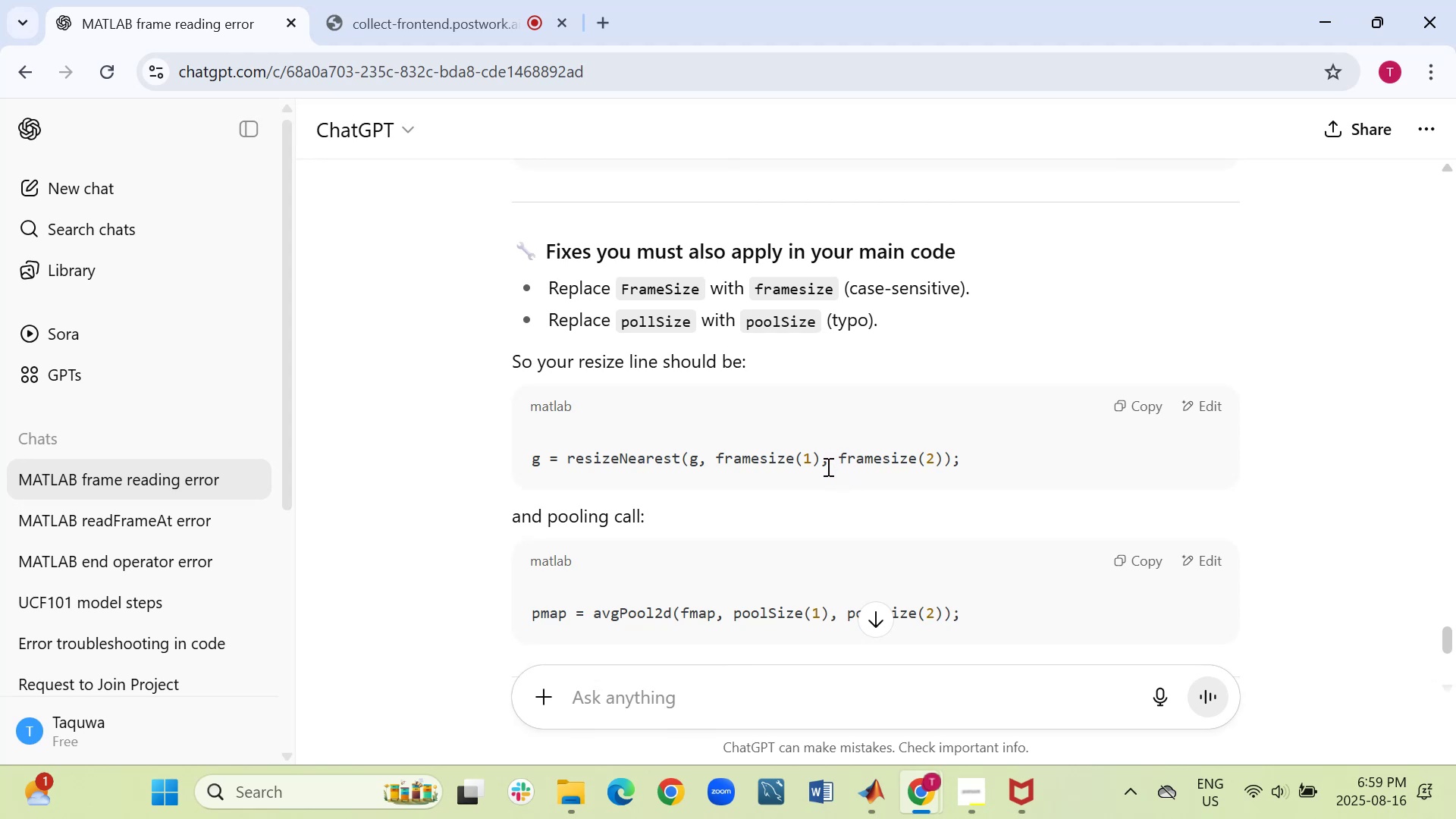 
left_click([851, 697])
 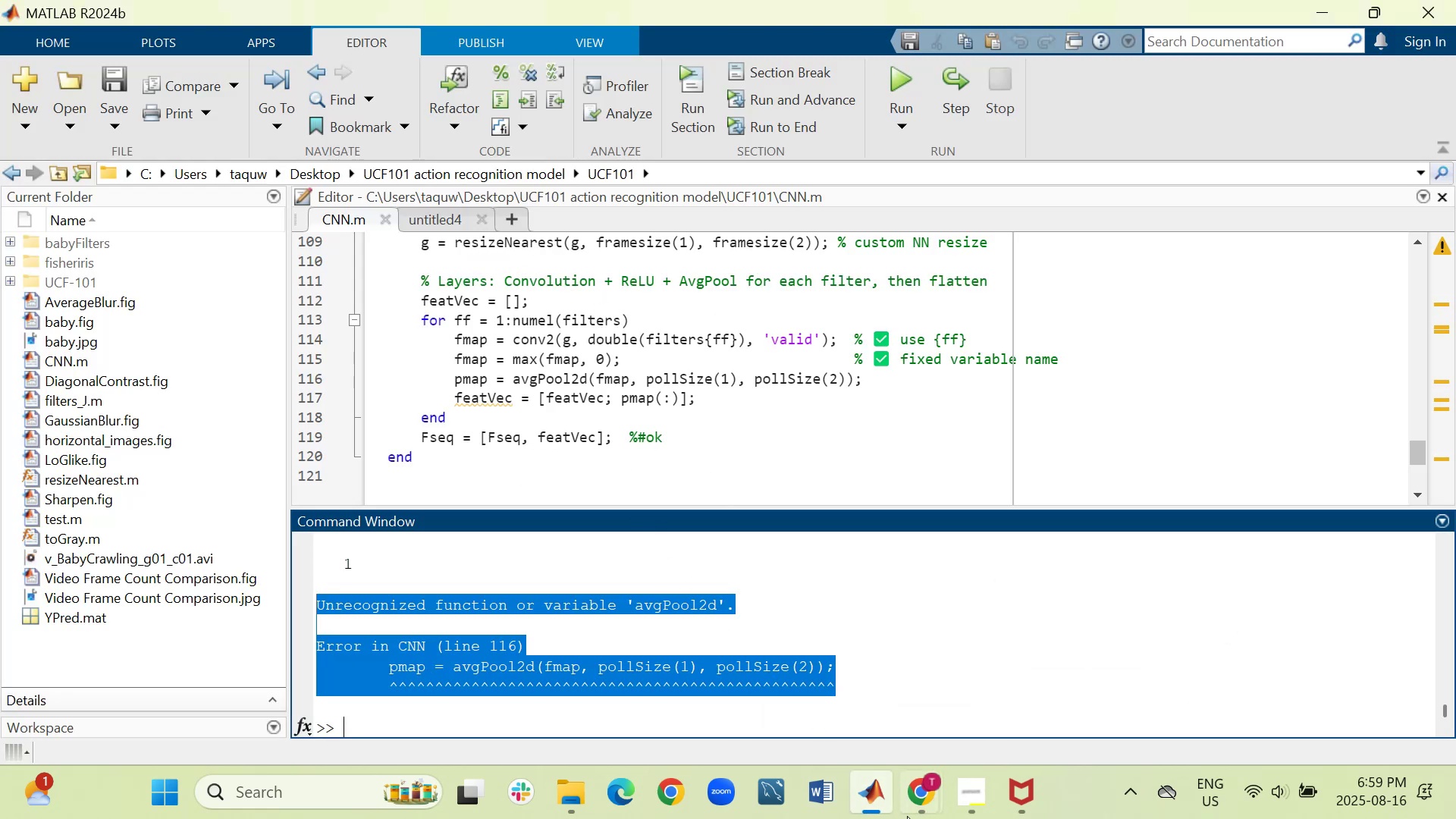 
wait(7.79)
 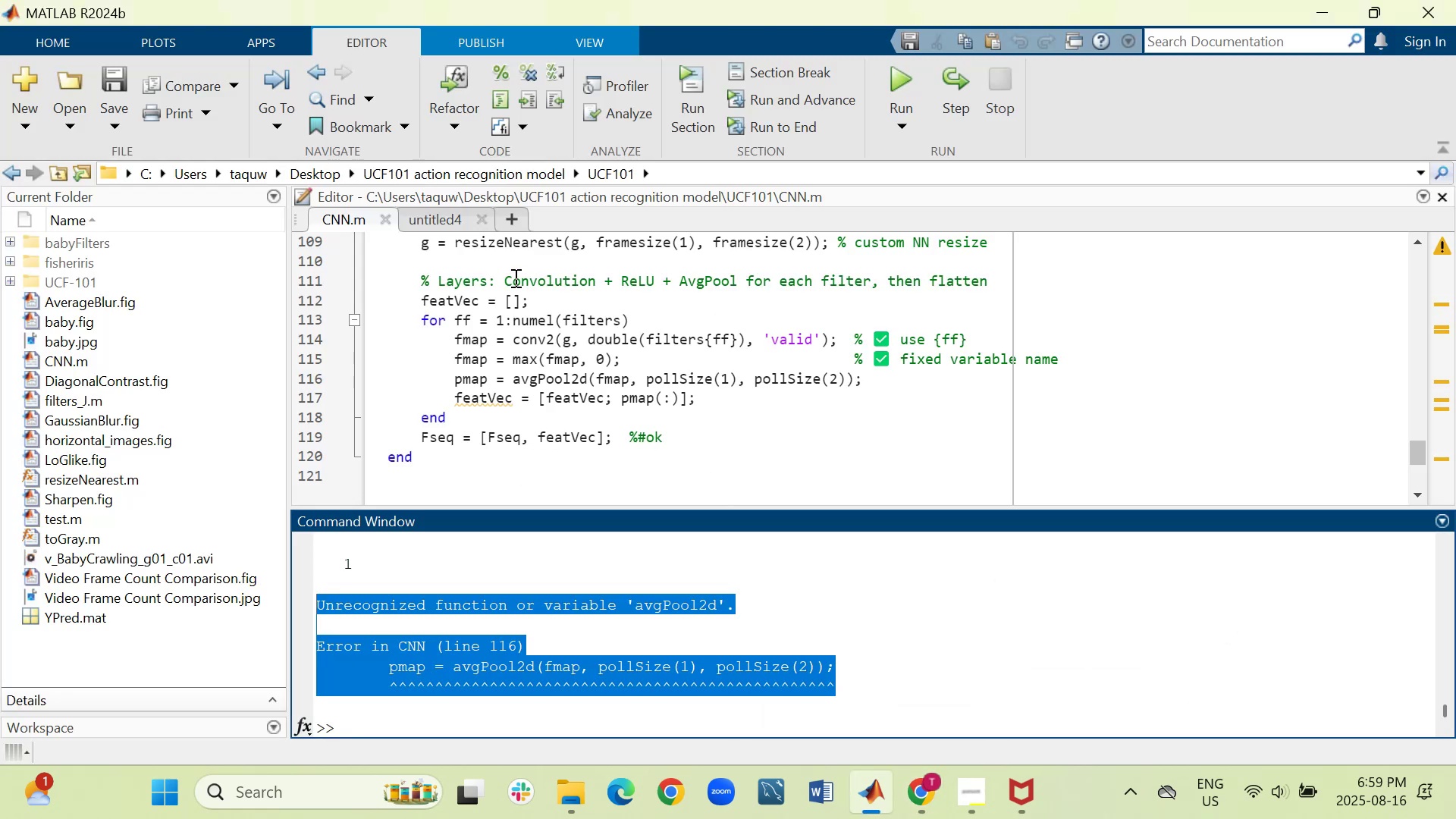 
left_click([868, 680])
 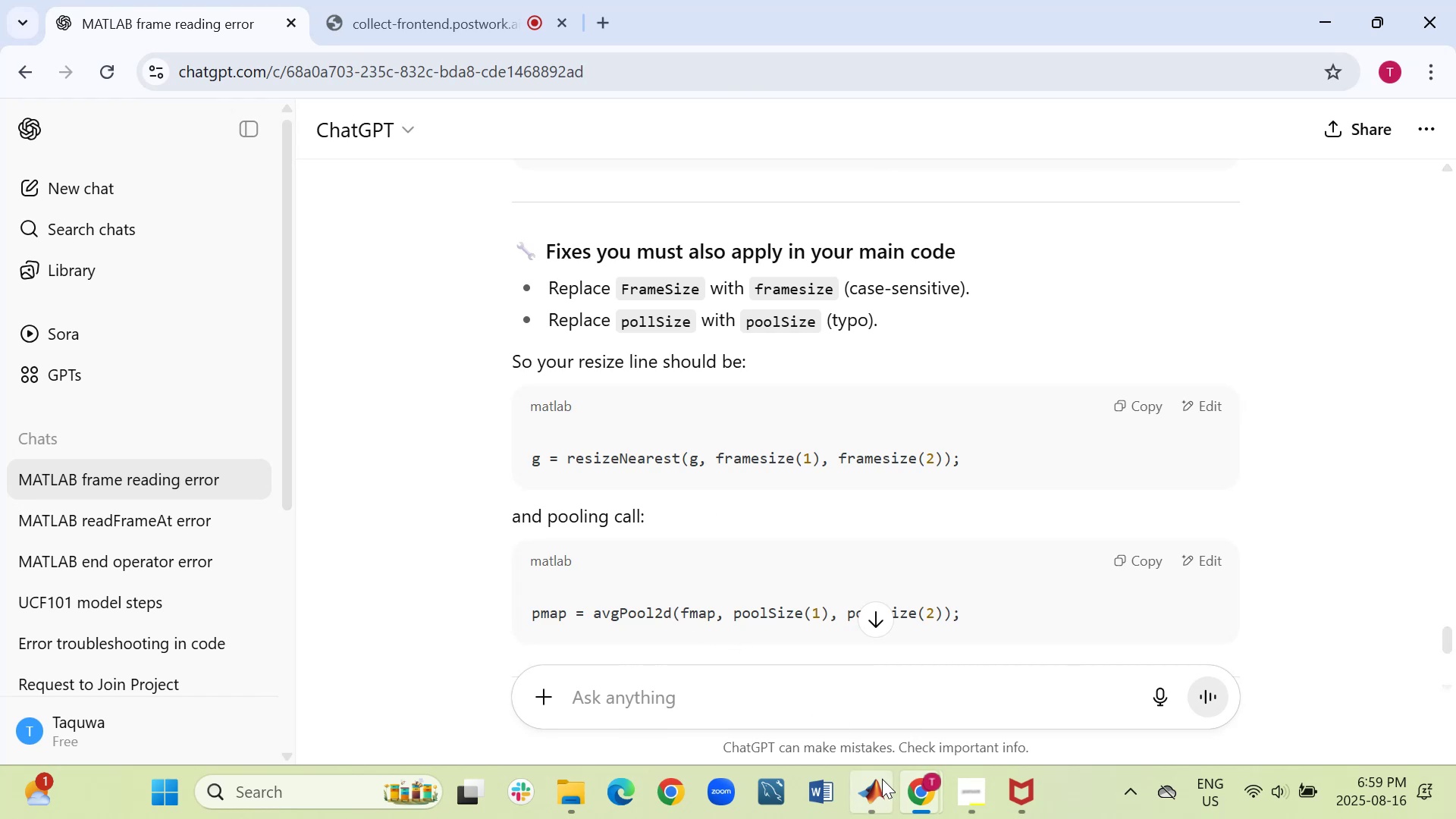 
mouse_move([824, 667])
 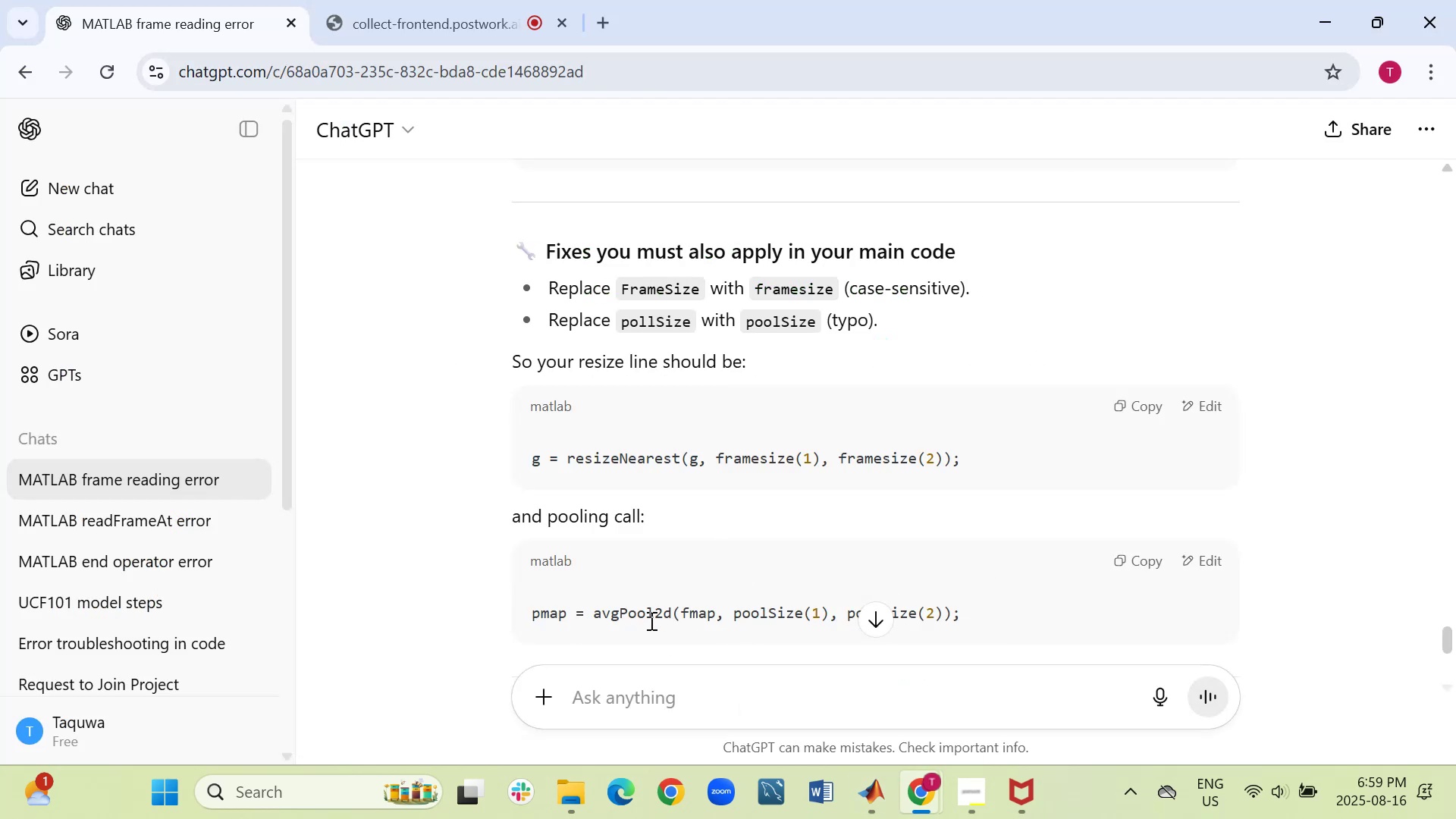 
wait(8.25)
 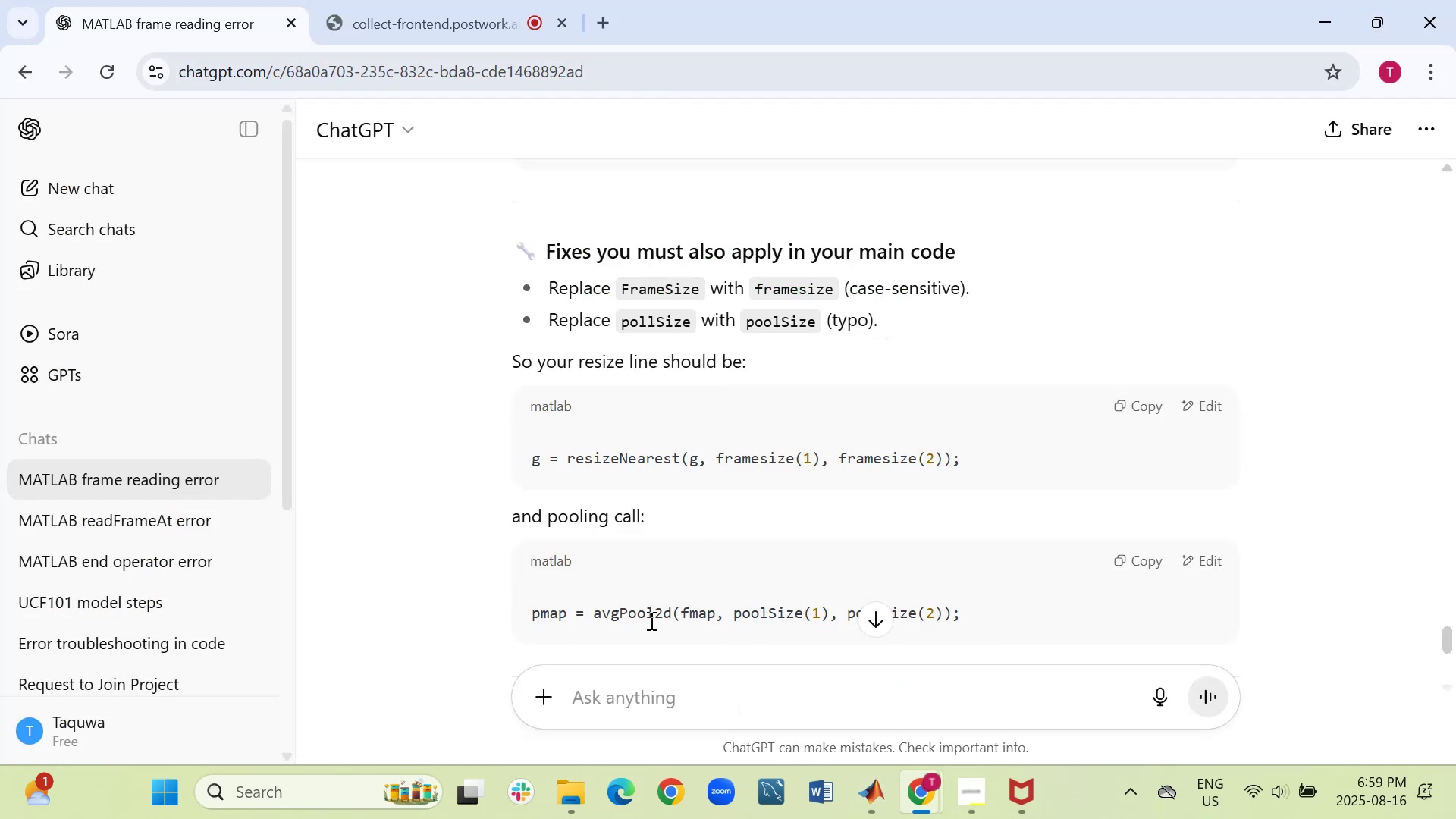 
scroll: coordinate [792, 551], scroll_direction: down, amount: 2.0
 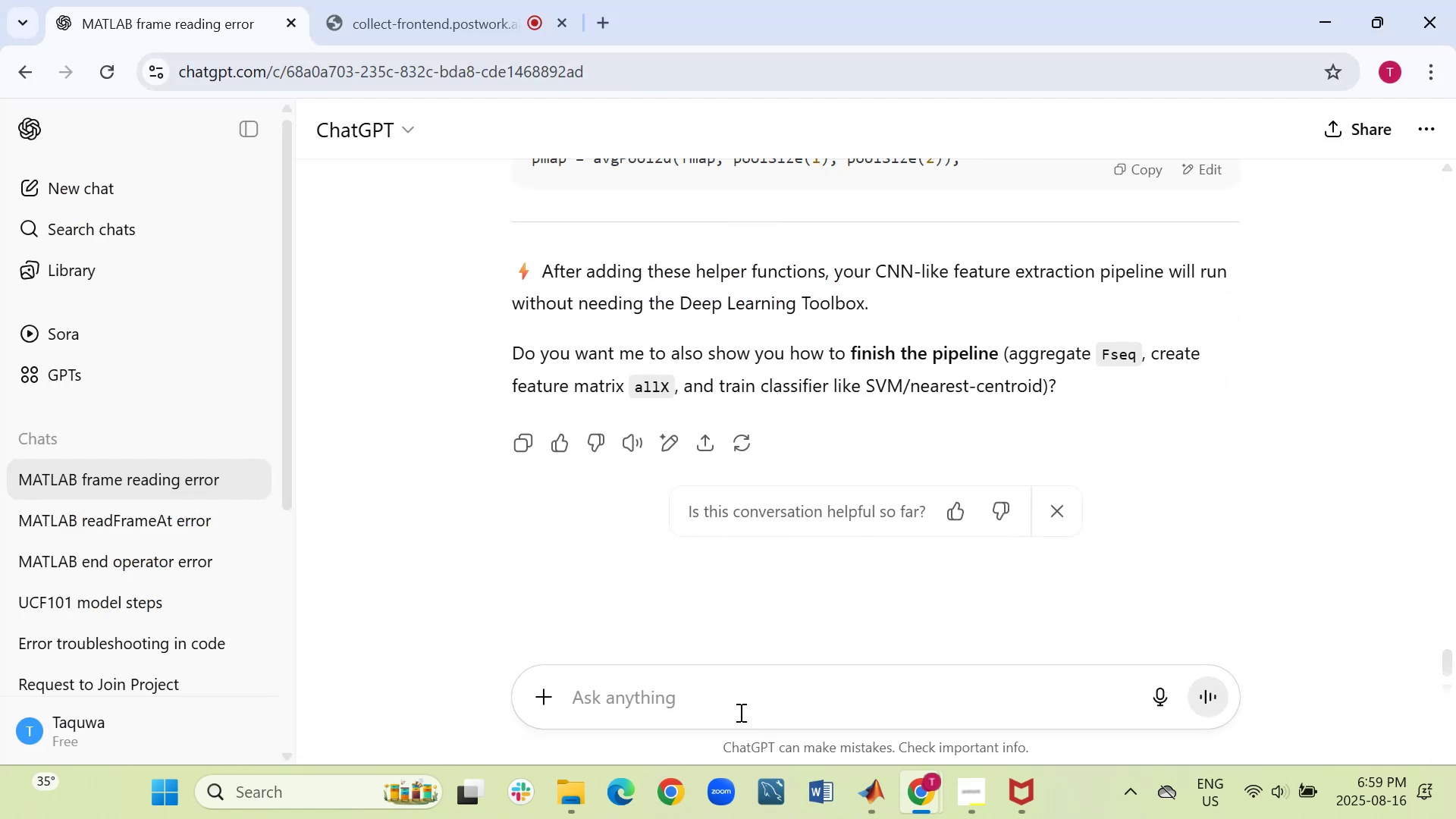 
left_click([714, 685])
 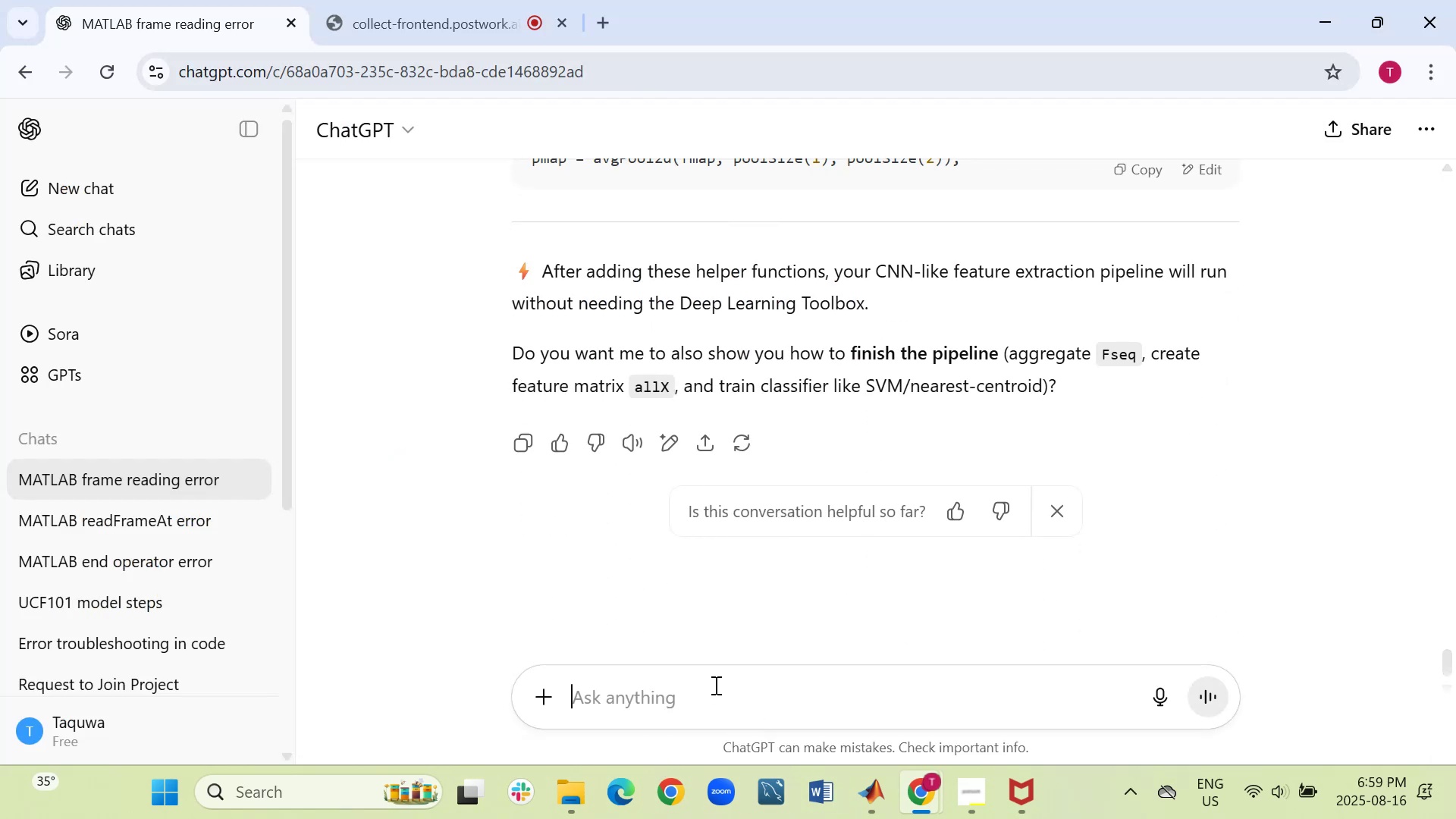 
right_click([714, 685])
 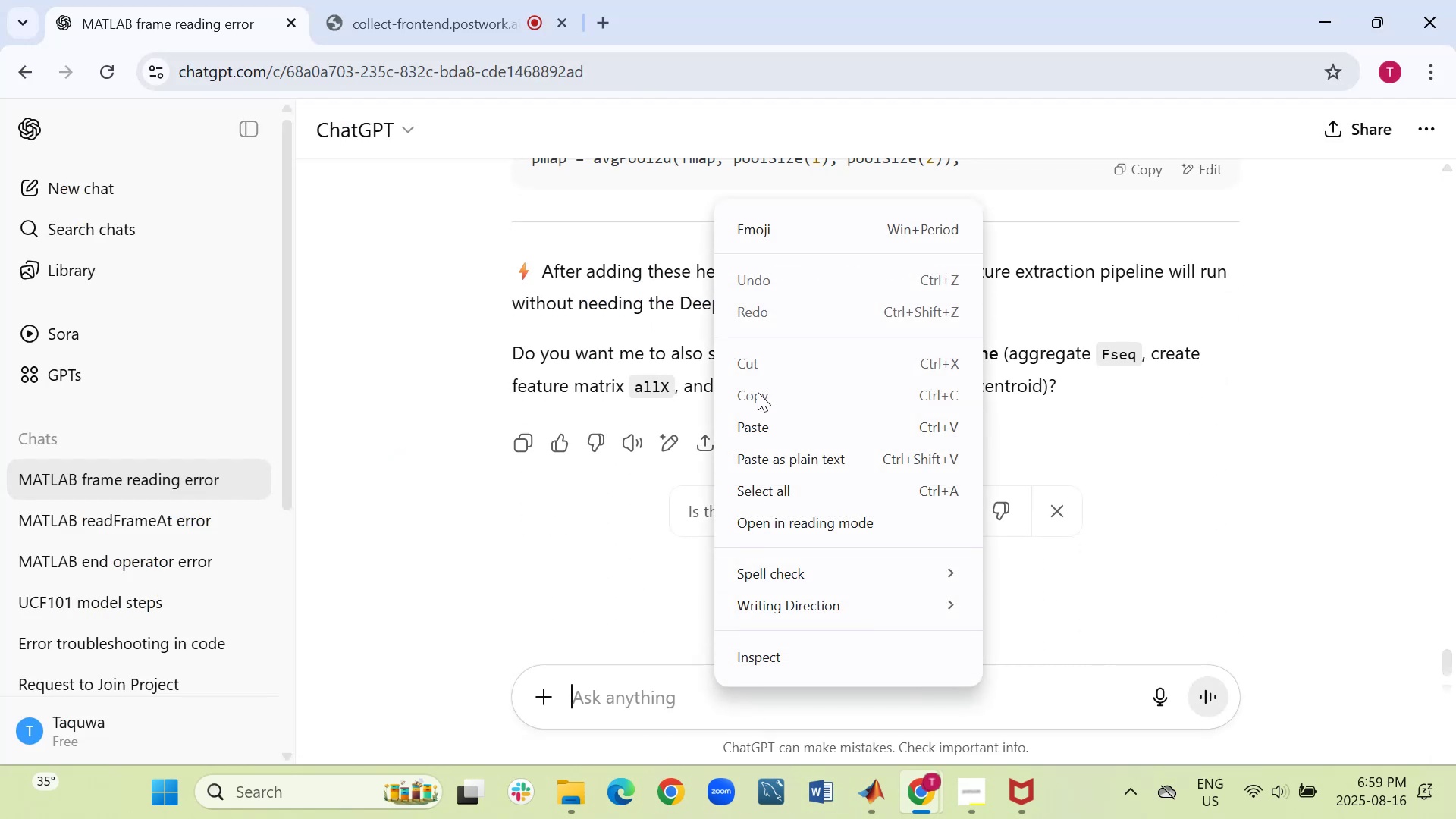 
left_click([758, 434])
 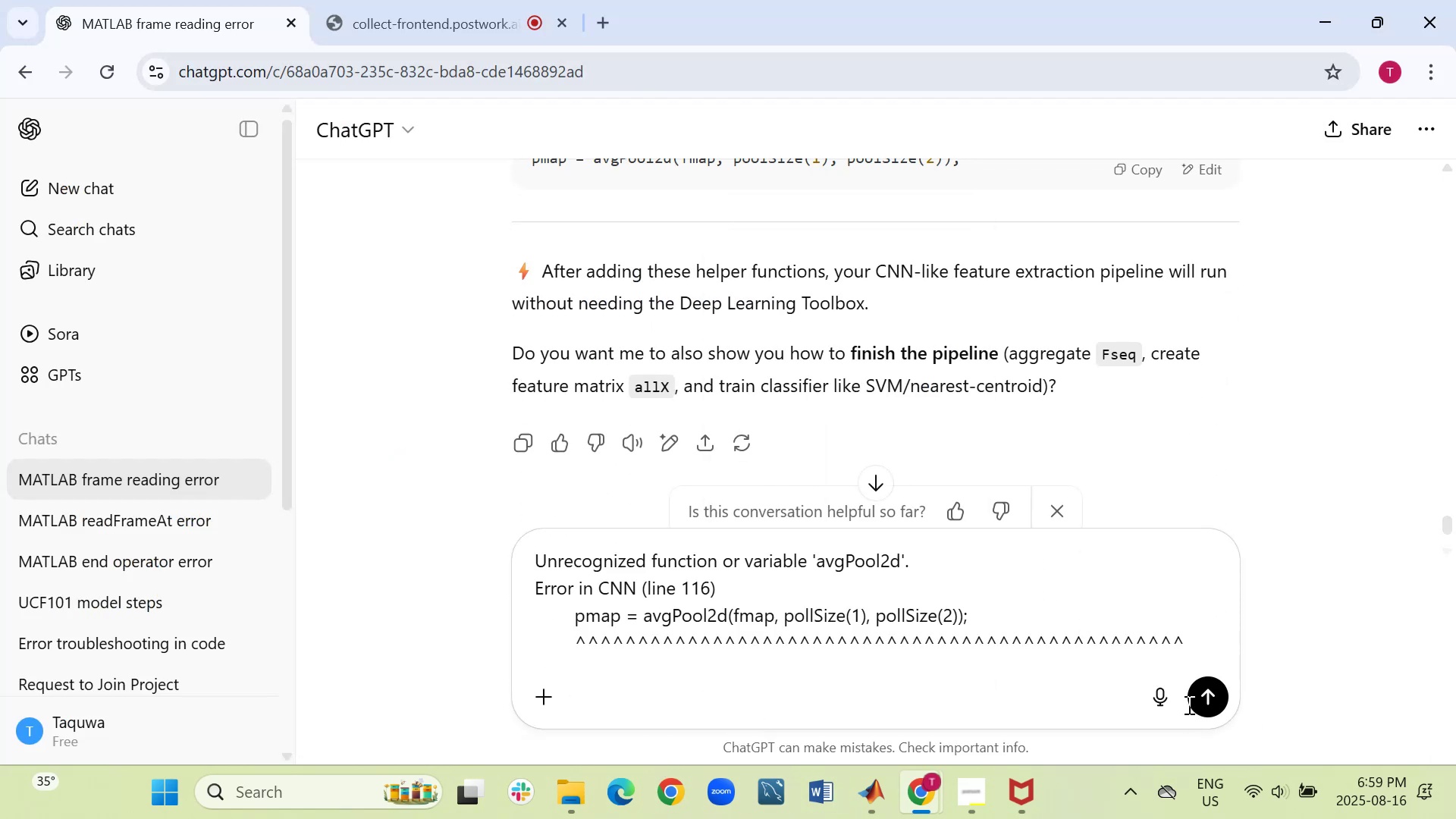 
double_click([1218, 702])
 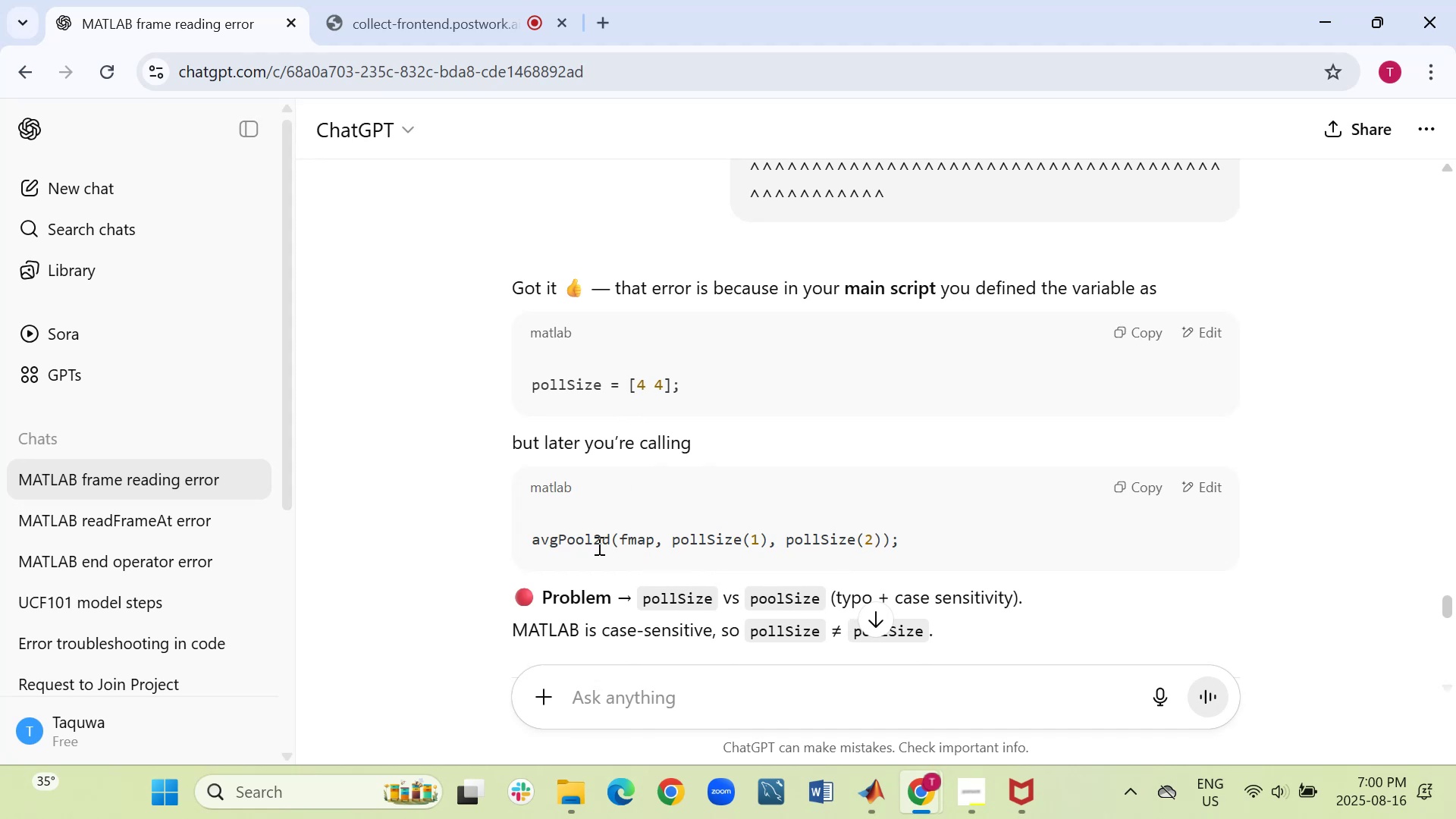 
wait(25.36)
 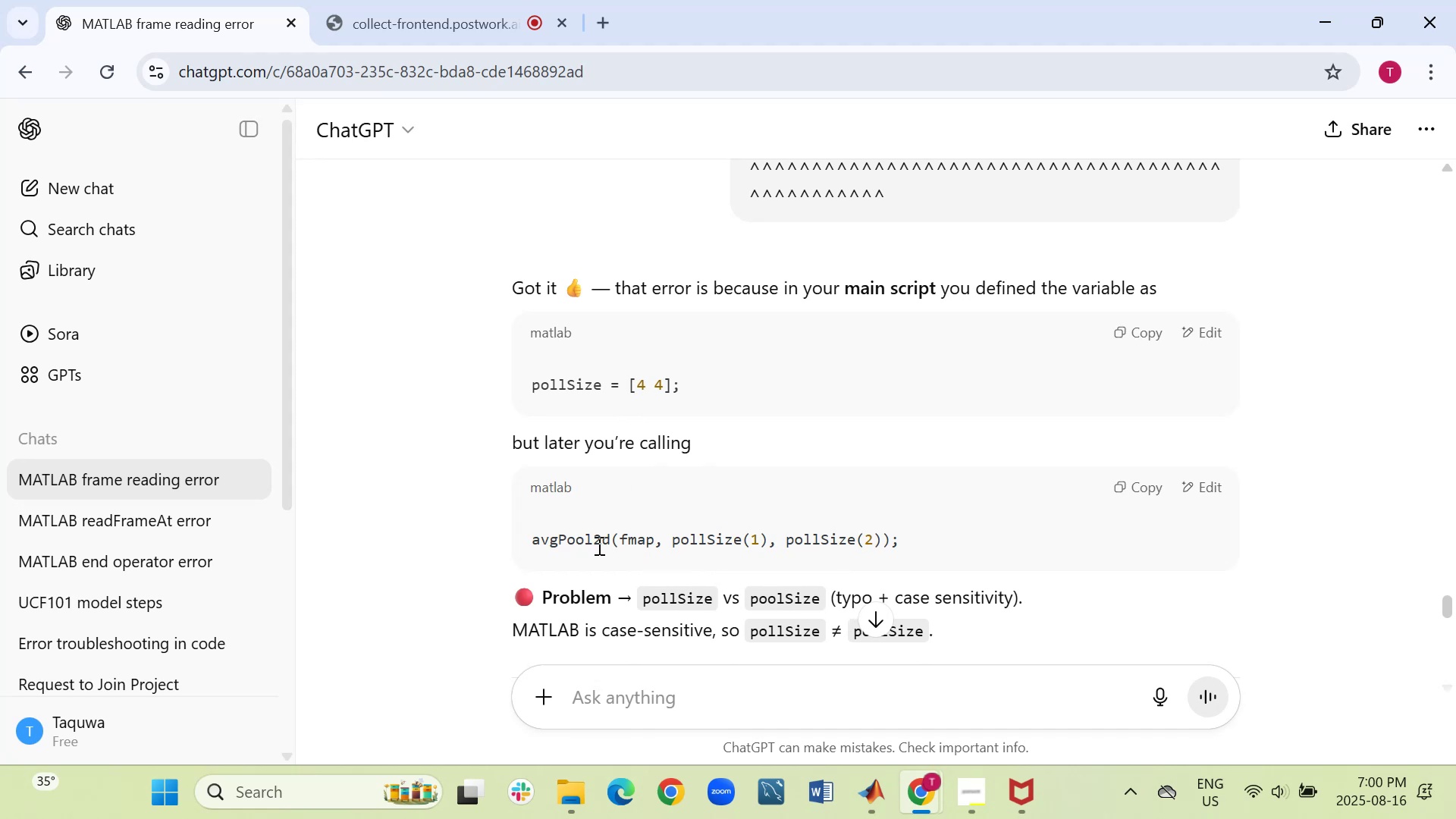 
scroll: coordinate [591, 337], scroll_direction: down, amount: 5.0
 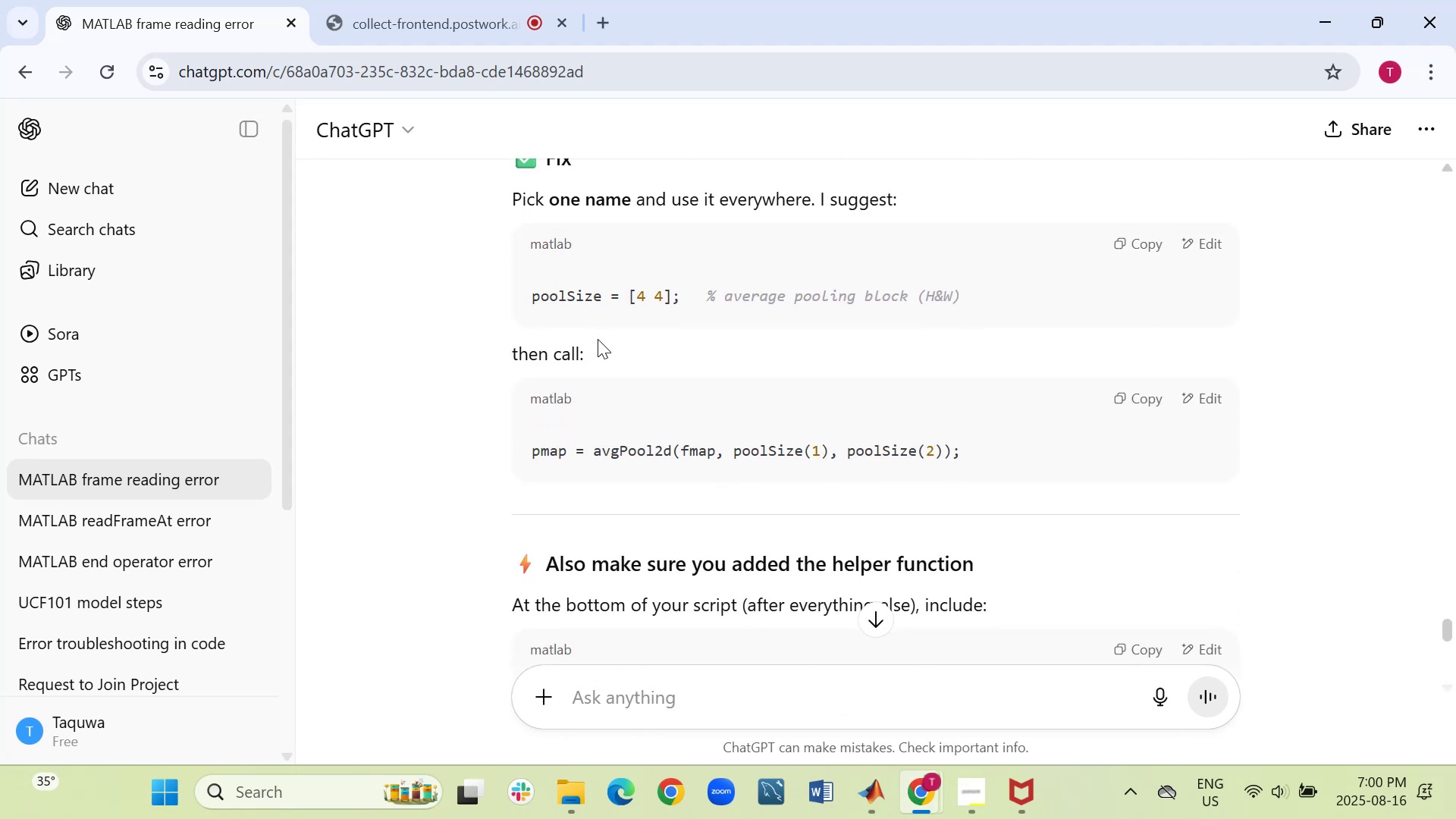 
scroll: coordinate [598, 339], scroll_direction: up, amount: 1.0
 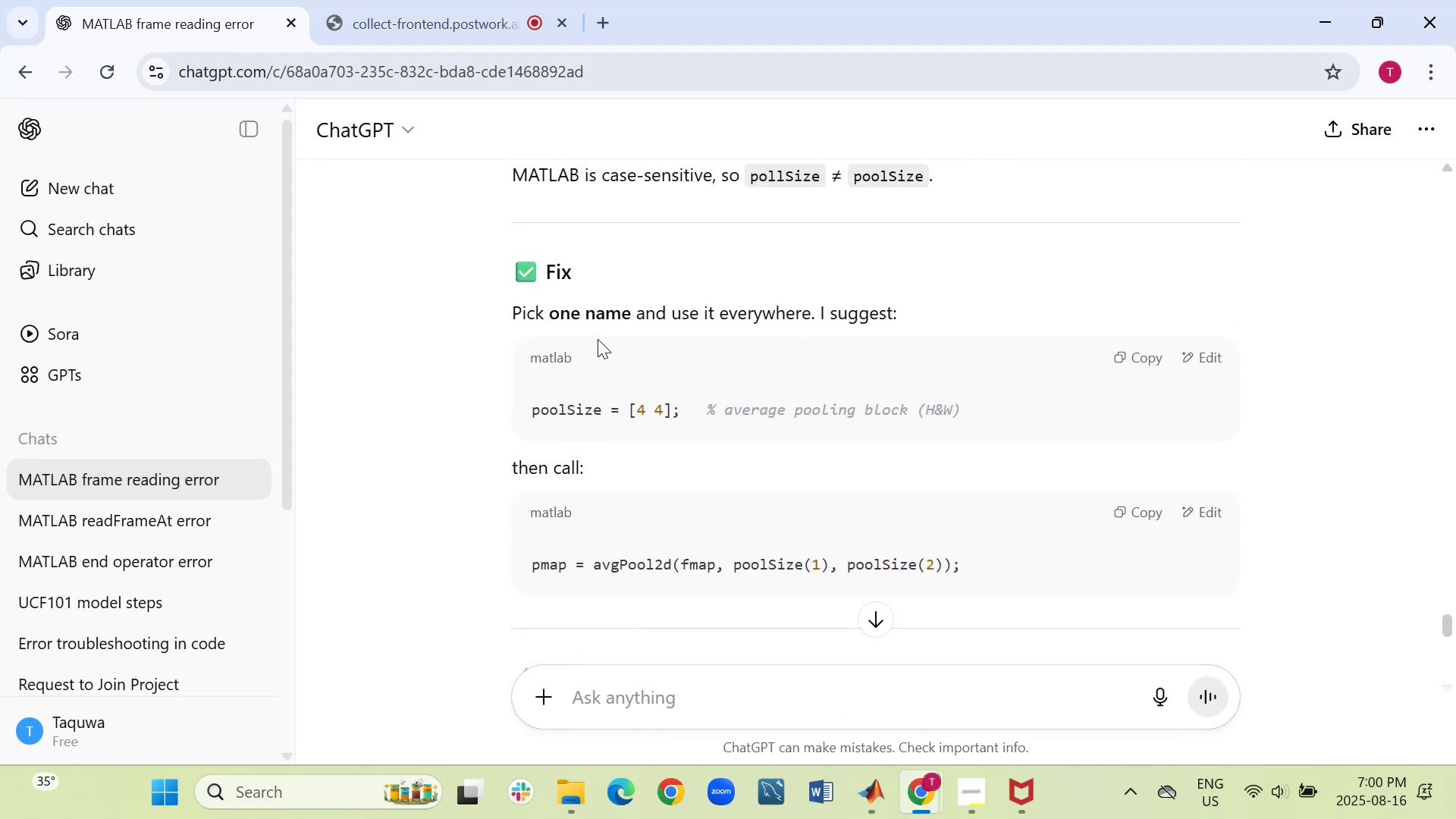 
scroll: coordinate [598, 337], scroll_direction: down, amount: 6.0
 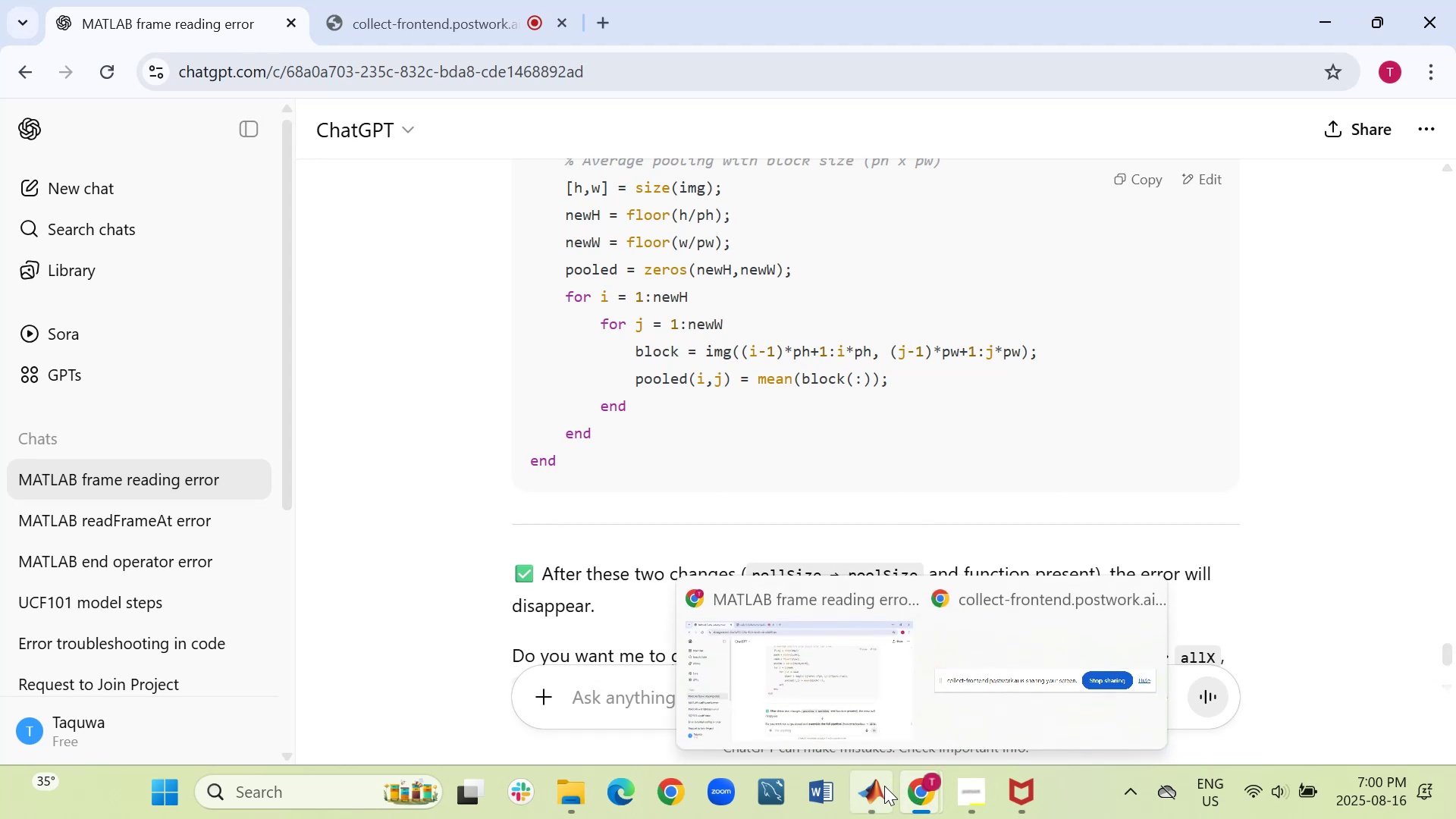 
left_click([830, 696])
 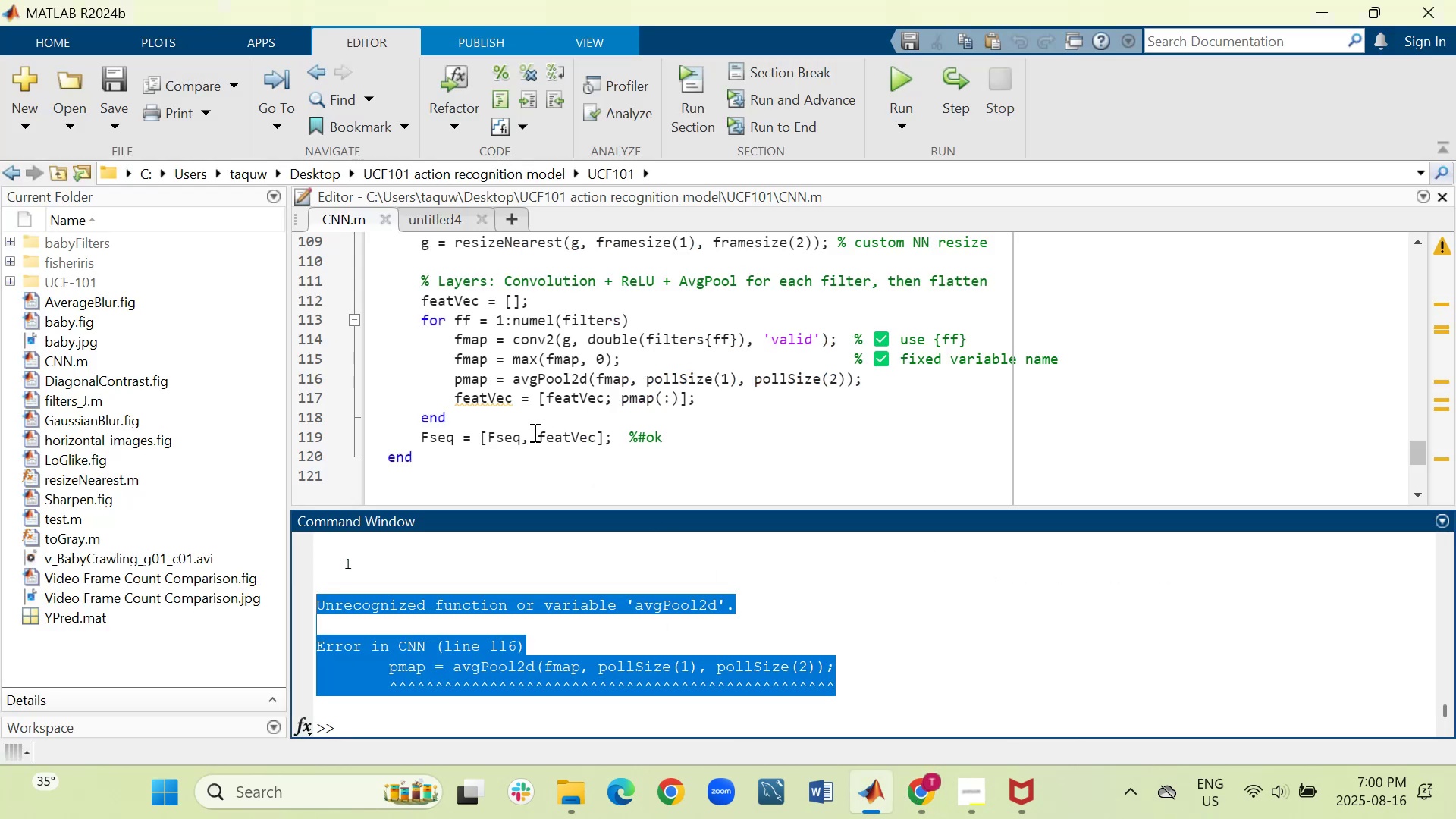 
left_click([542, 468])
 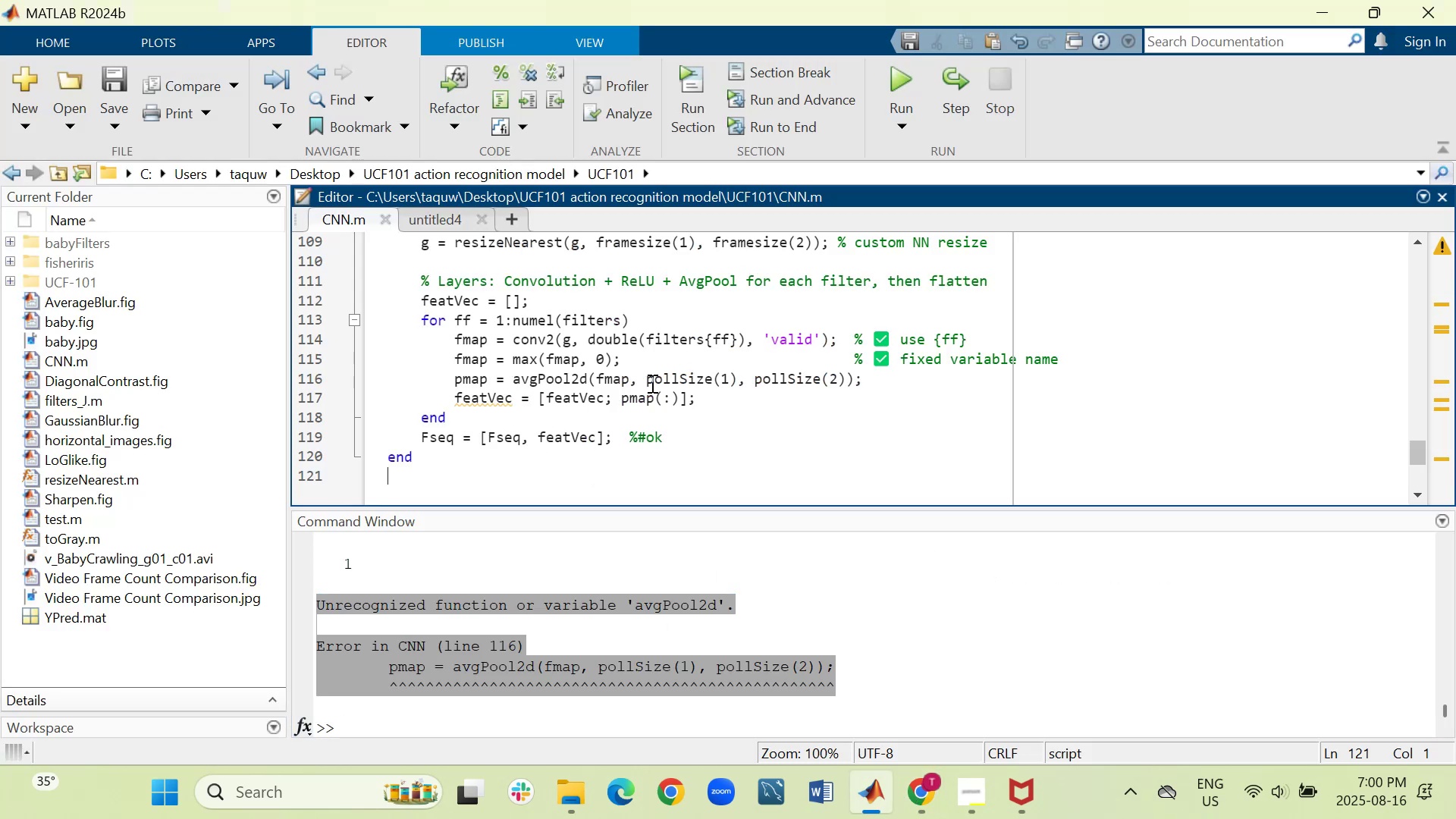 
scroll: coordinate [678, 397], scroll_direction: up, amount: 22.0
 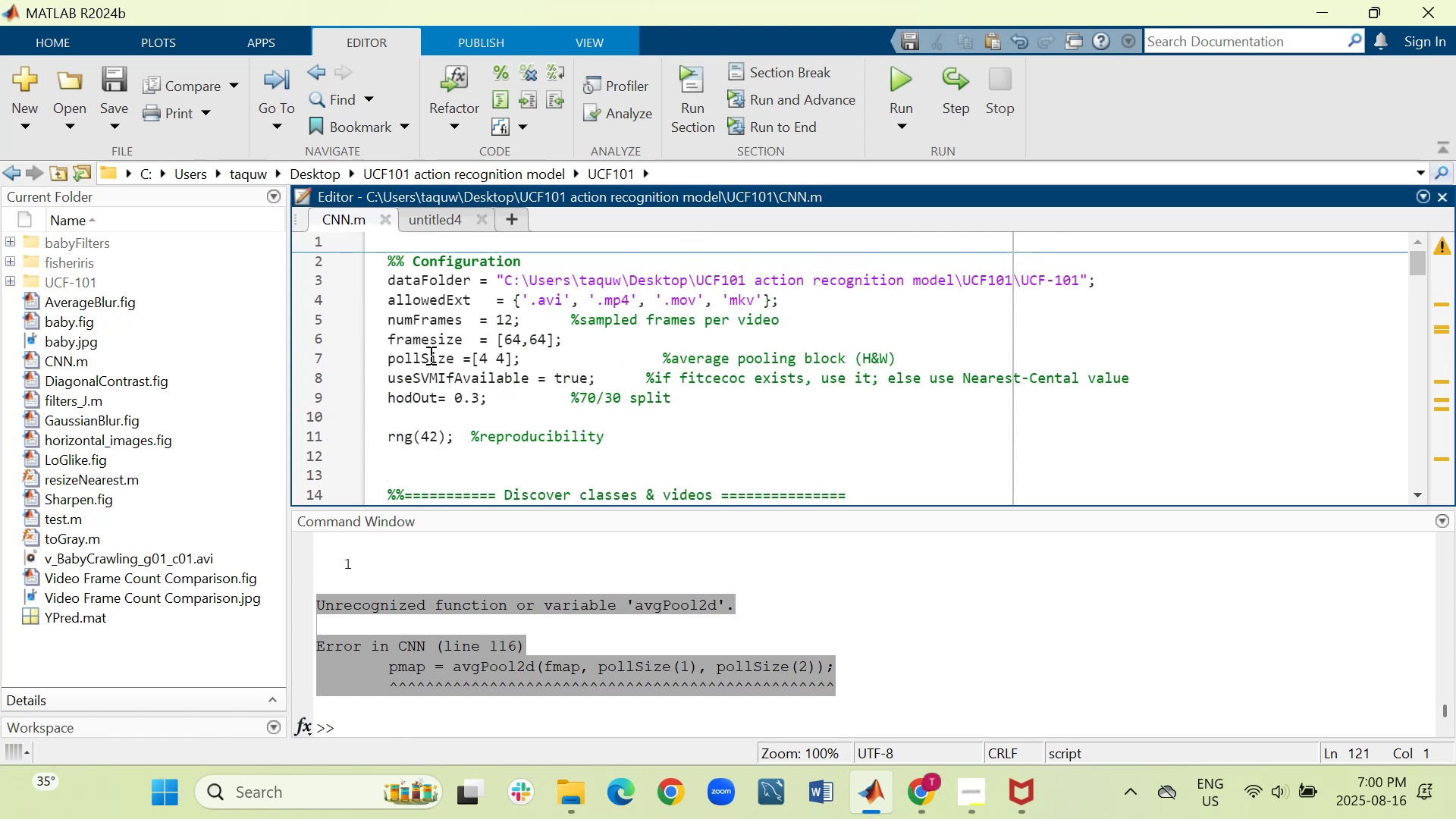 
scroll: coordinate [740, 397], scroll_direction: down, amount: 16.0
 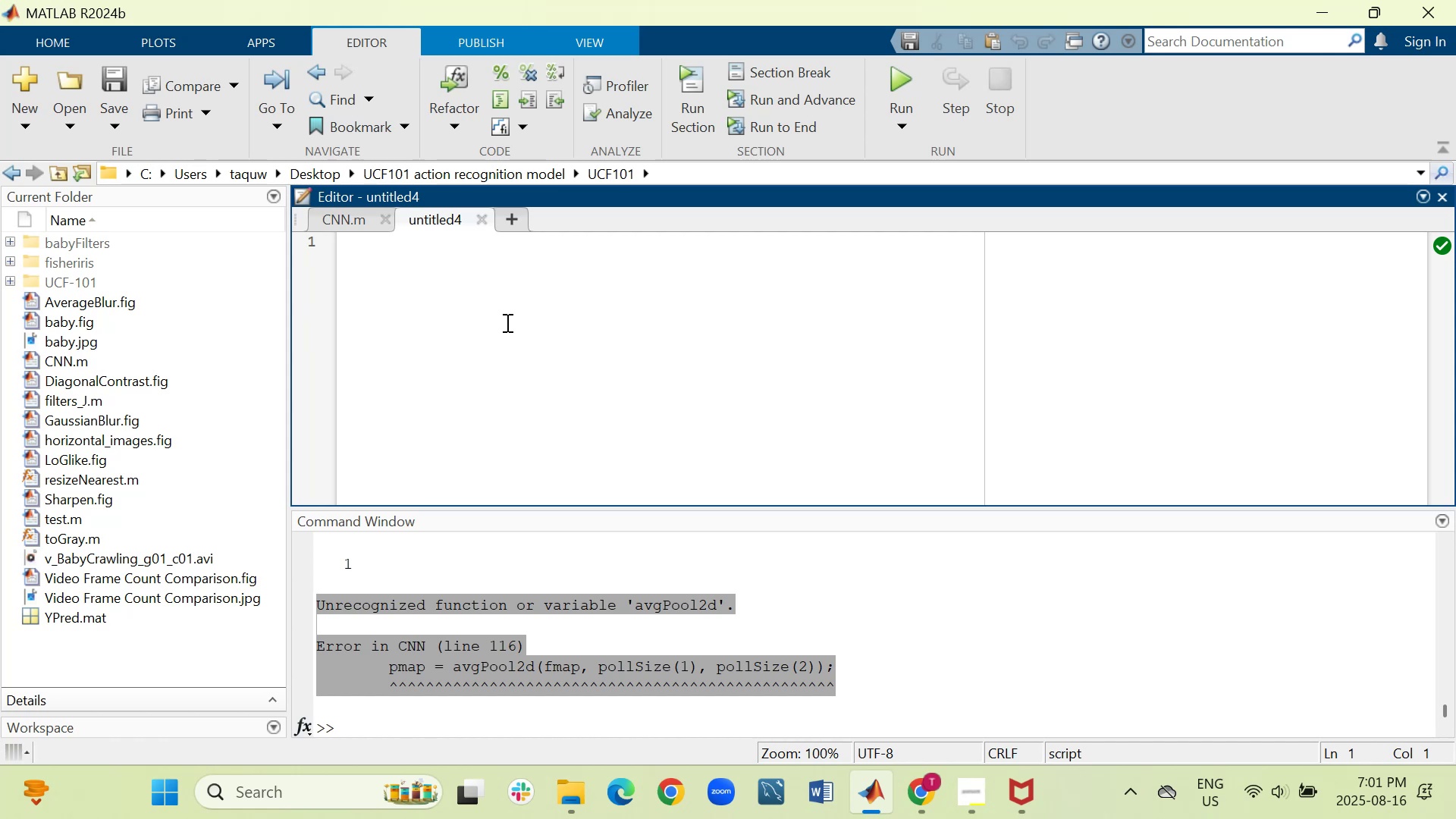 
wait(21.76)
 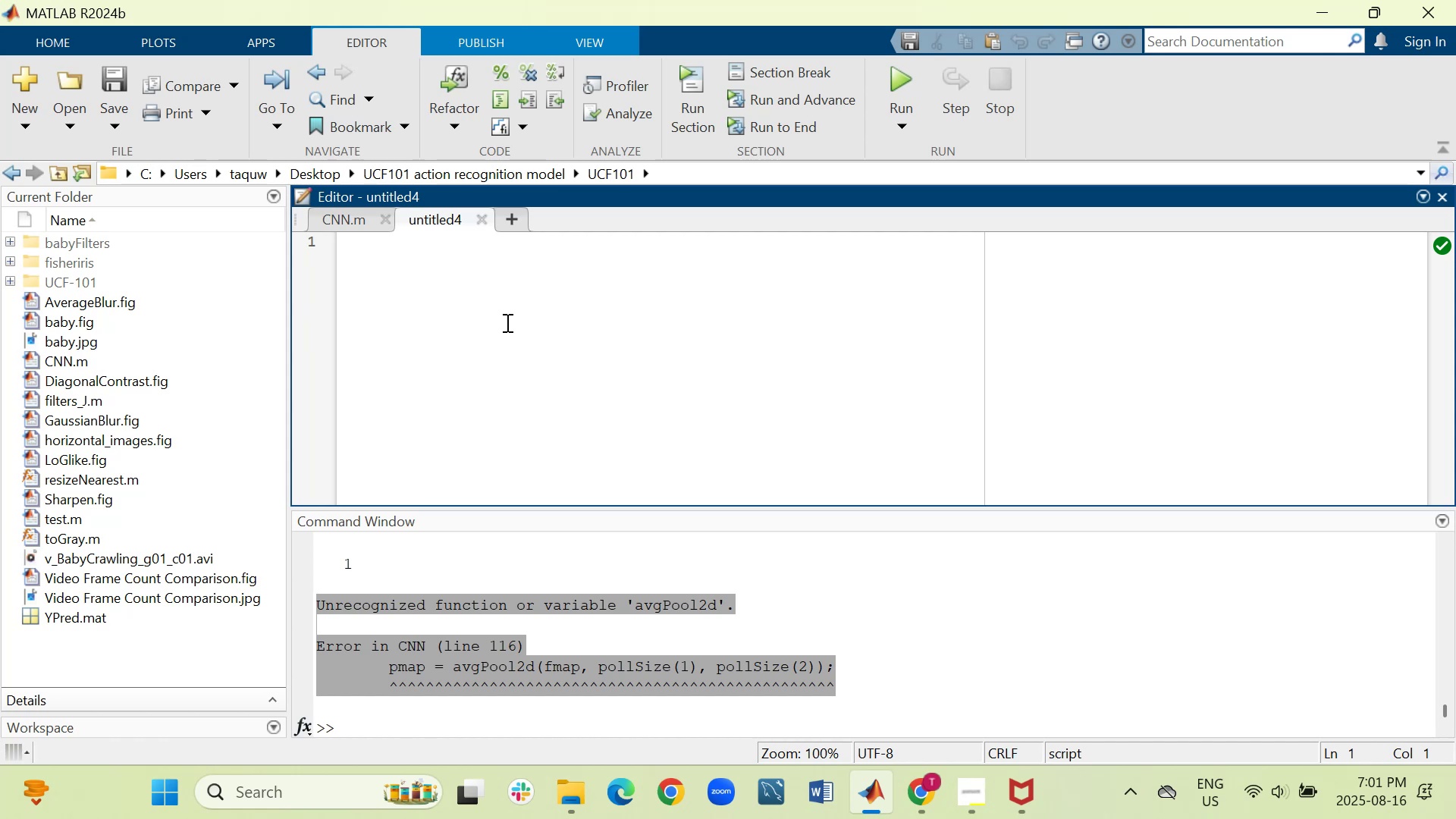 
type(function pooled=avgPooll12d(img, ph, pw)
 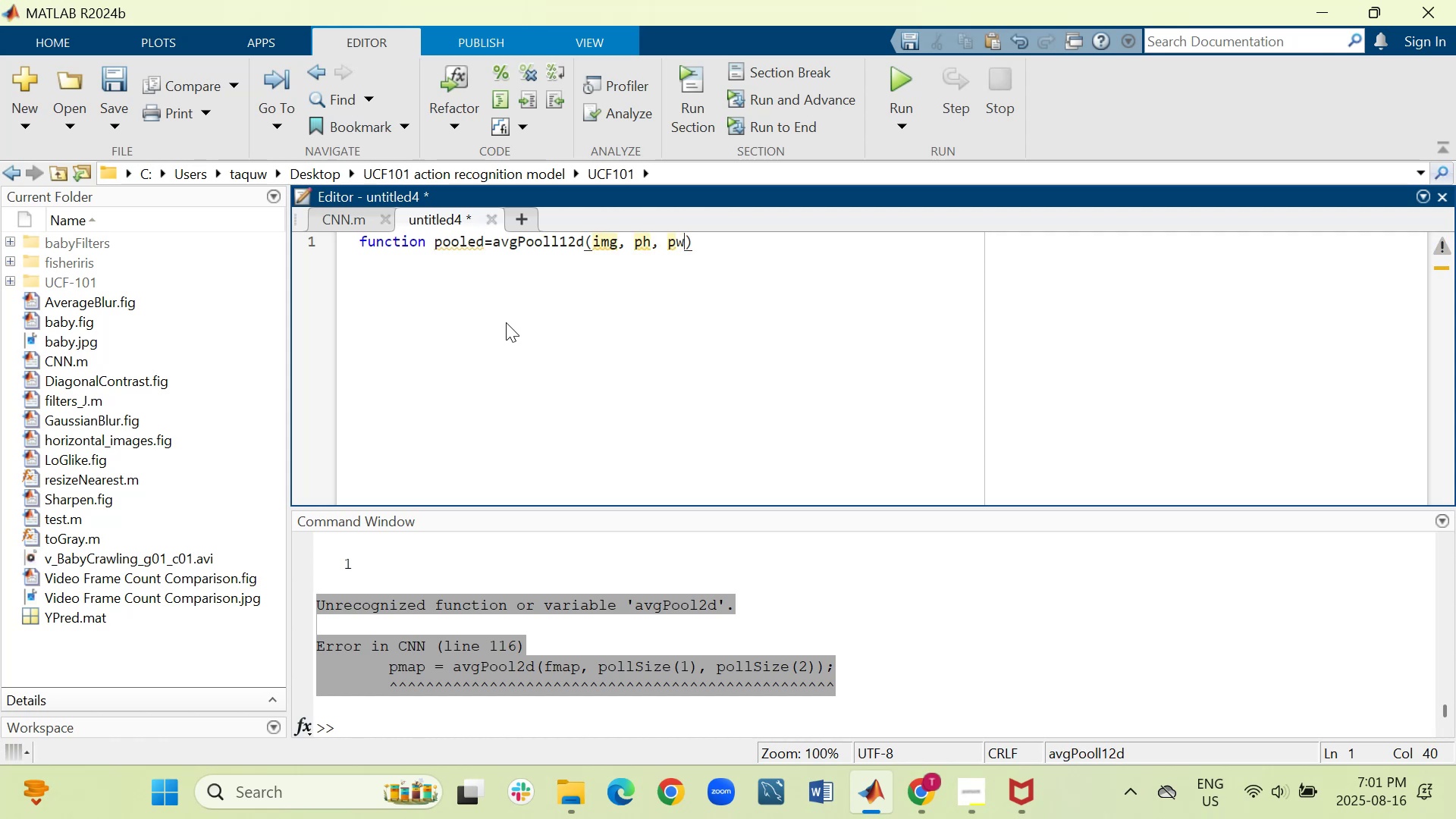 
key(ArrowRight)
 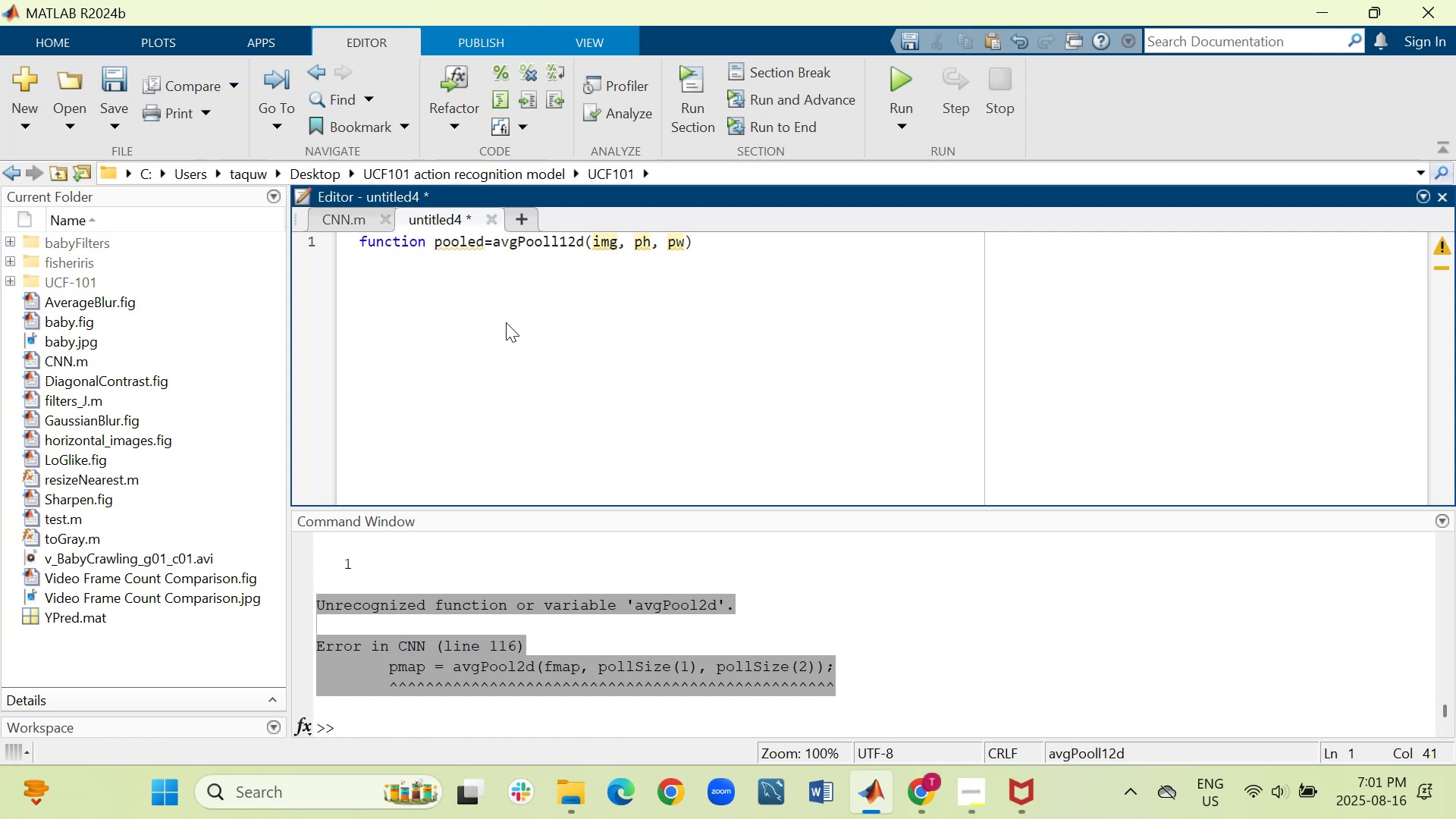 
key(Shift+Enter)
 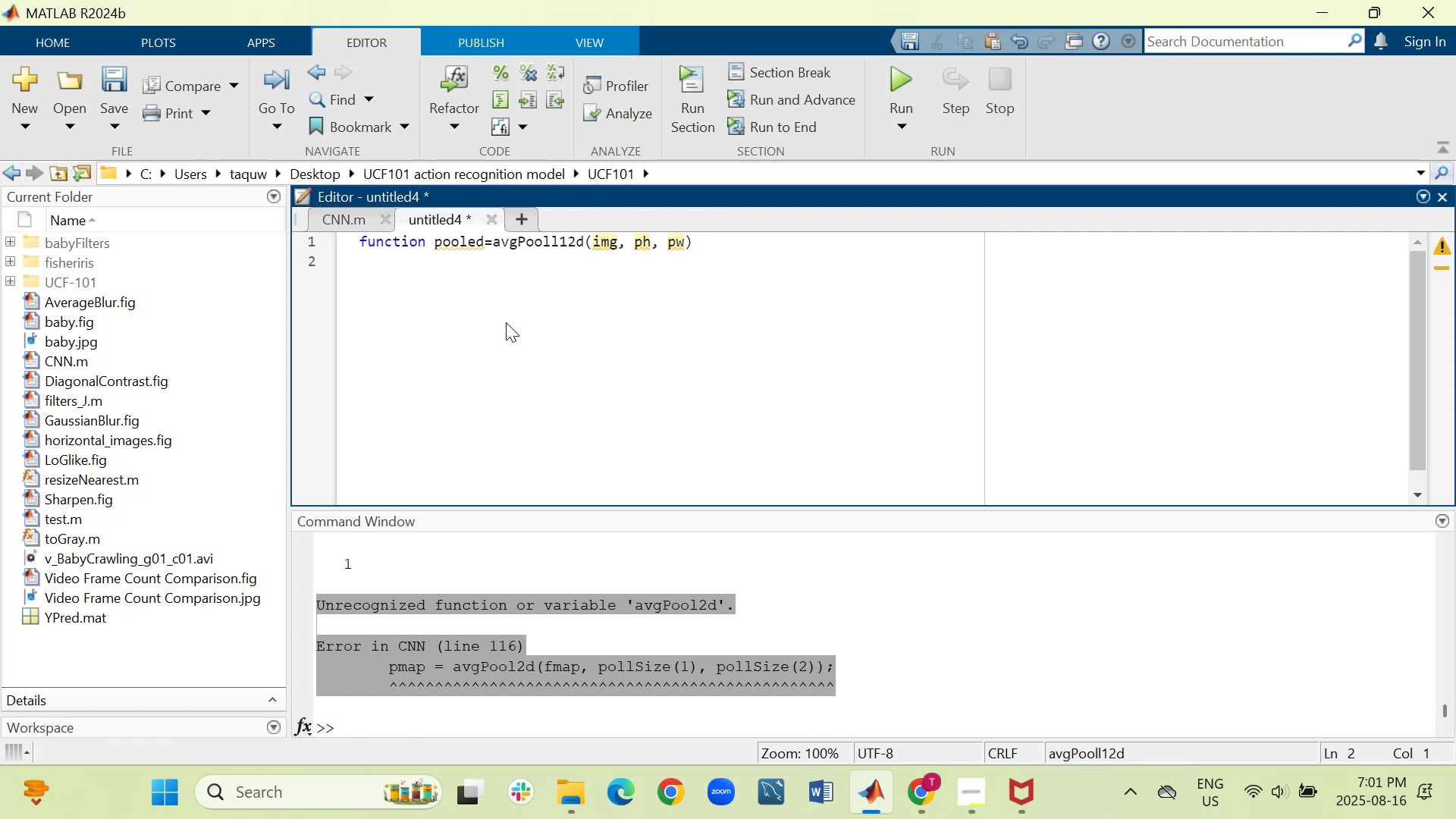 
key(Tab)
 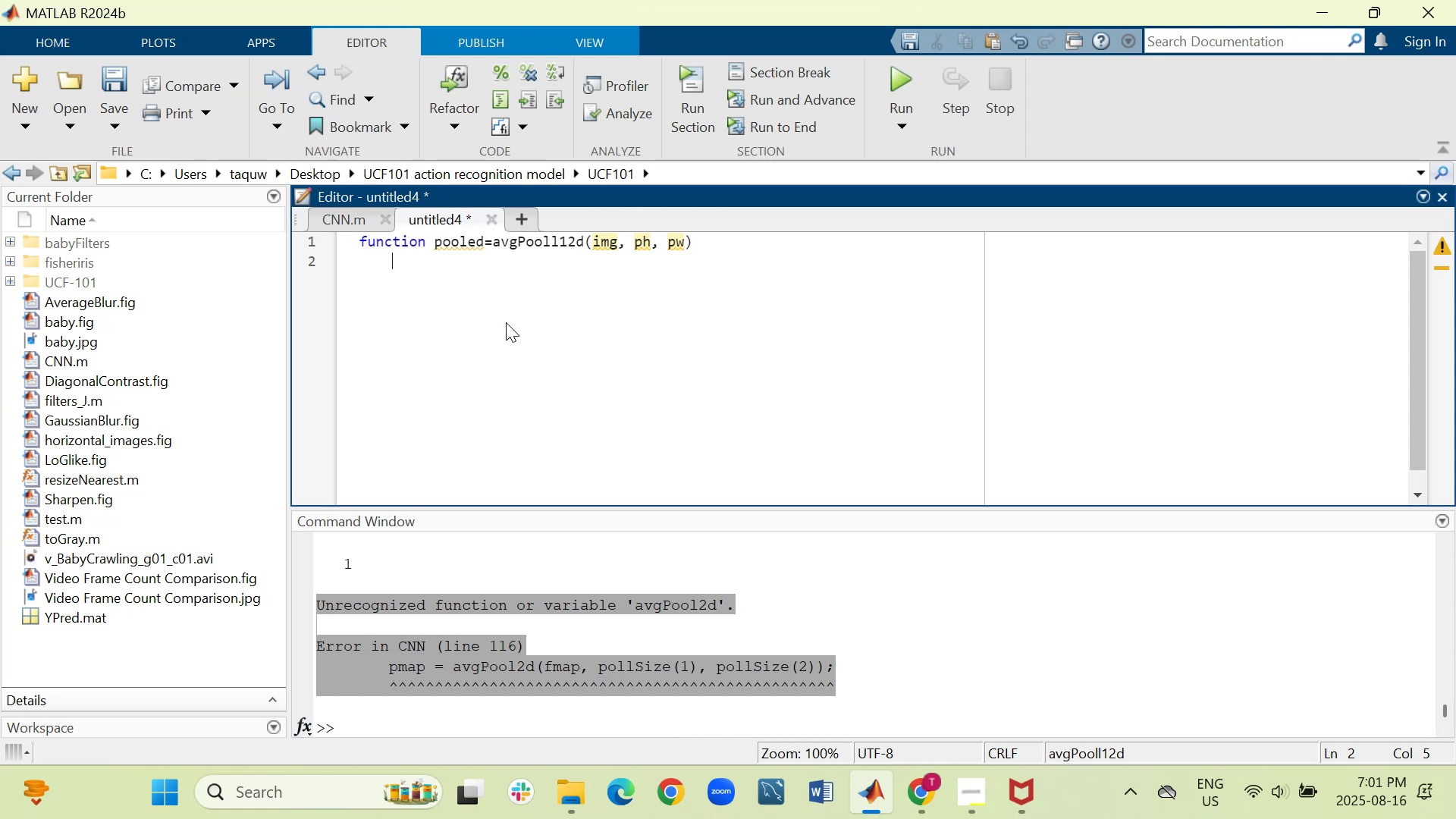 
key(Shift+5)
 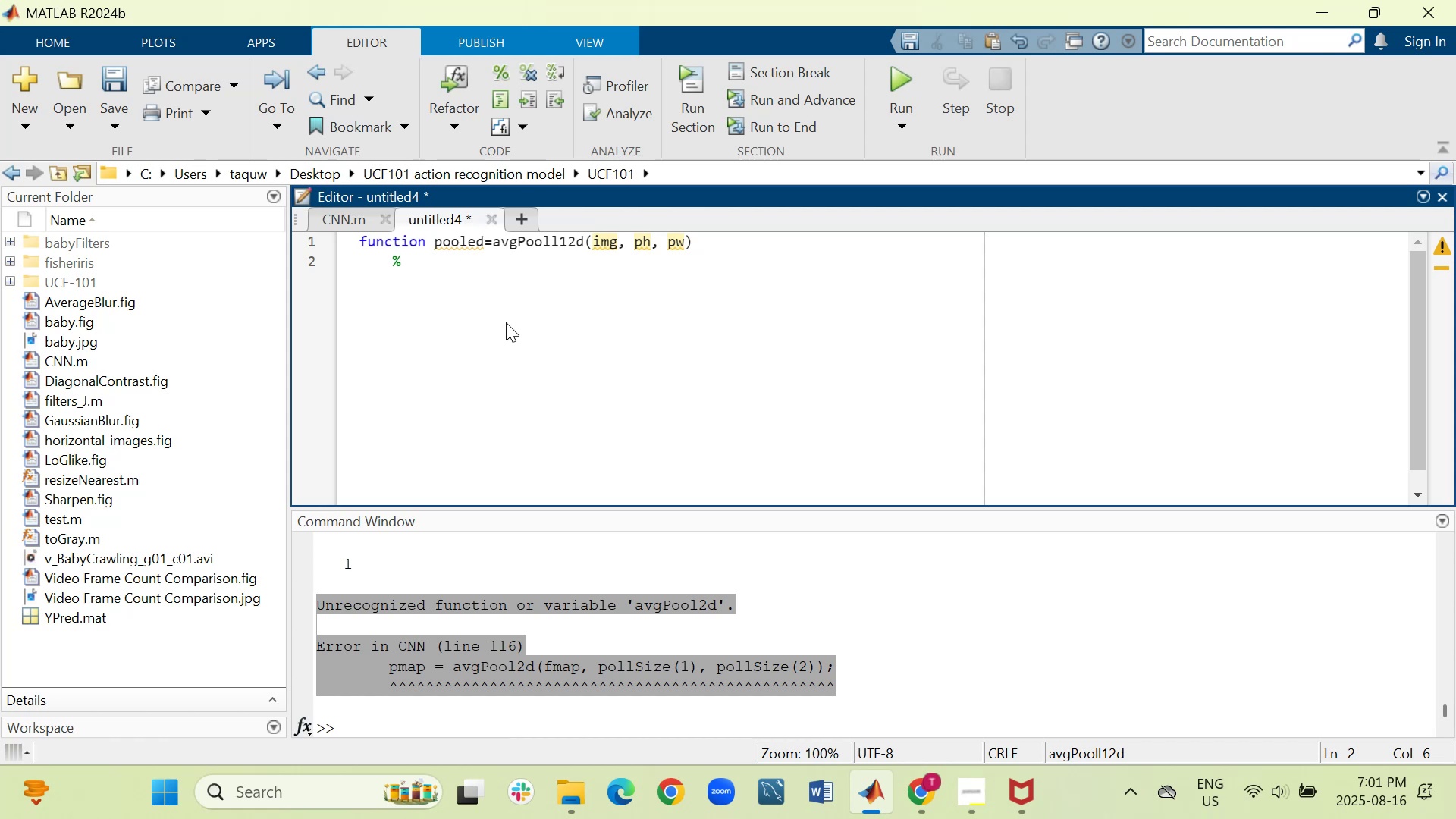 
wait(14.69)
 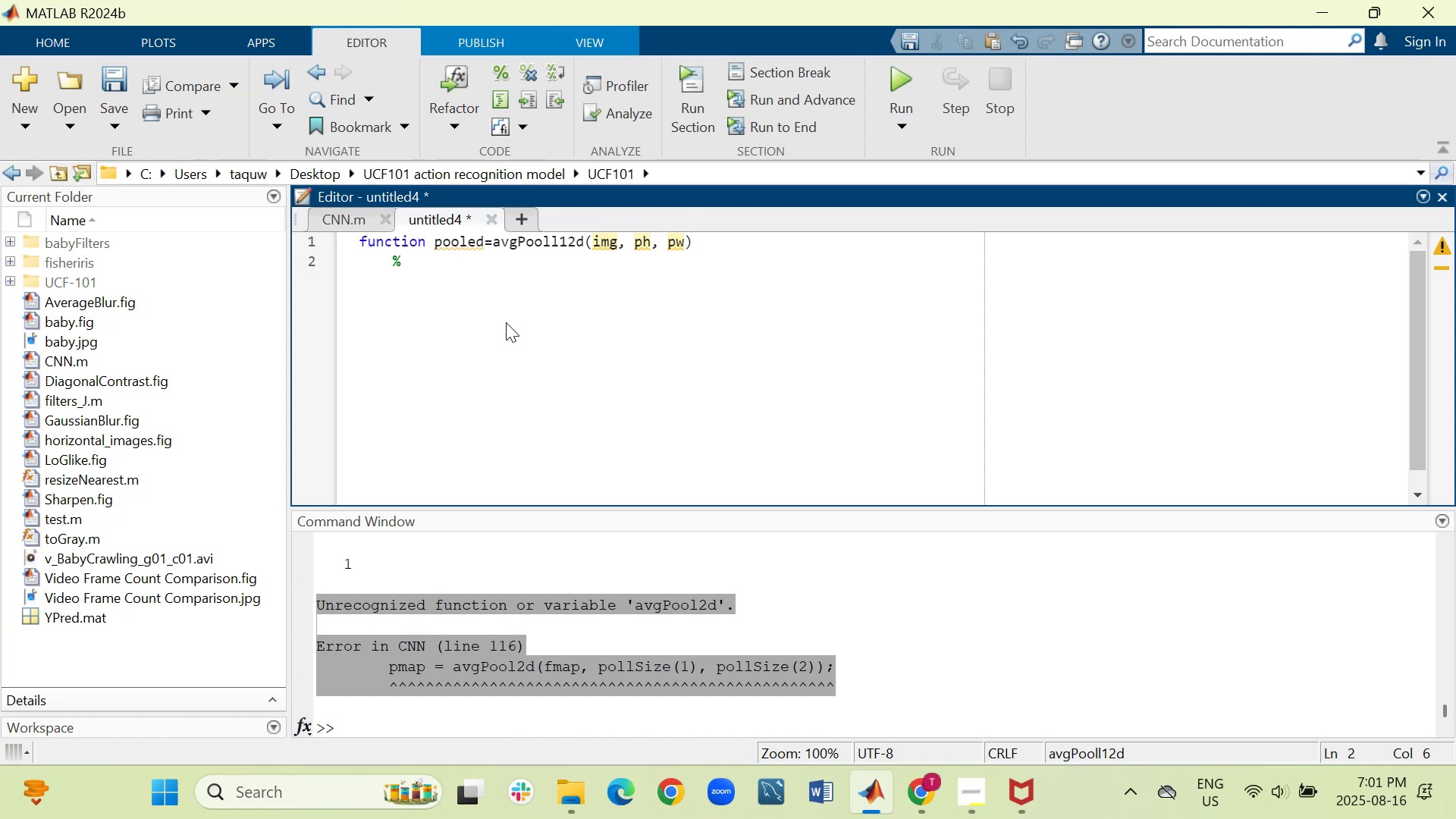 
key(ArrowUp)
 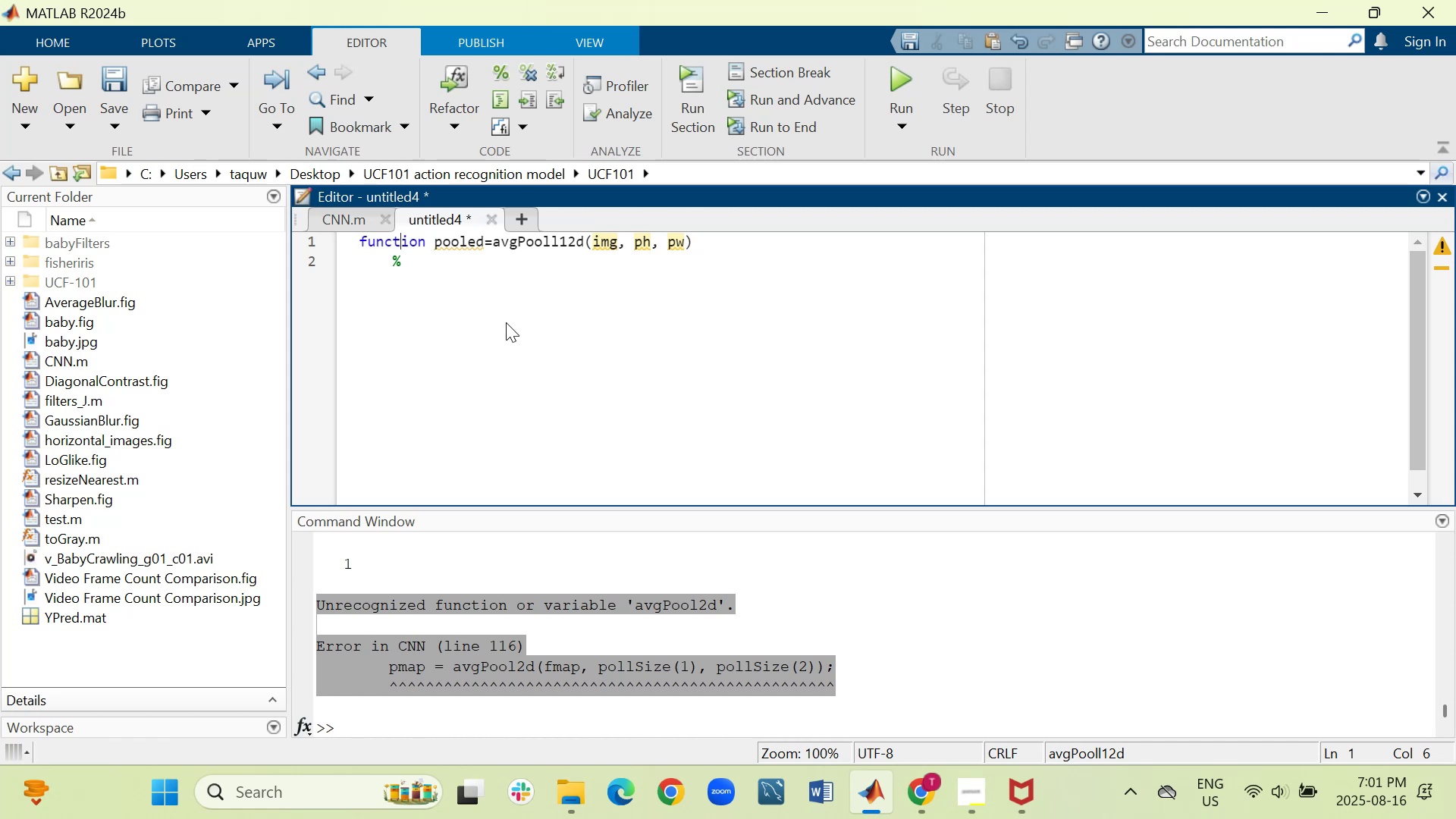 
key(ArrowRight)
 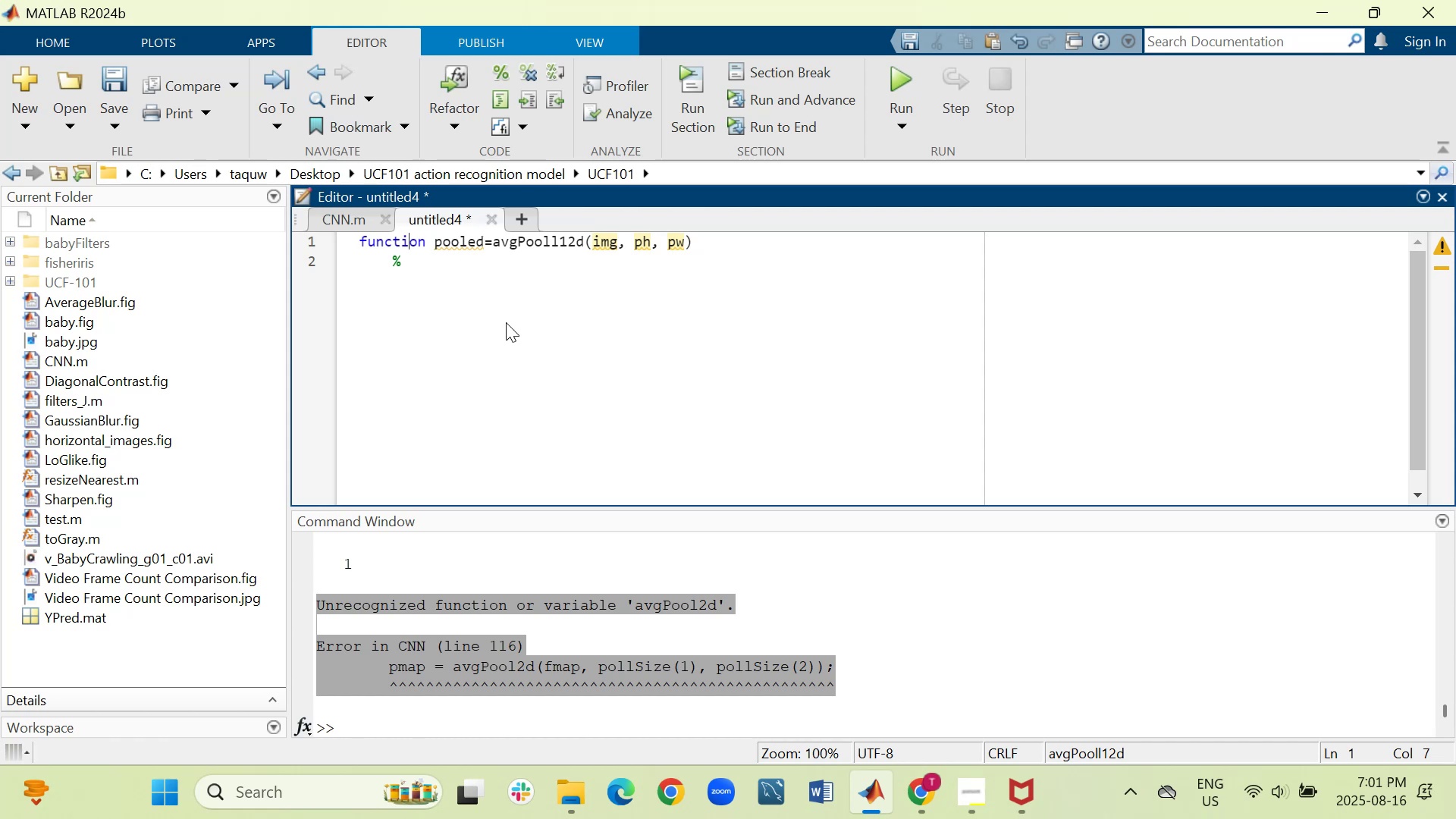 
key(ArrowRight)
 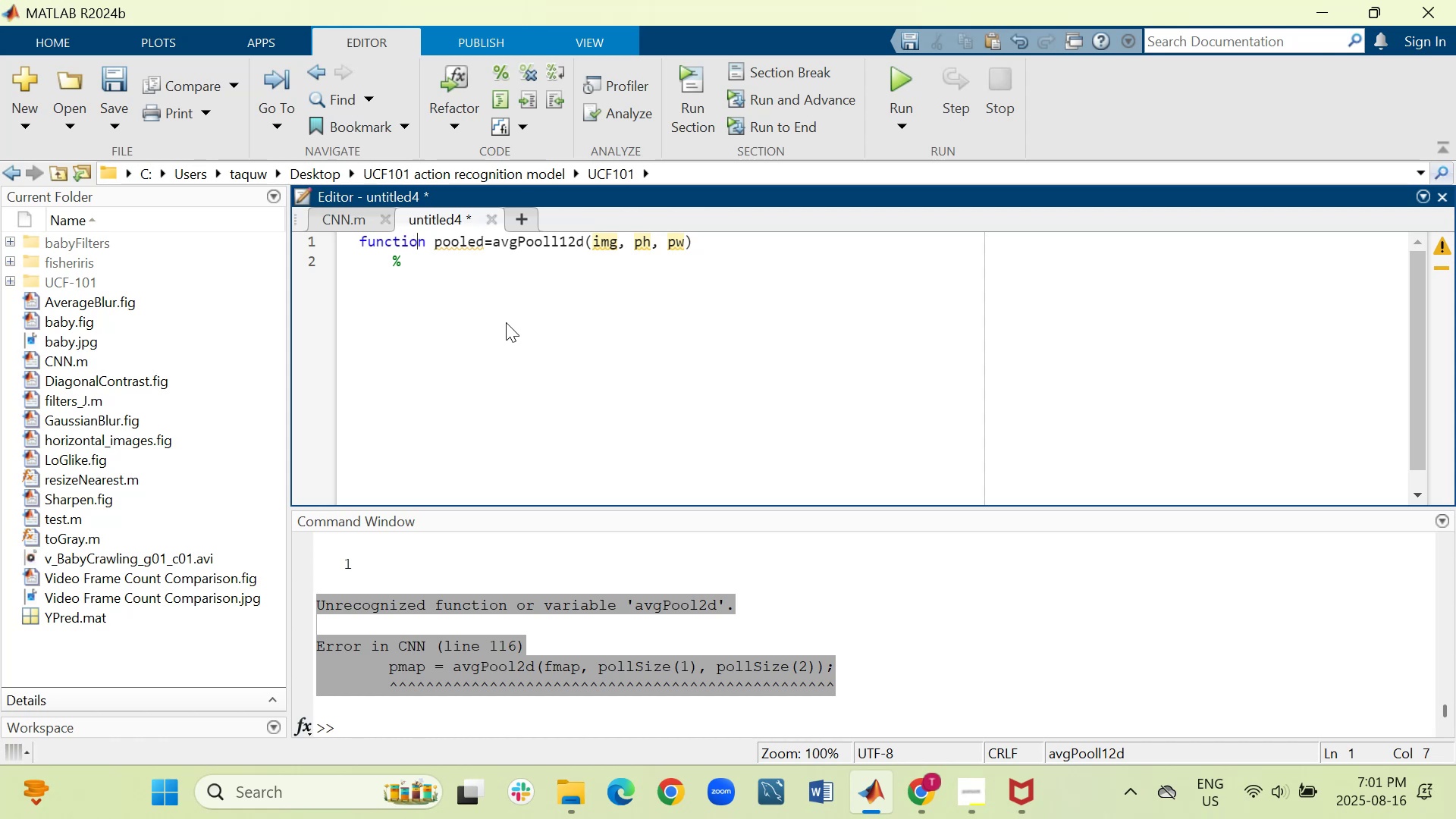 
key(ArrowRight)
 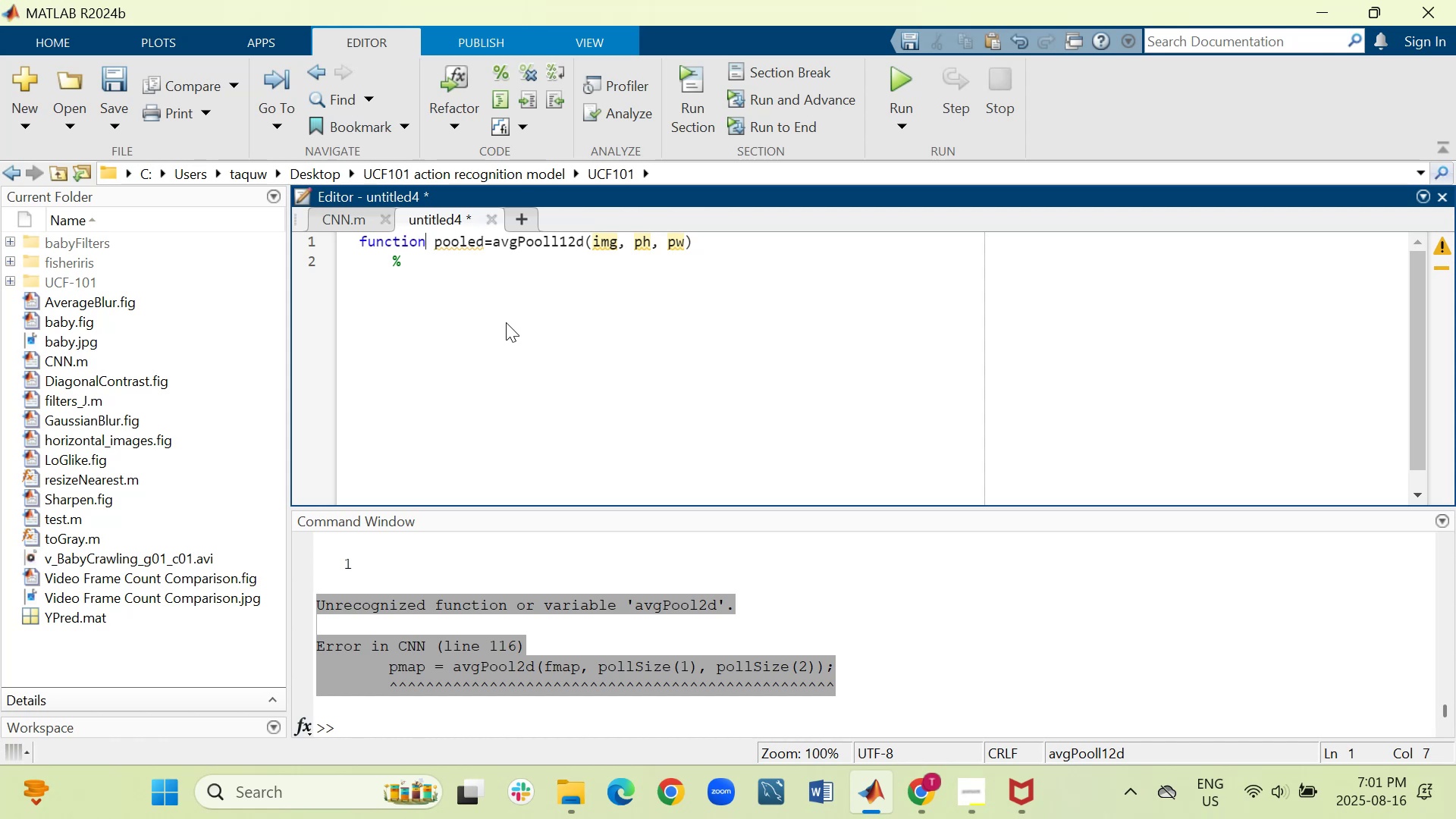 
key(ArrowRight)
 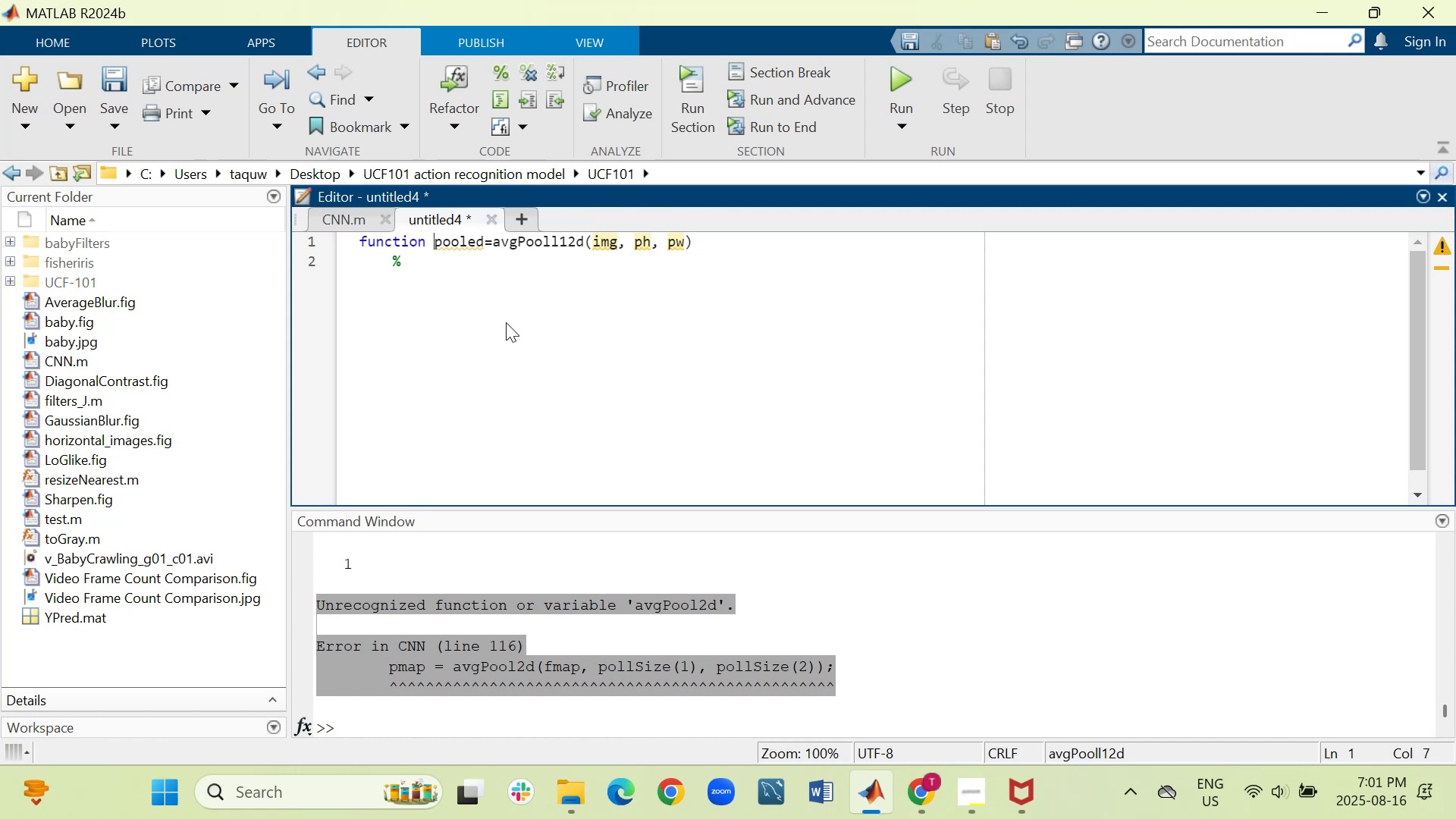 
key(ArrowRight)
 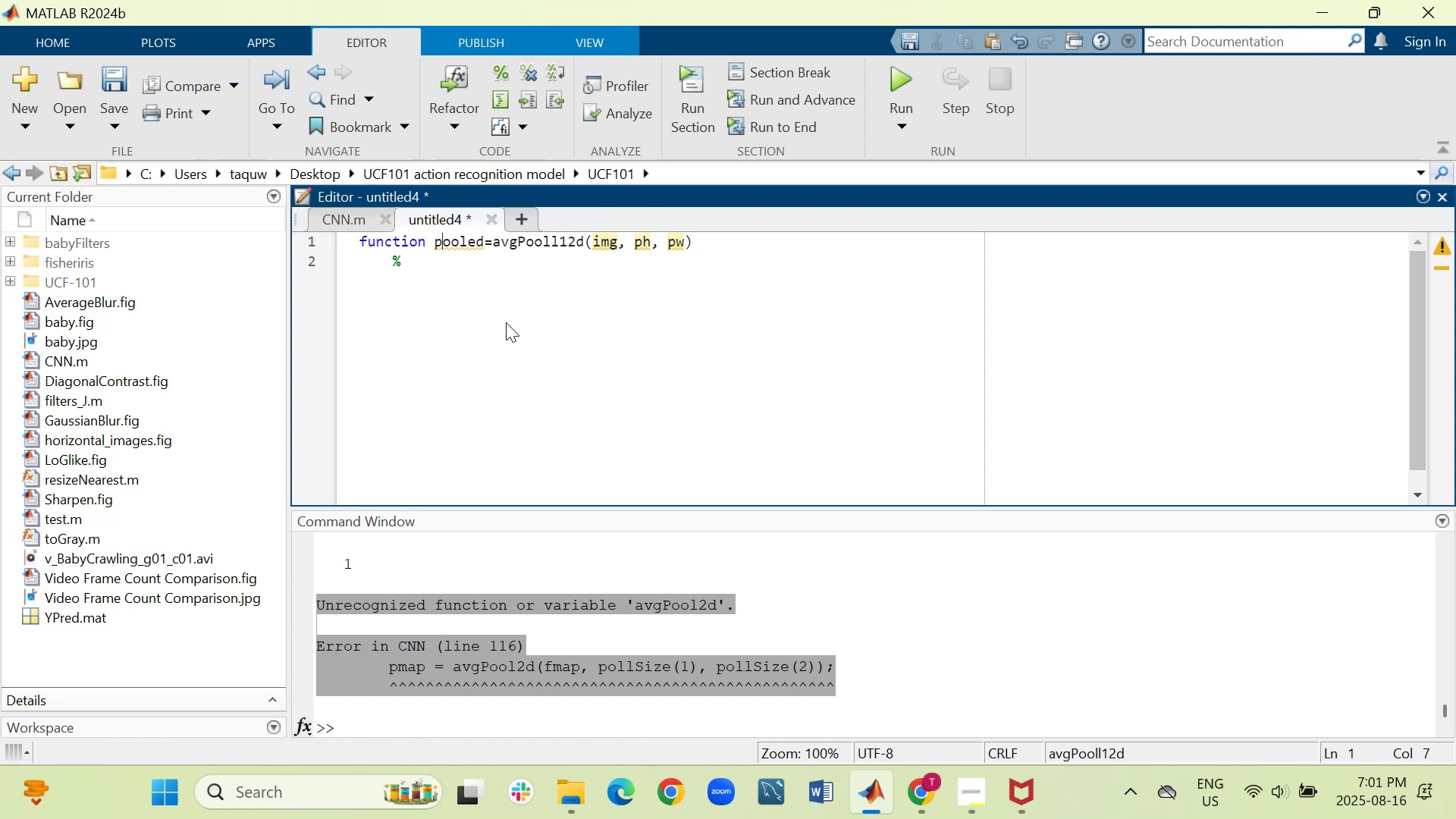 
key(ArrowRight)
 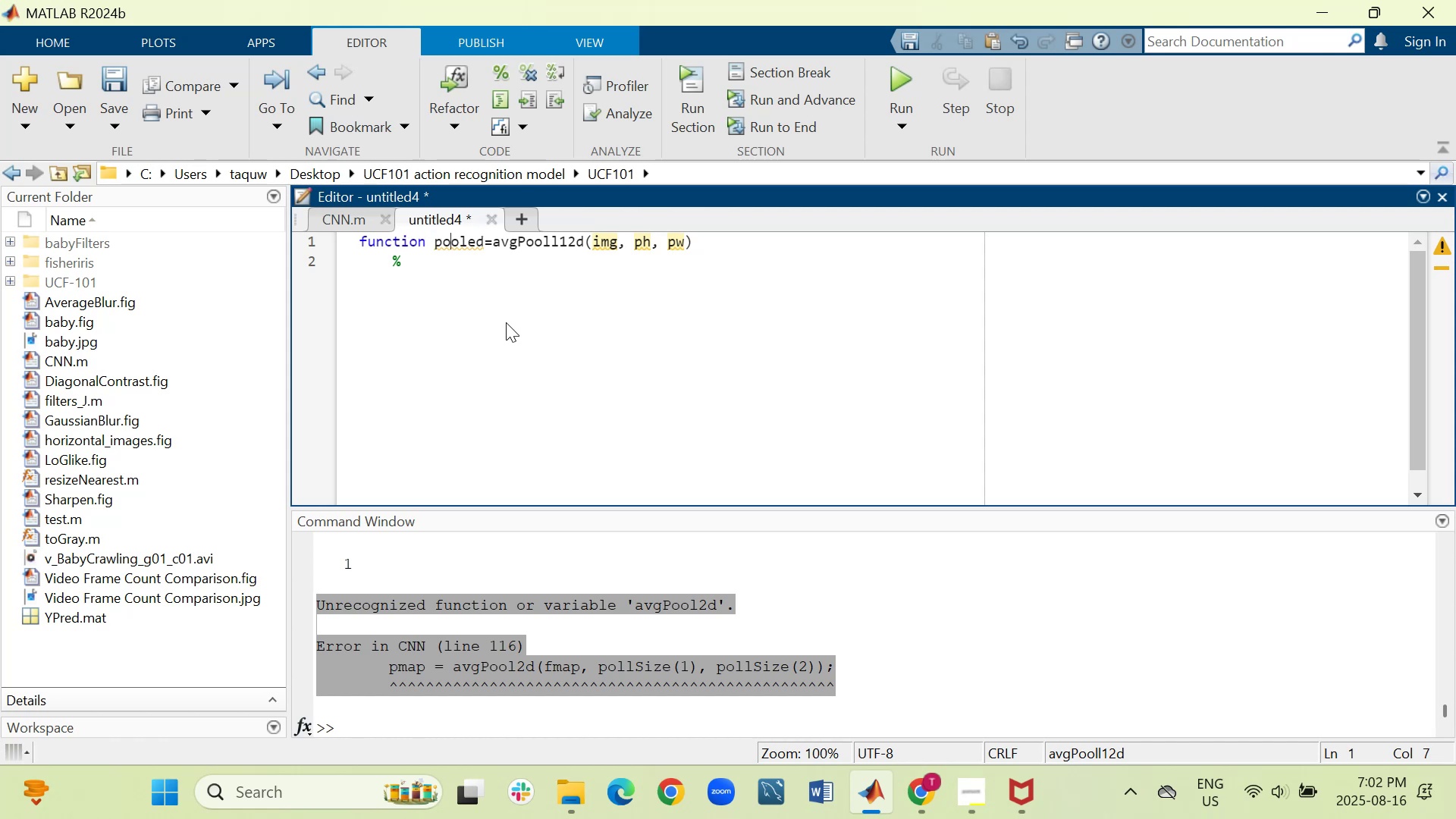 
key(ArrowRight)
 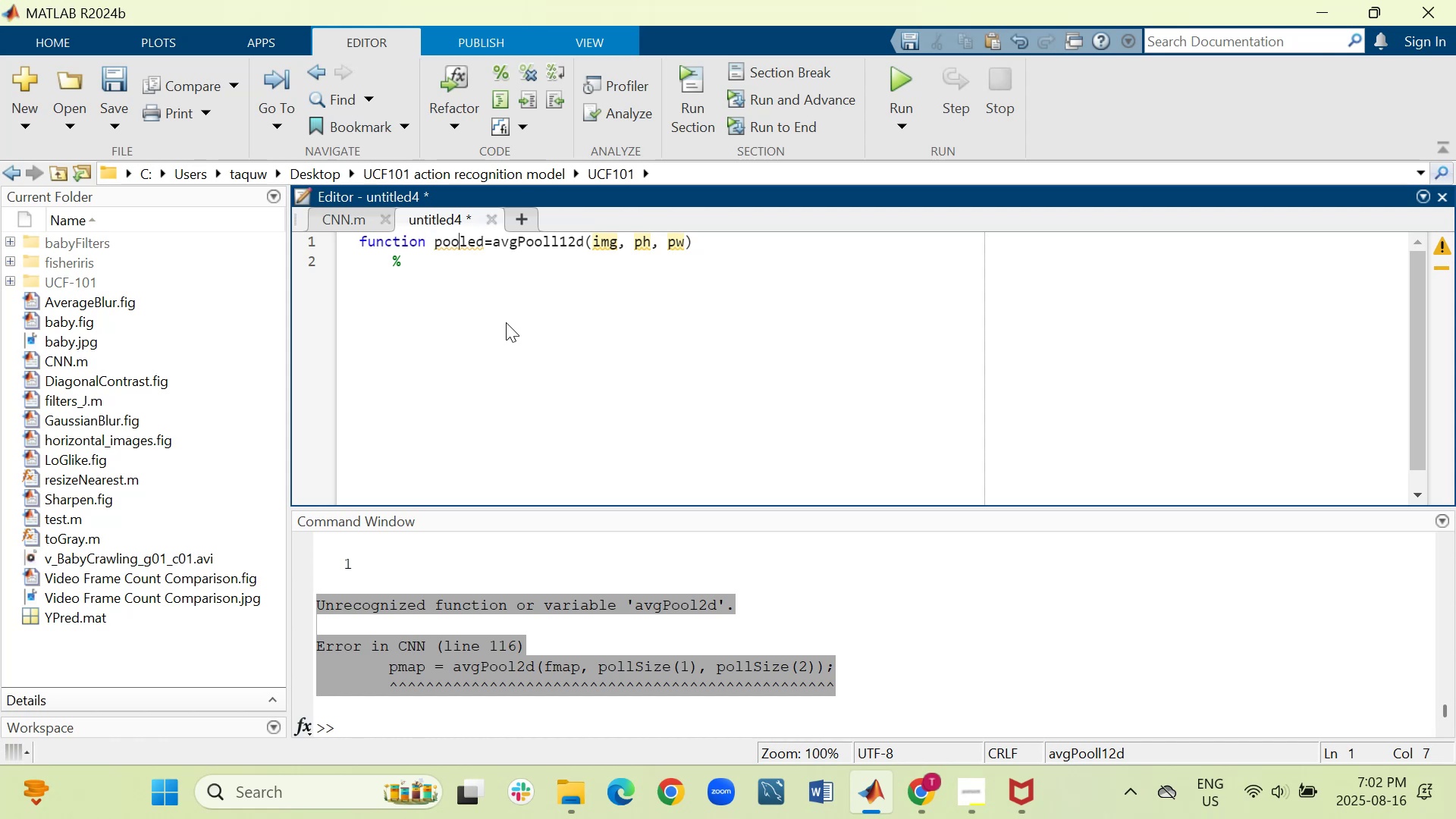 
key(ArrowRight)
 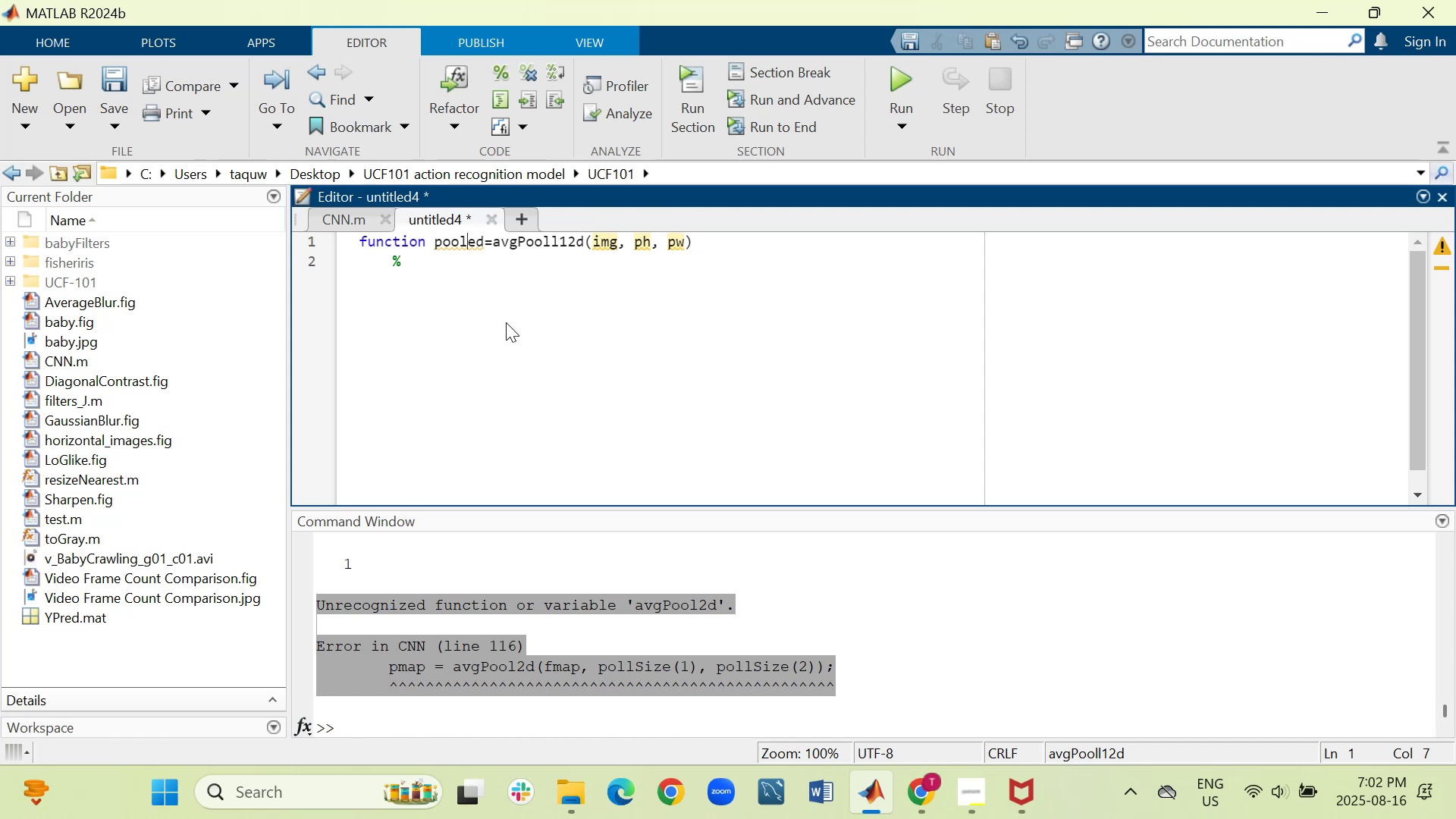 
key(ArrowRight)
 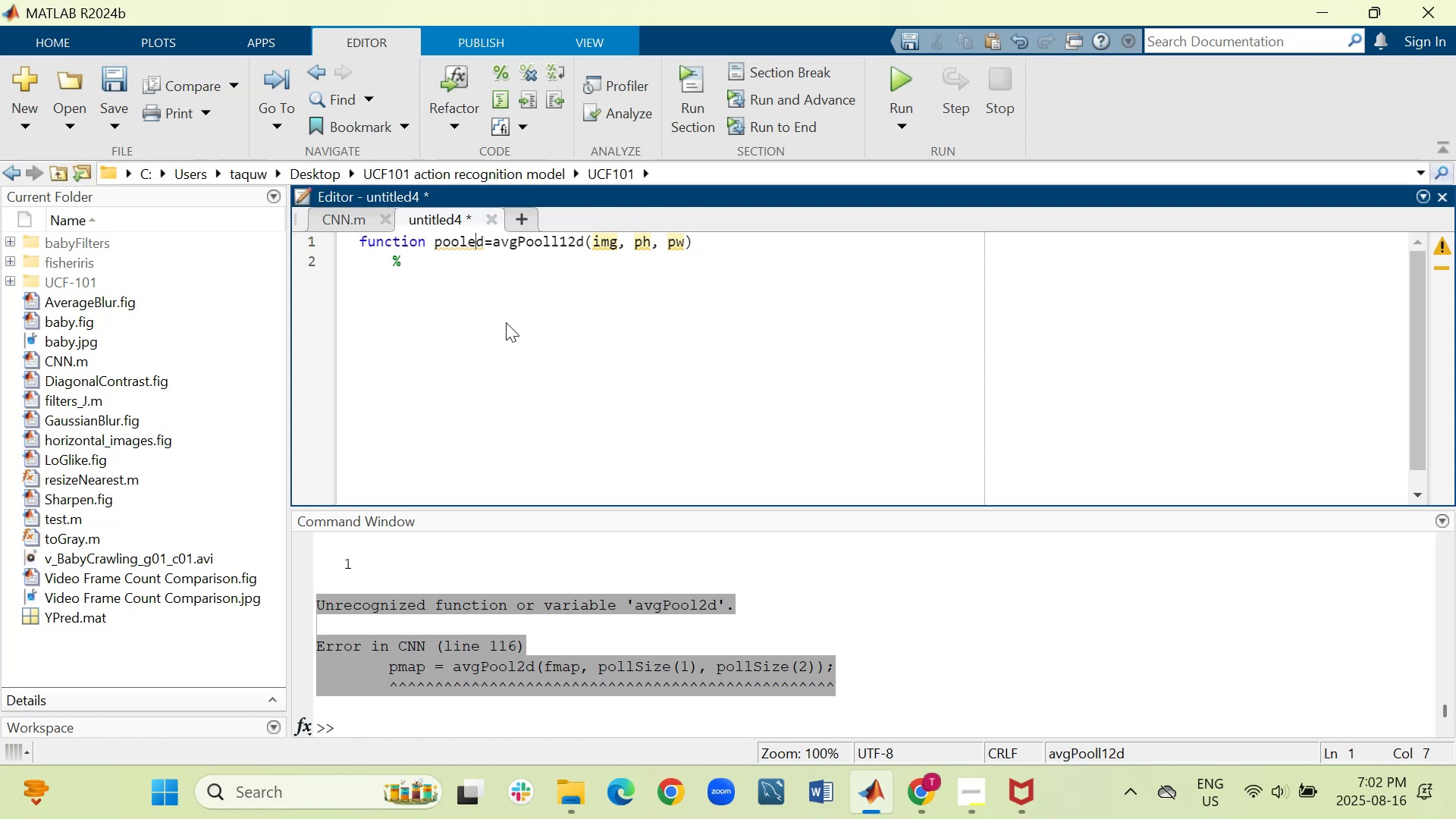 
key(ArrowRight)
 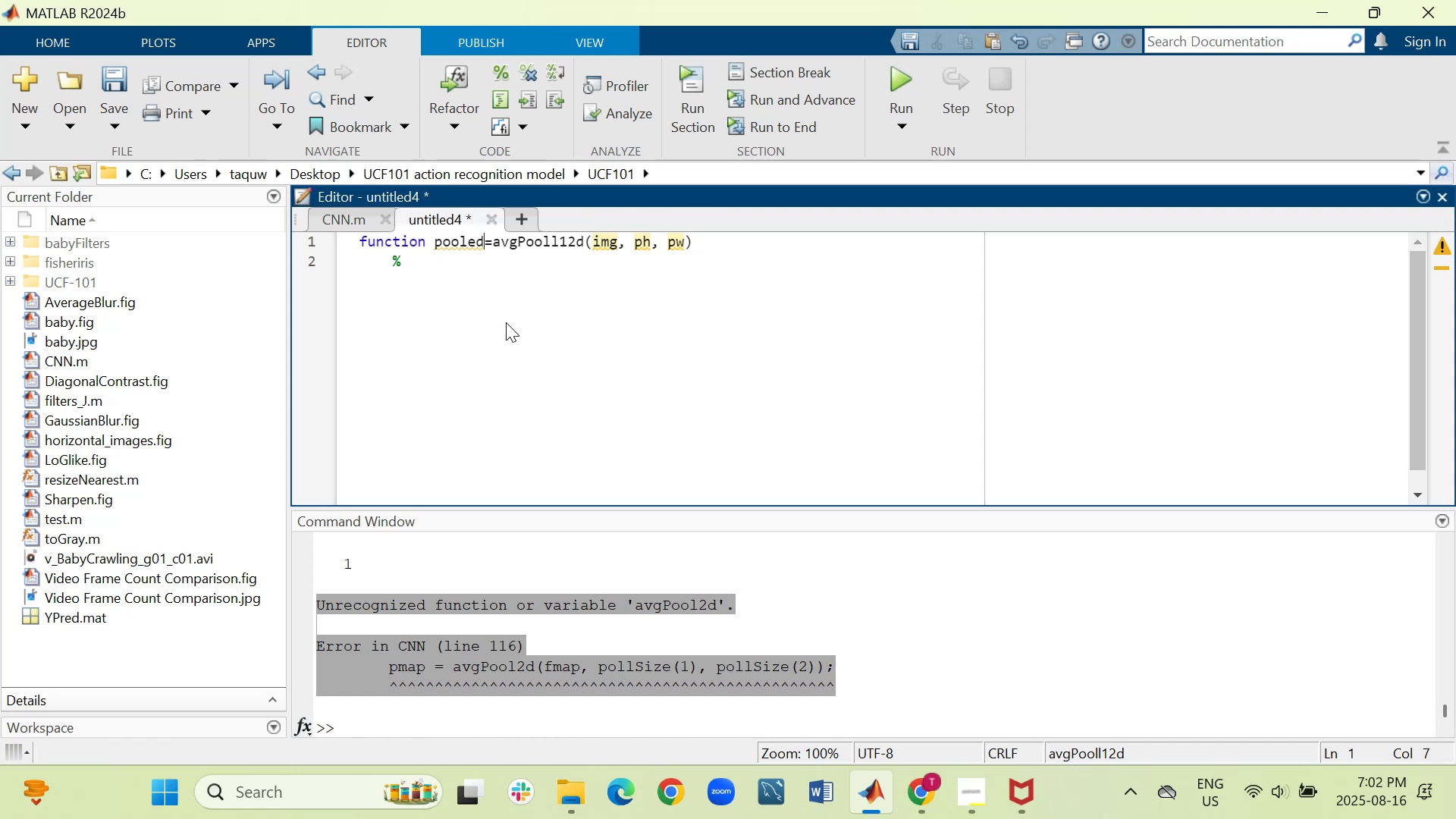 
key(ArrowRight)
 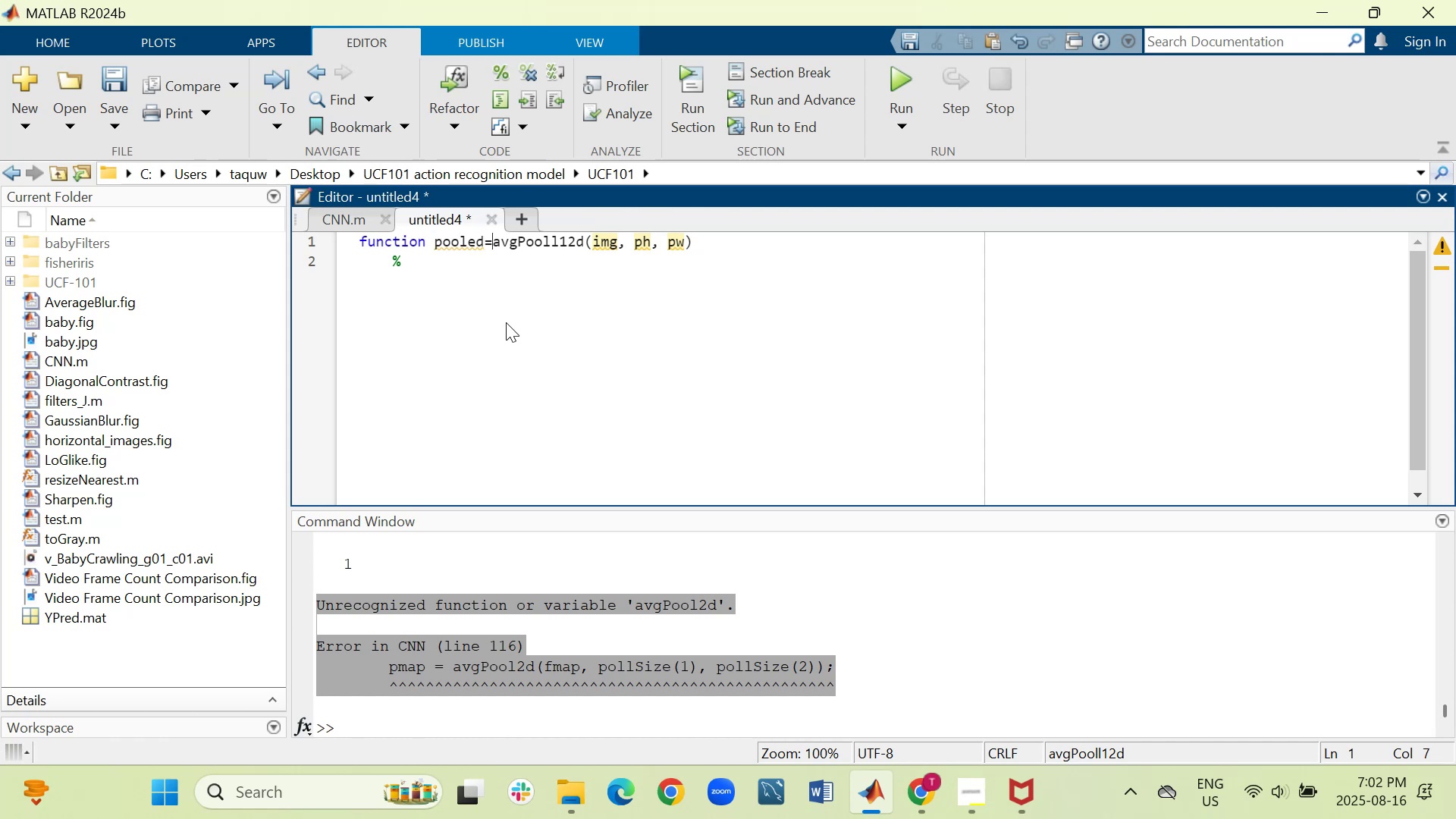 
key(ArrowRight)
 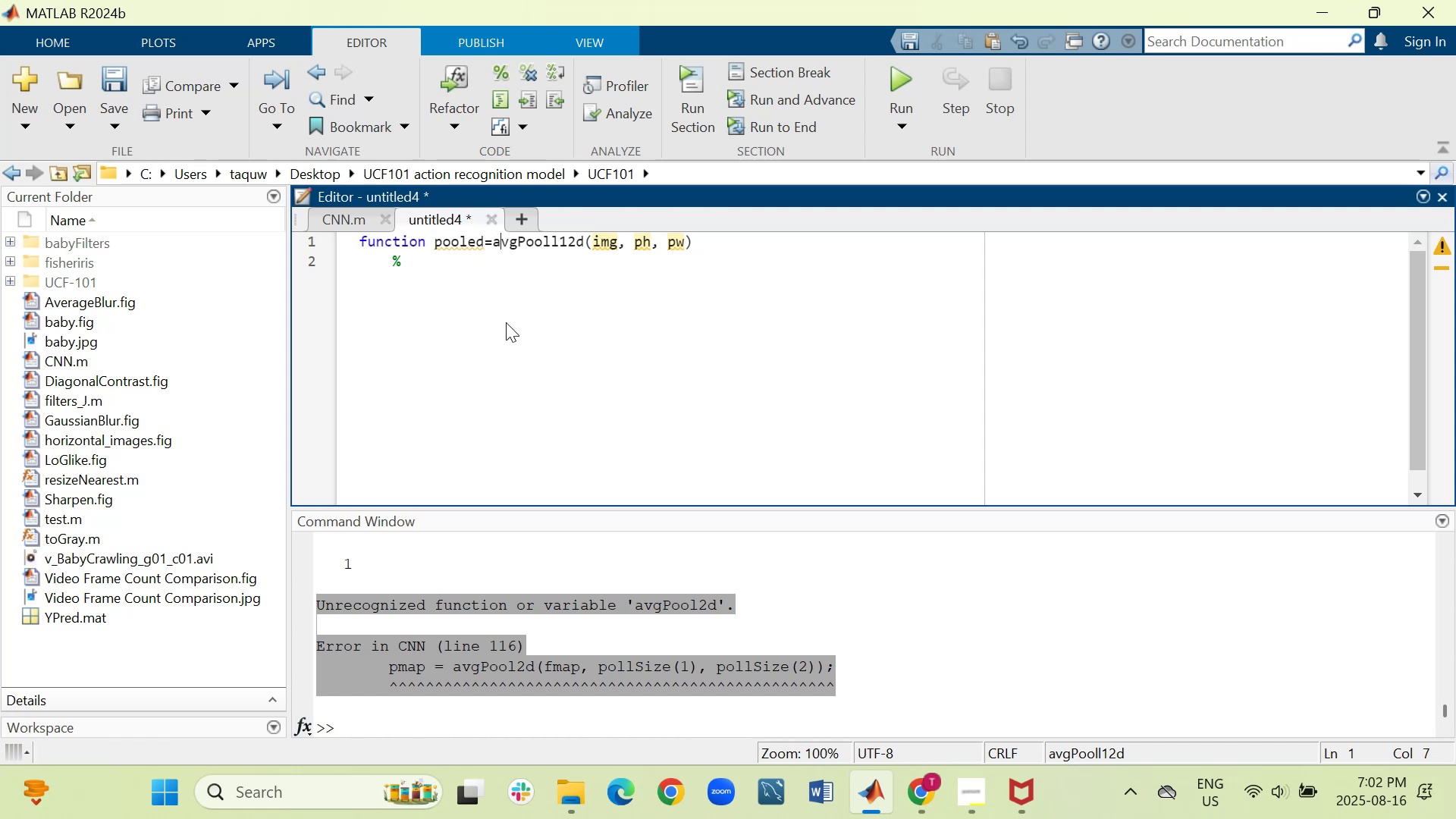 
key(ArrowRight)
 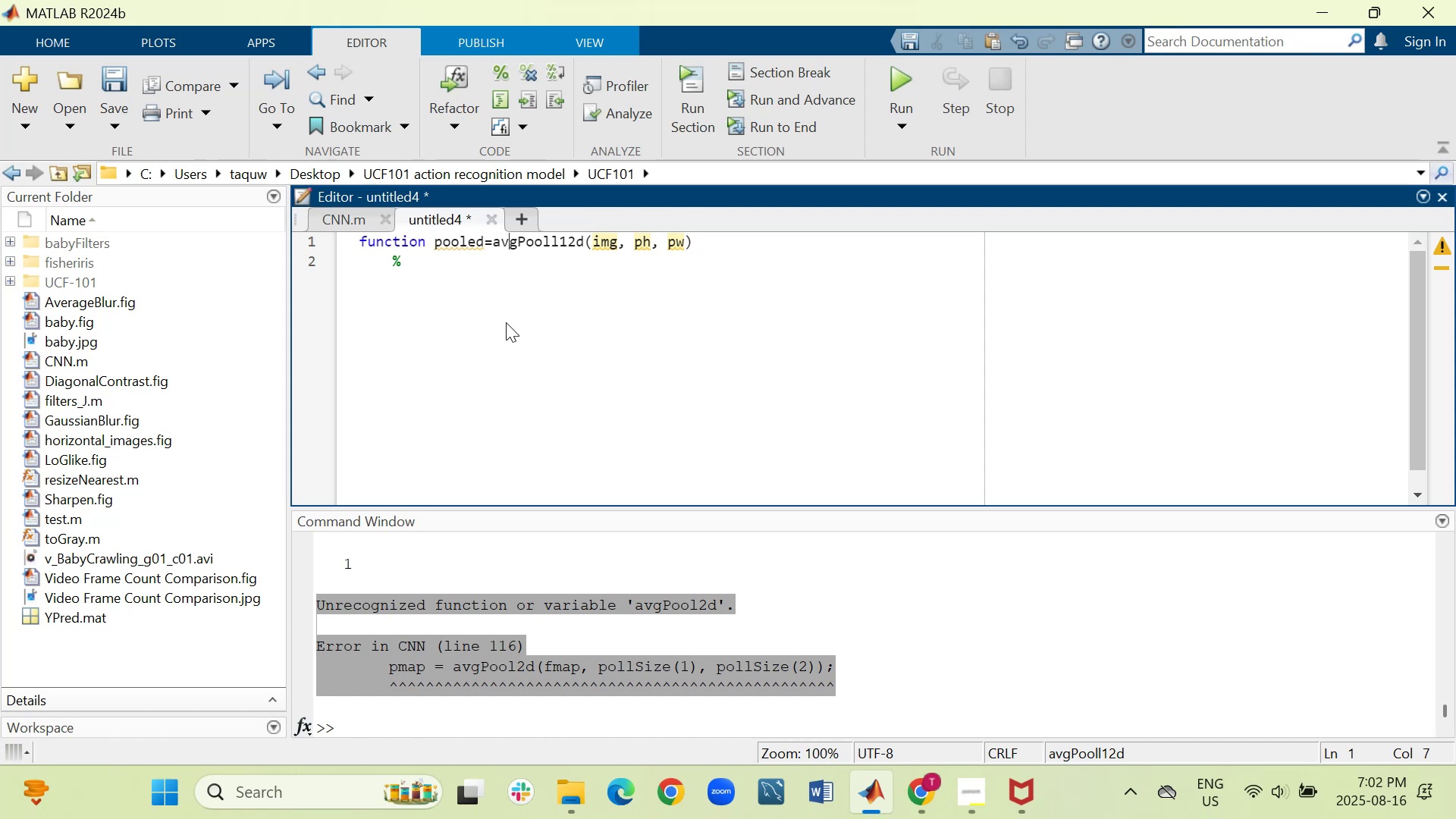 
key(ArrowRight)
 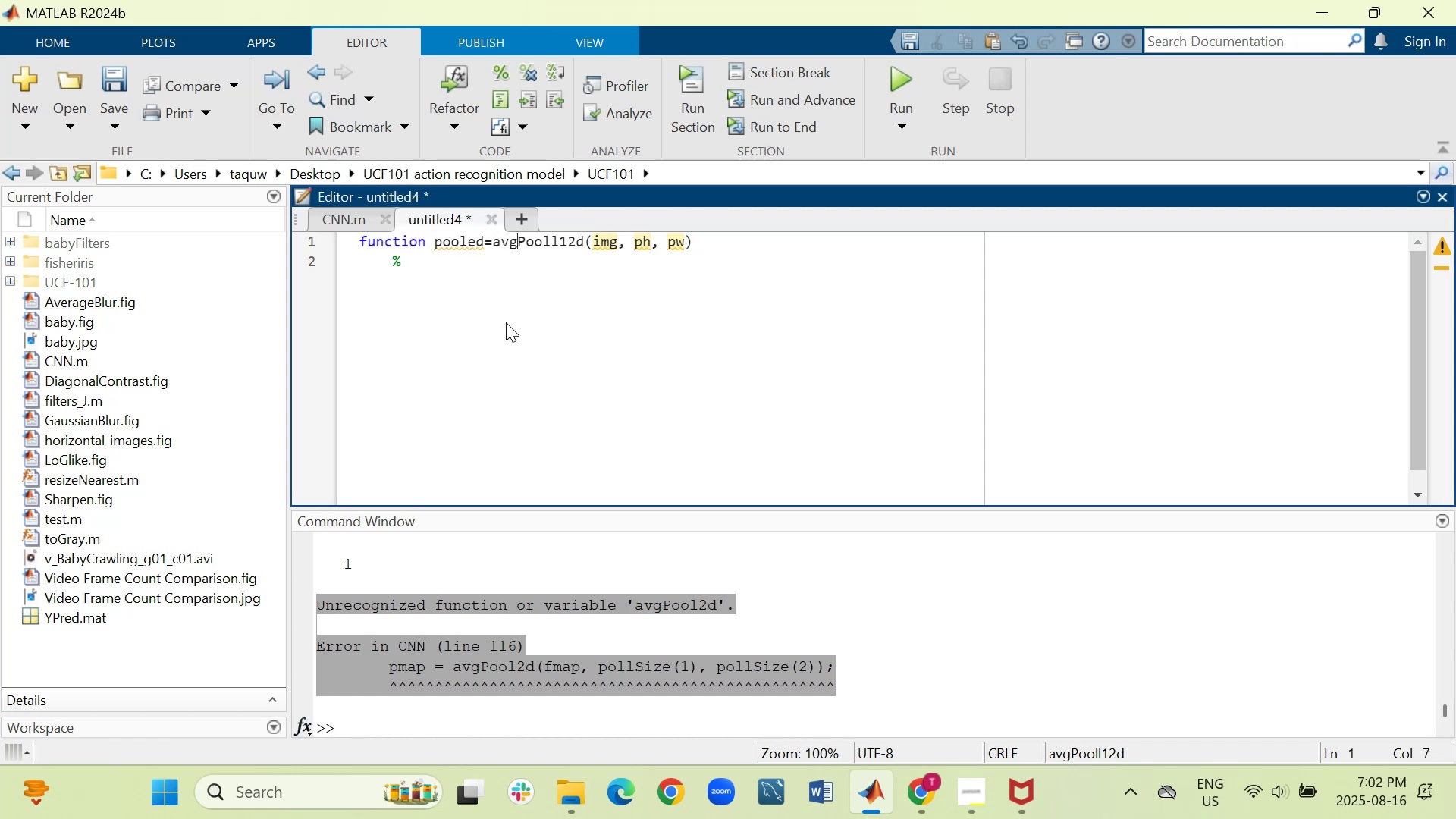 
key(ArrowRight)
 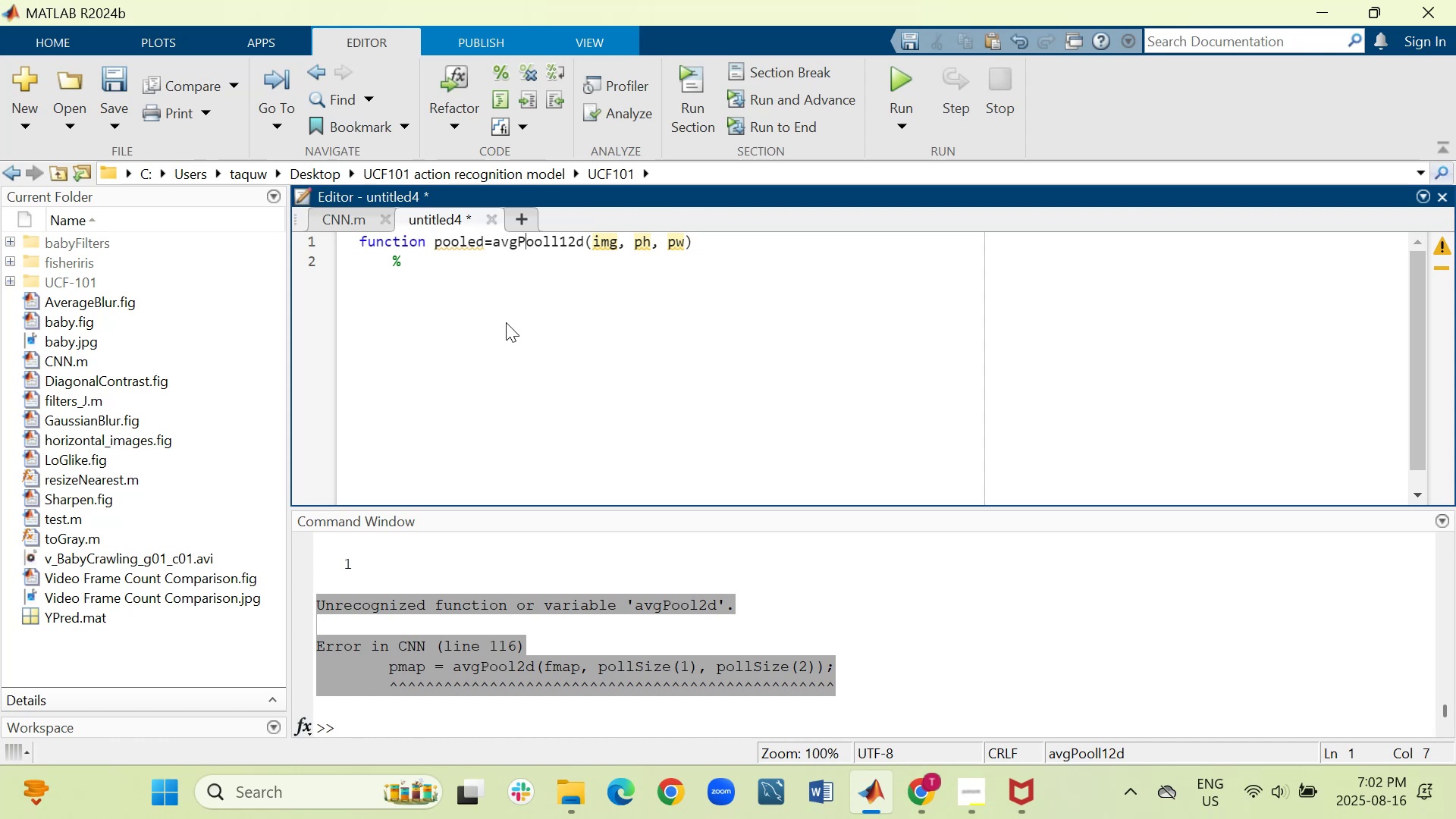 
key(ArrowRight)
 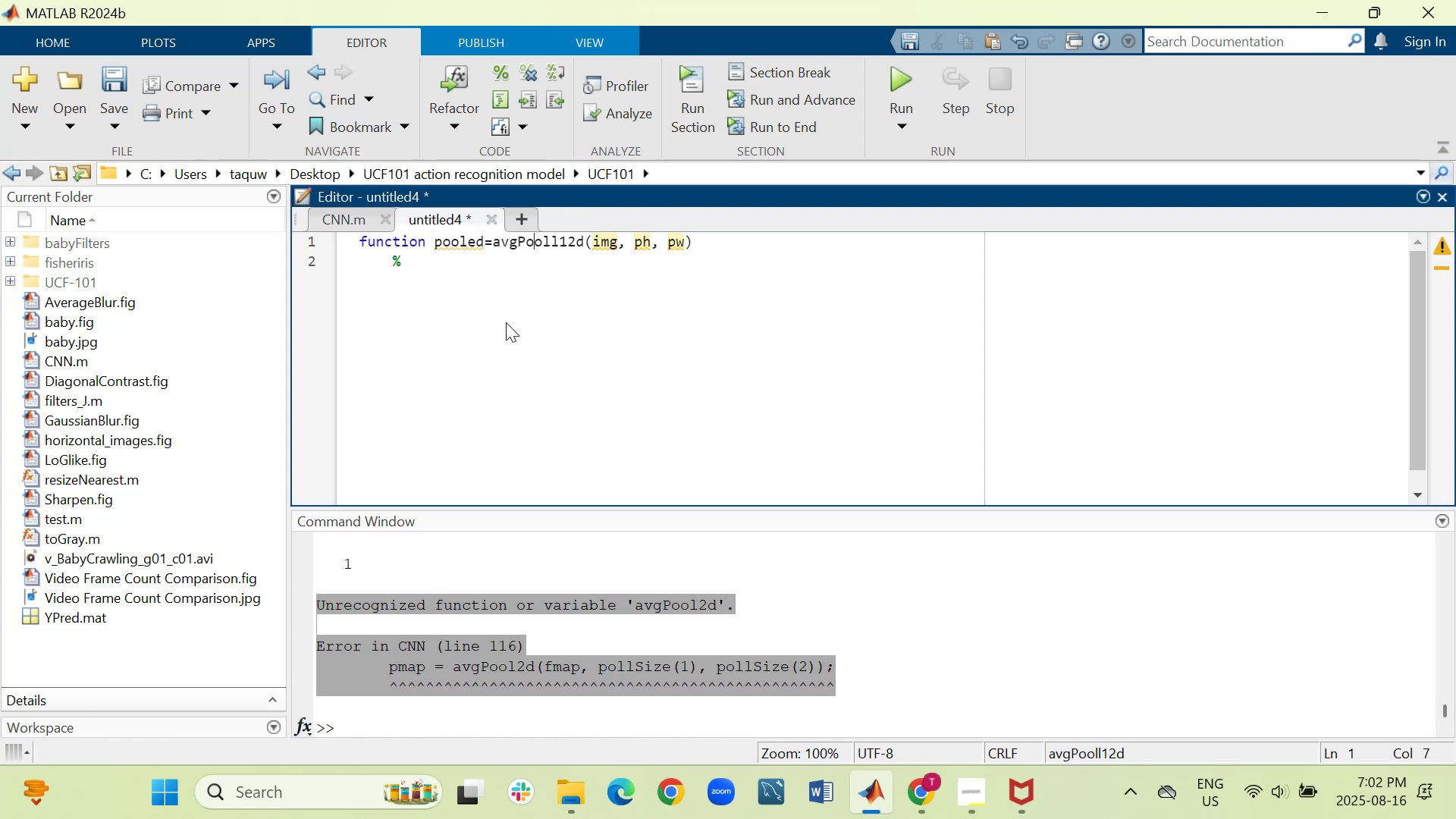 
key(ArrowRight)
 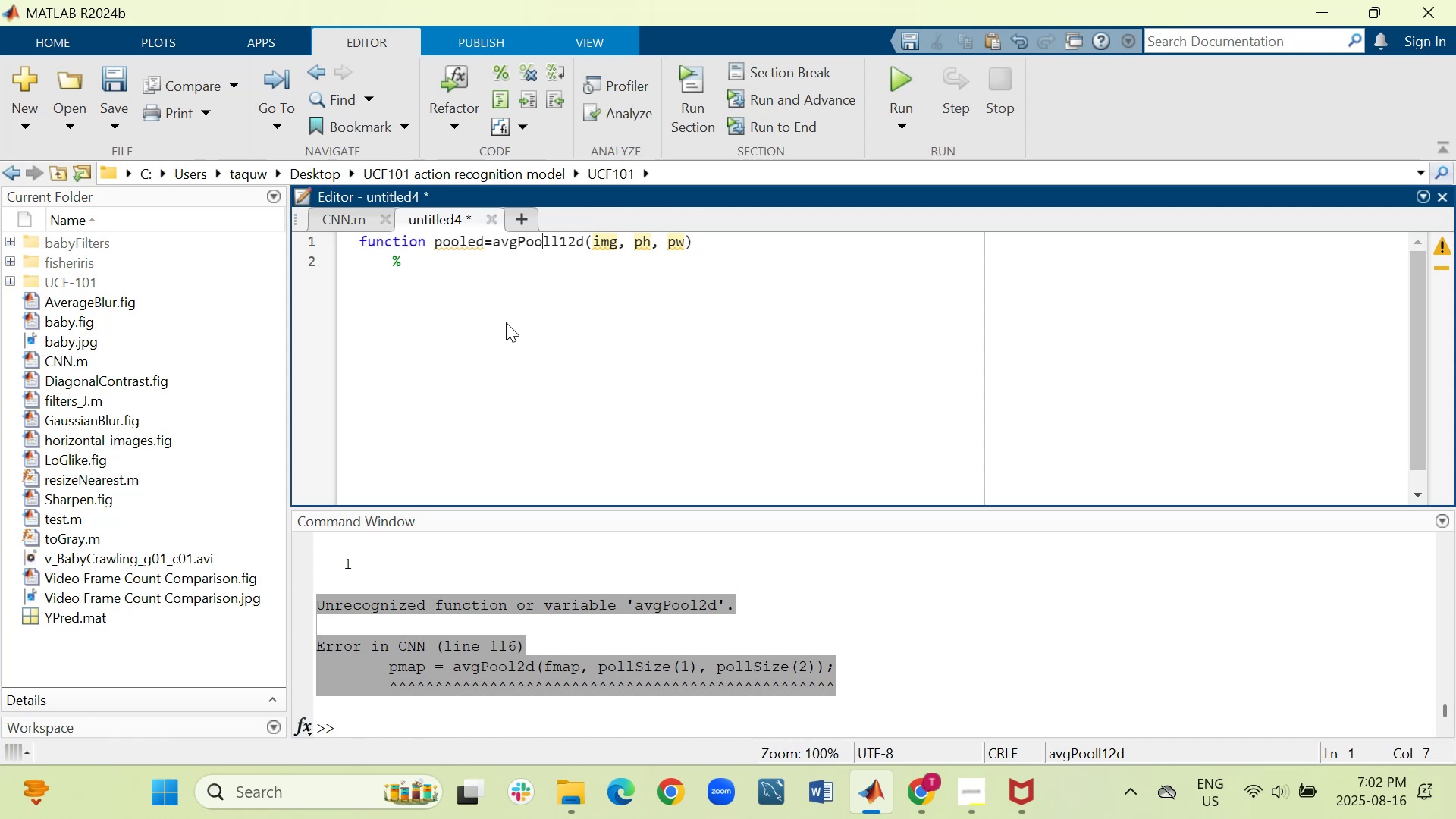 
key(ArrowRight)
 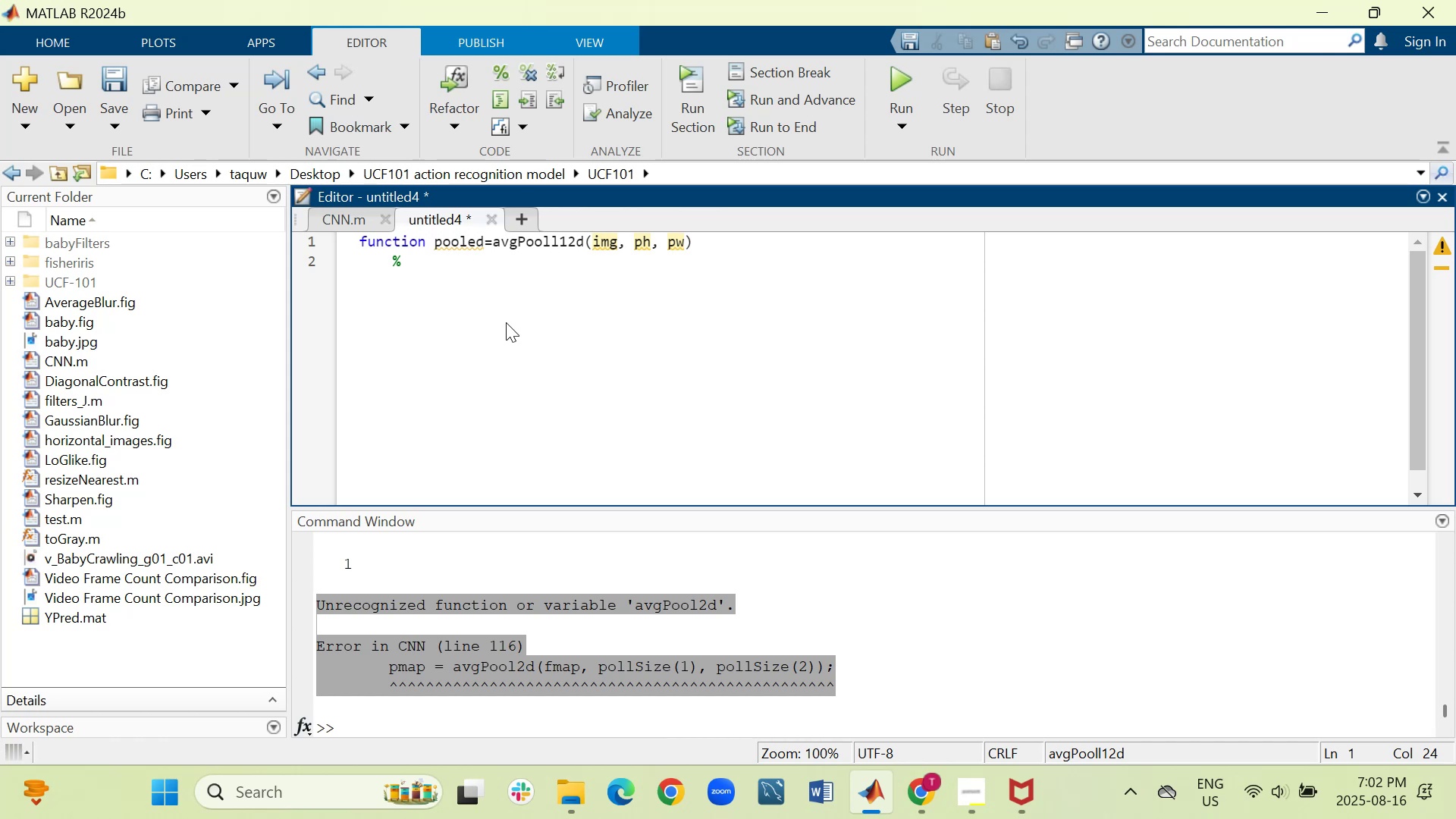 
key(Backspace)
 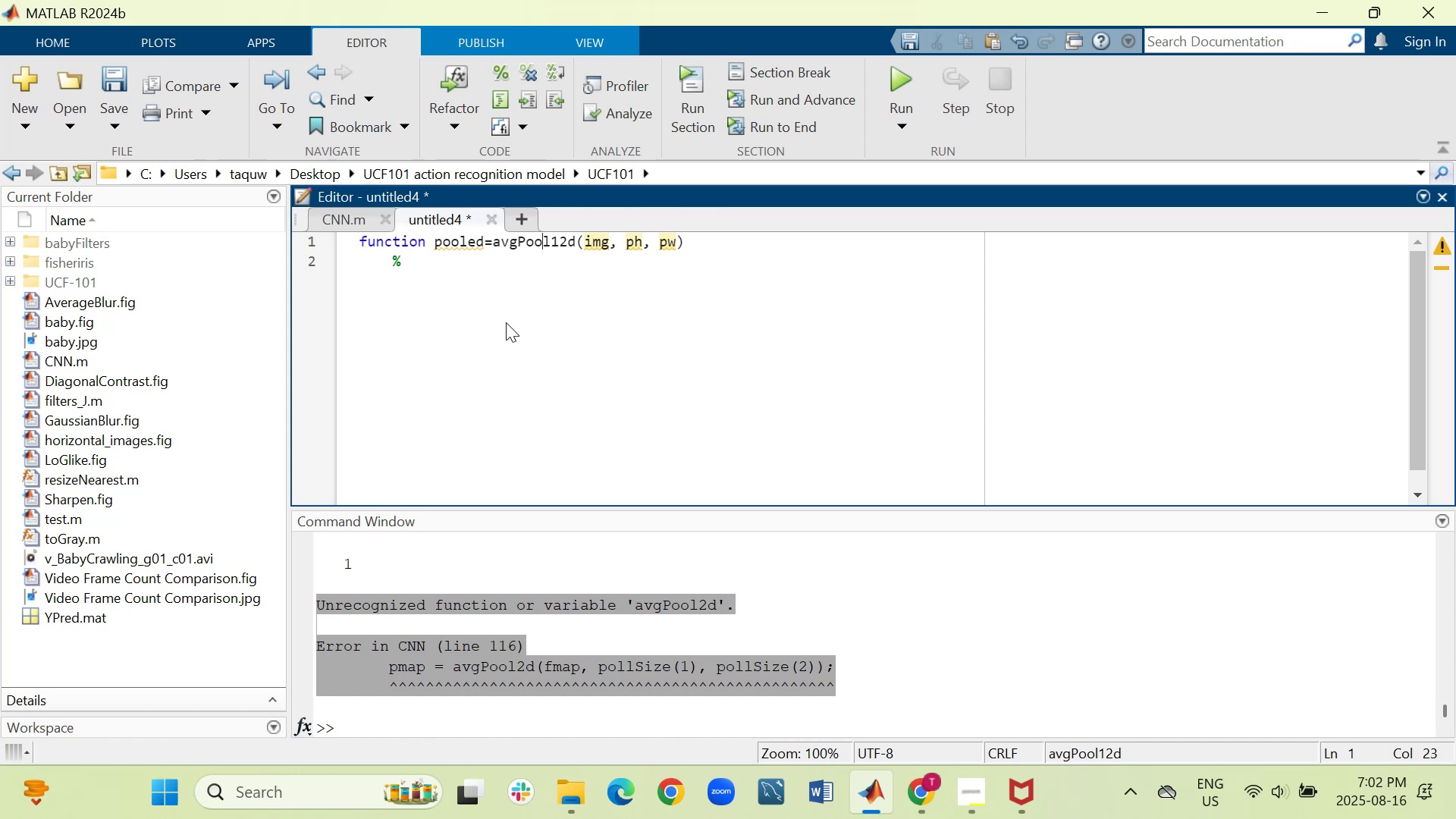 
key(ArrowDown)
 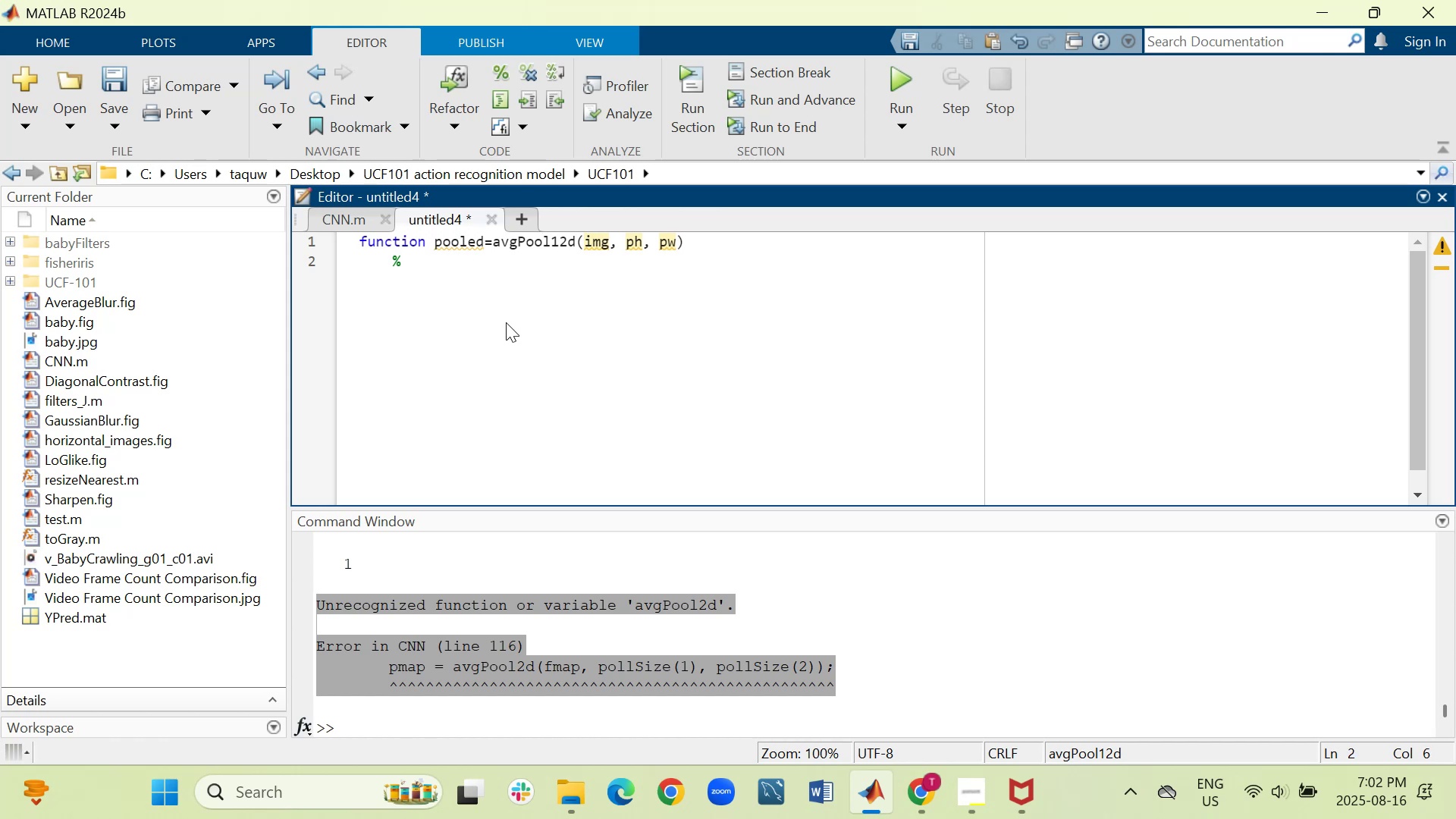 
type(Average pooling with block size (phXpw))
 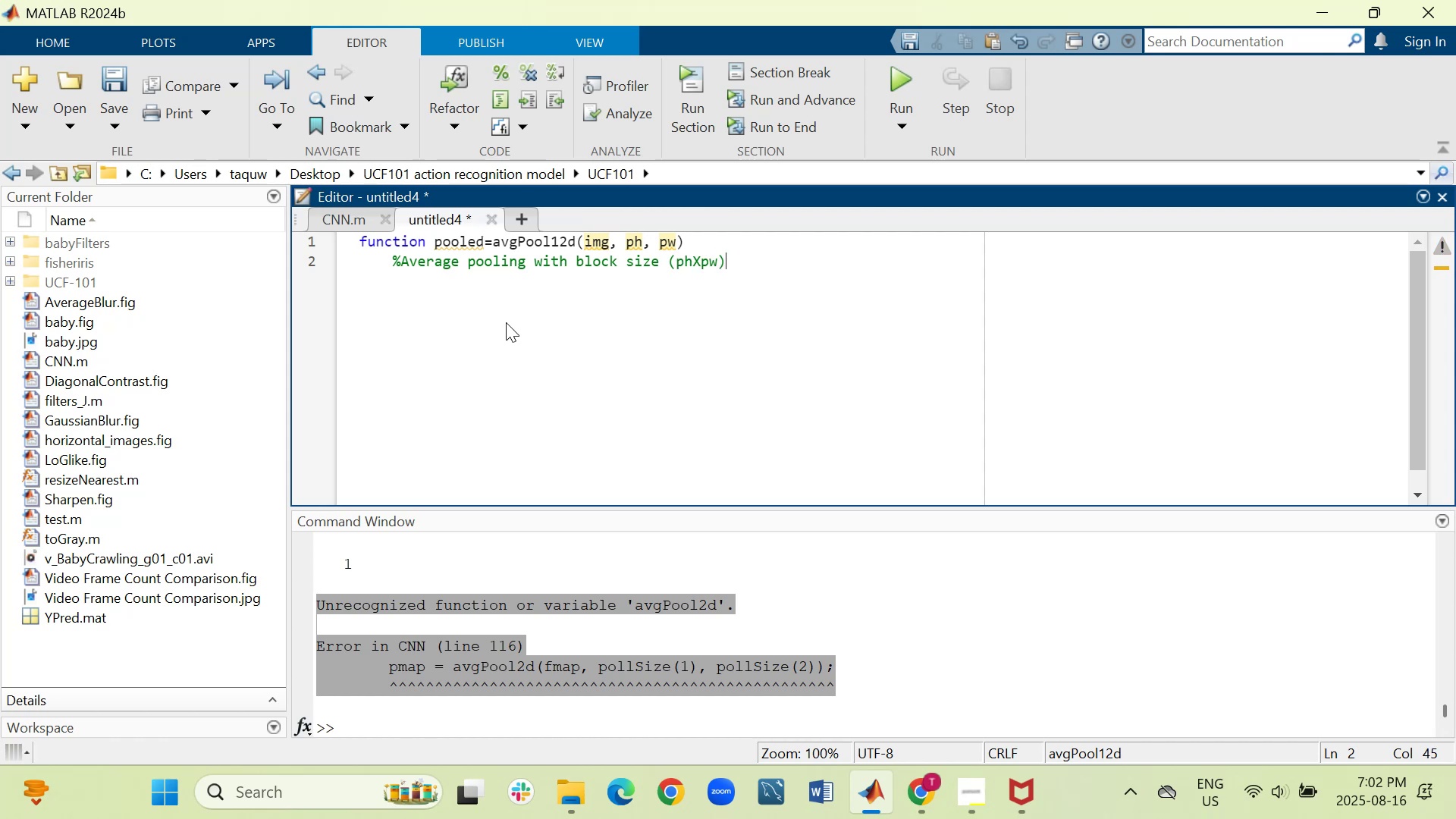 
key(Shift+Enter)
 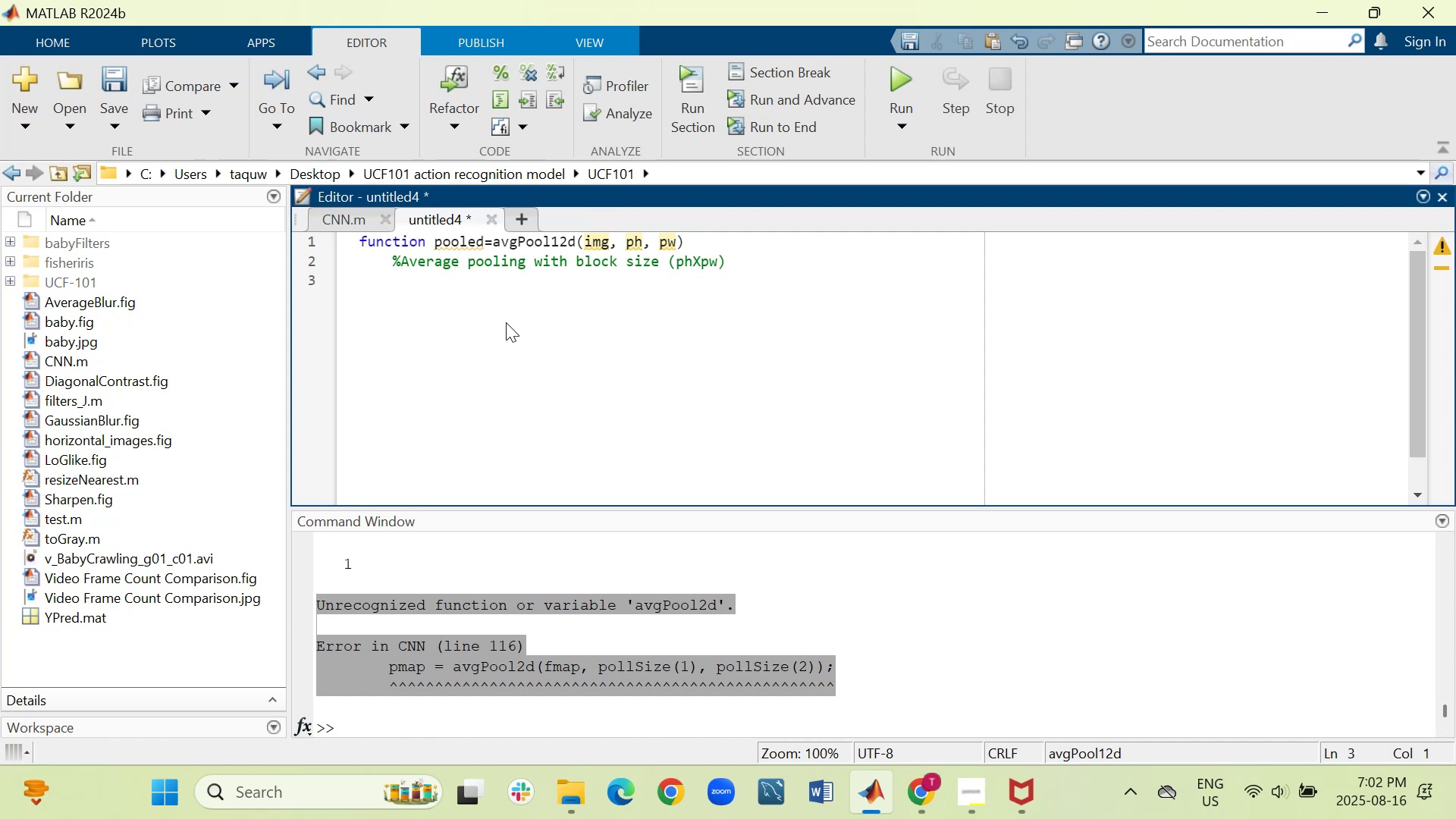 
key(Tab)
 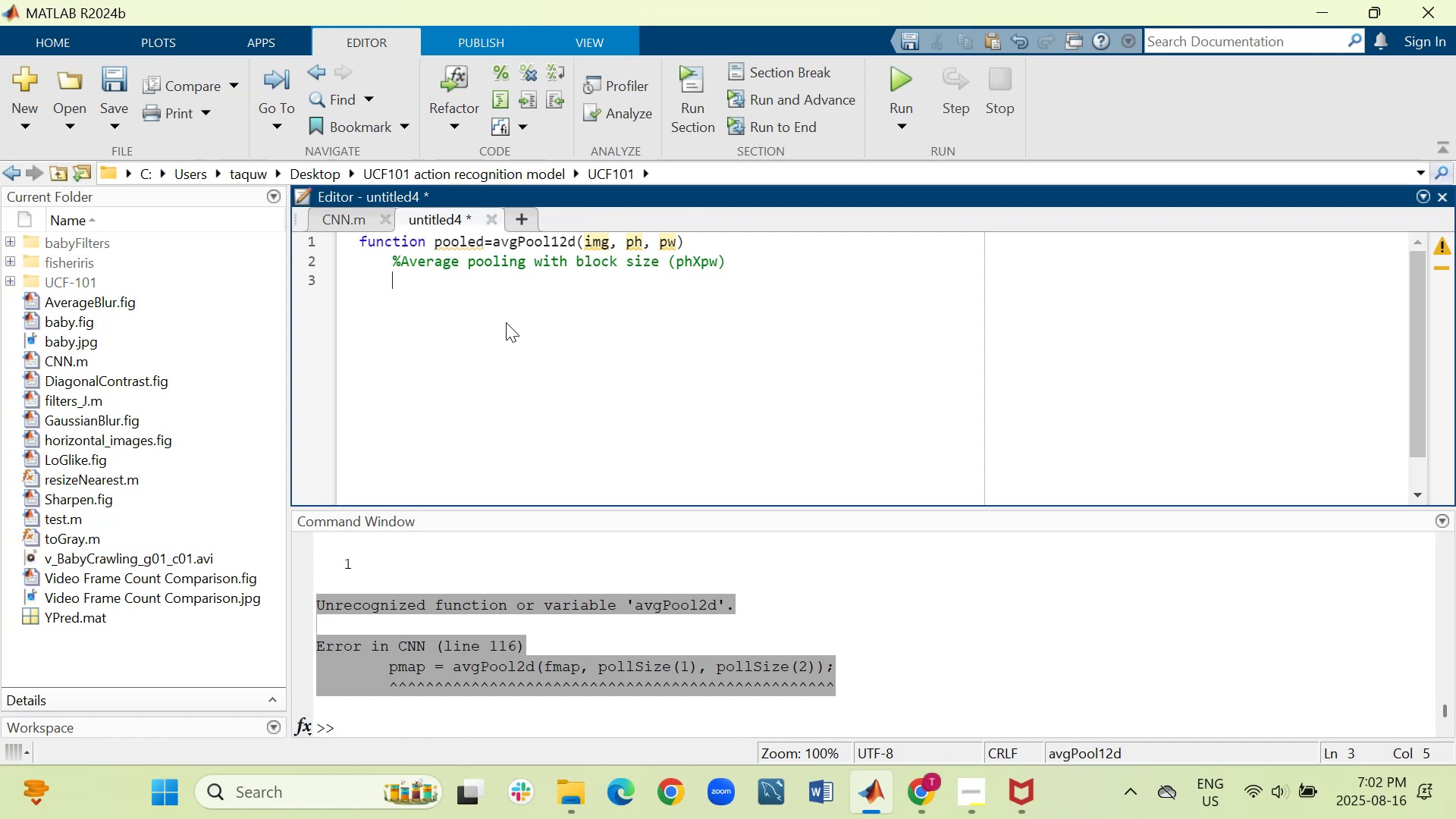 
key(BracketLeft)
 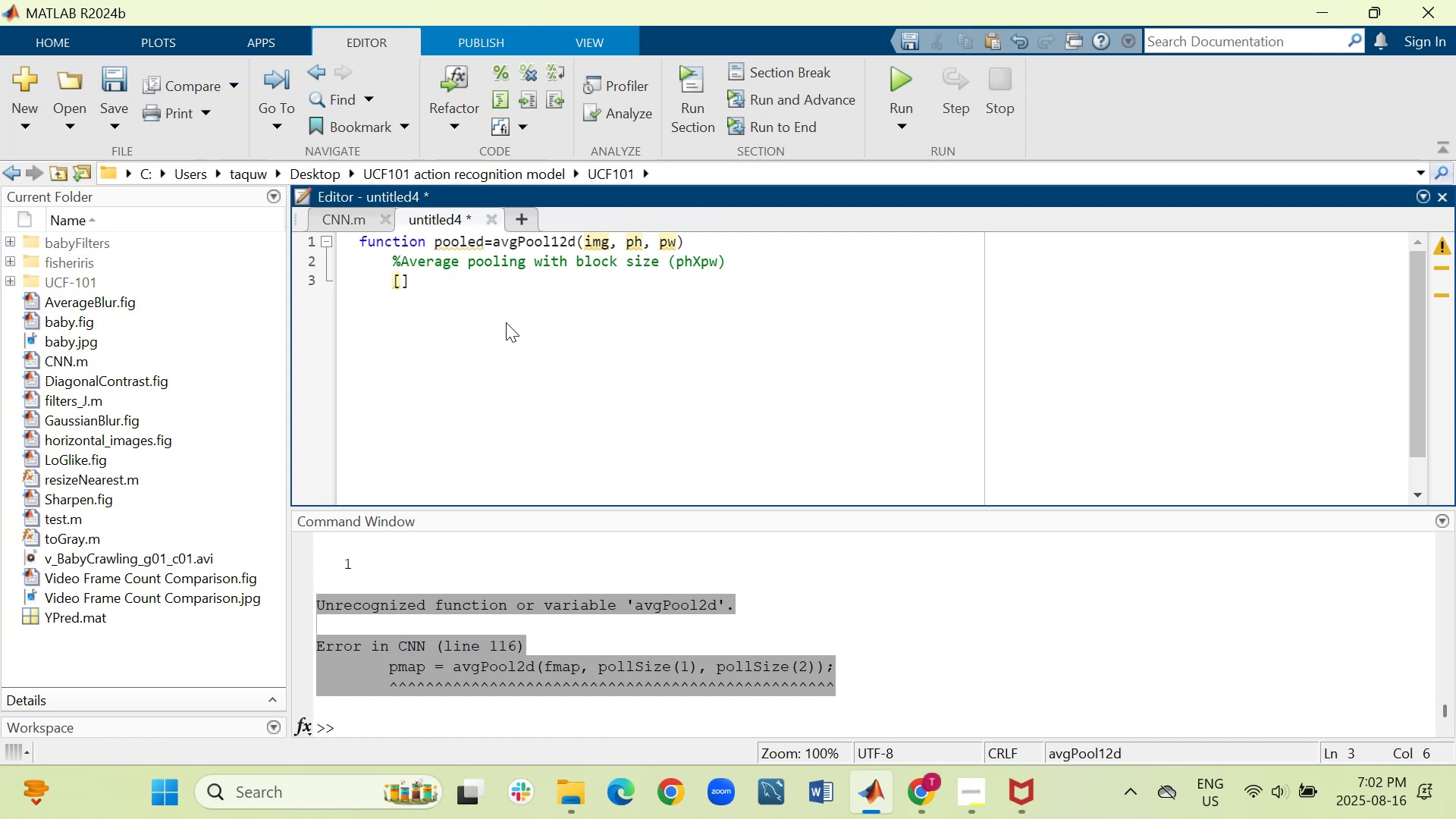 
key(H)
 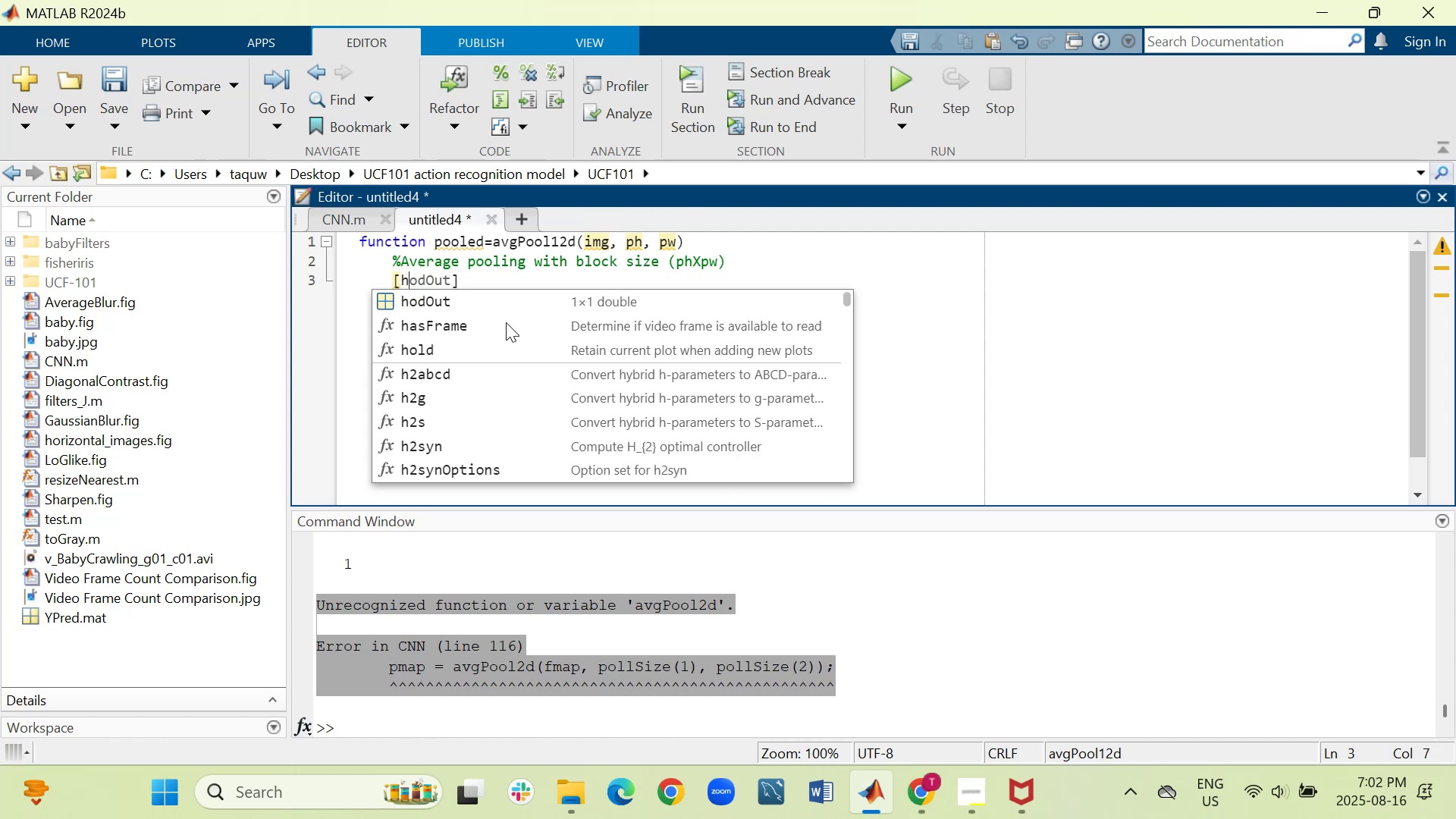 
key(Comma)
 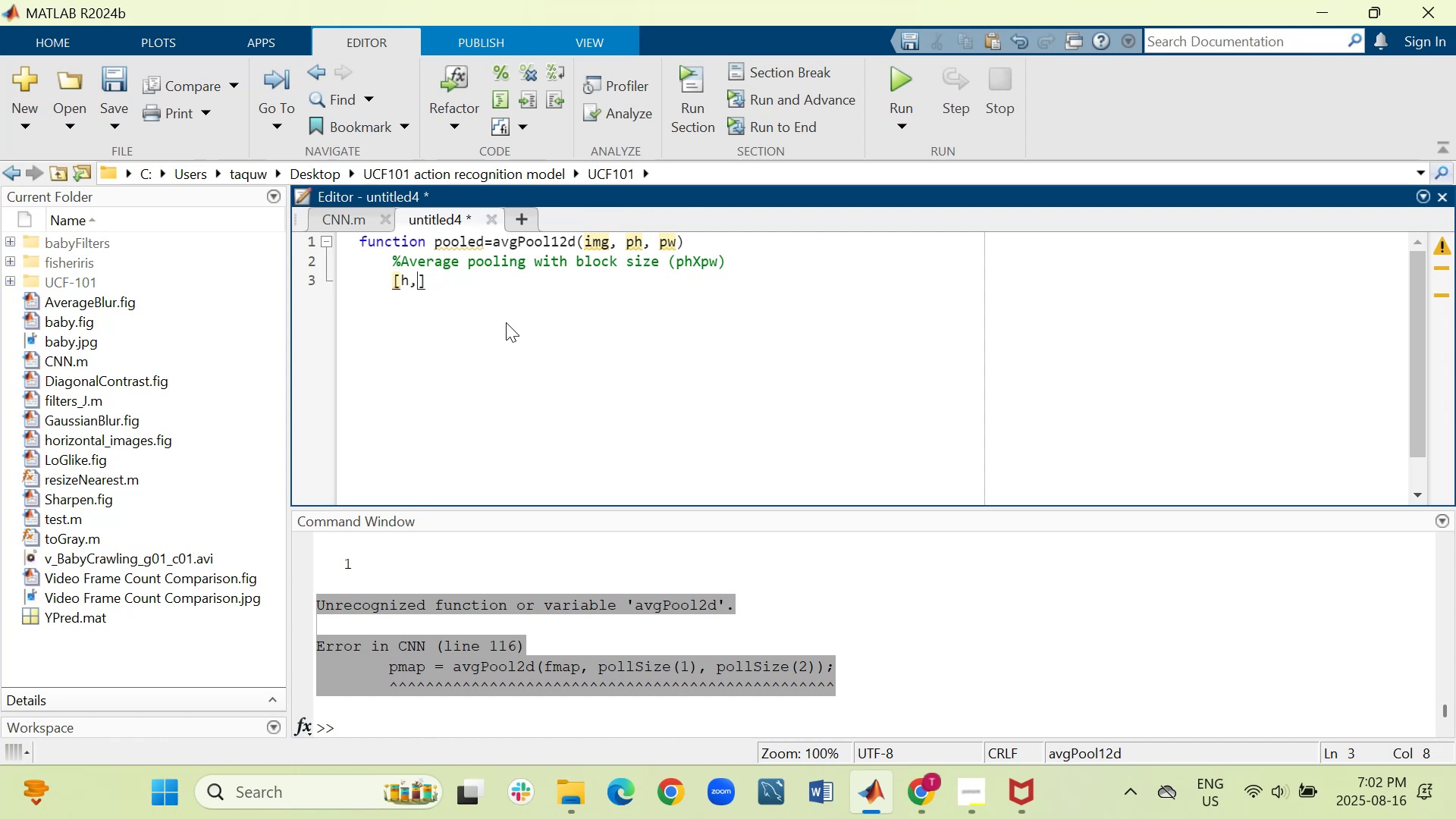 
key(W)
 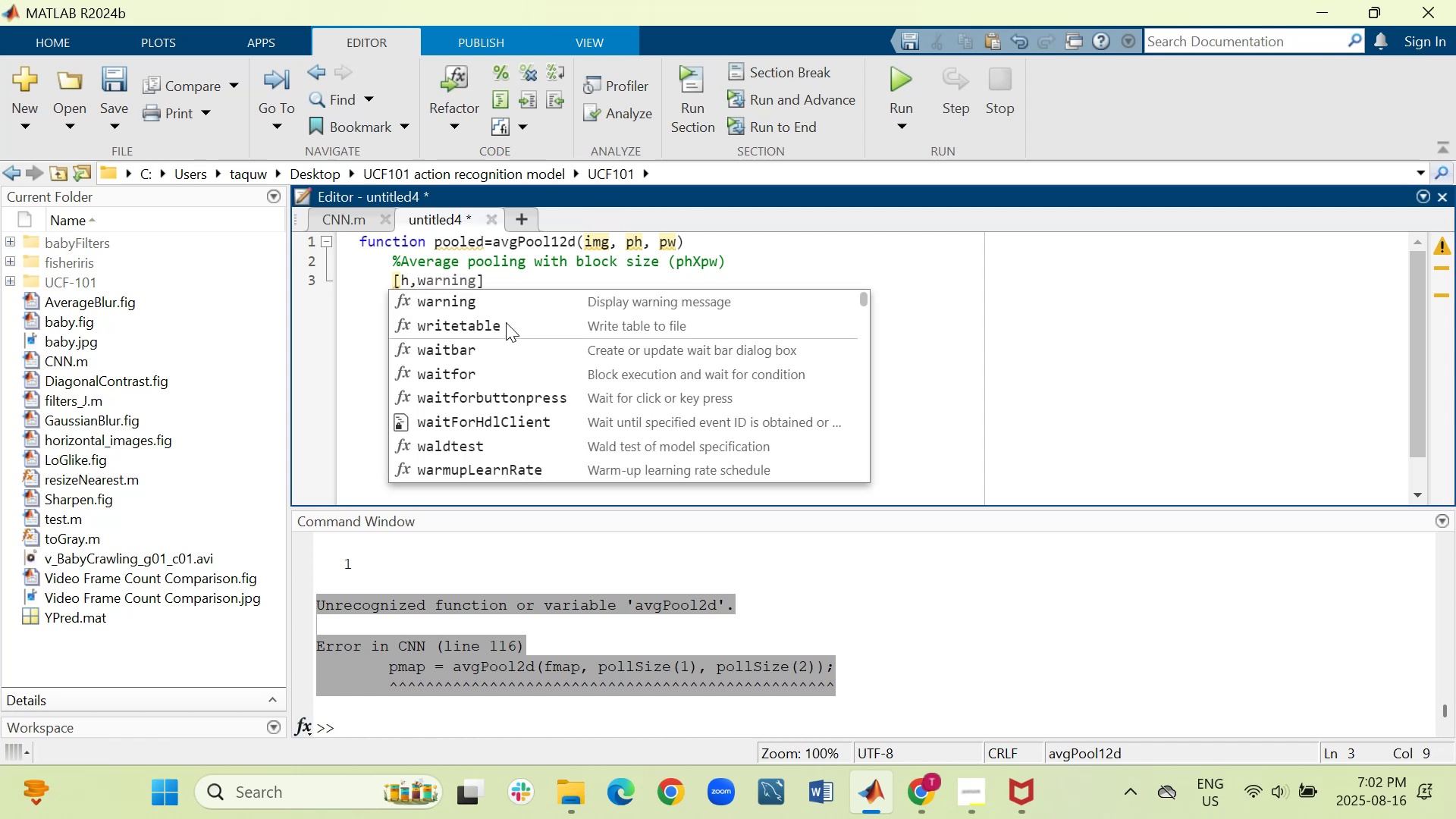 
key(ArrowLeft)
 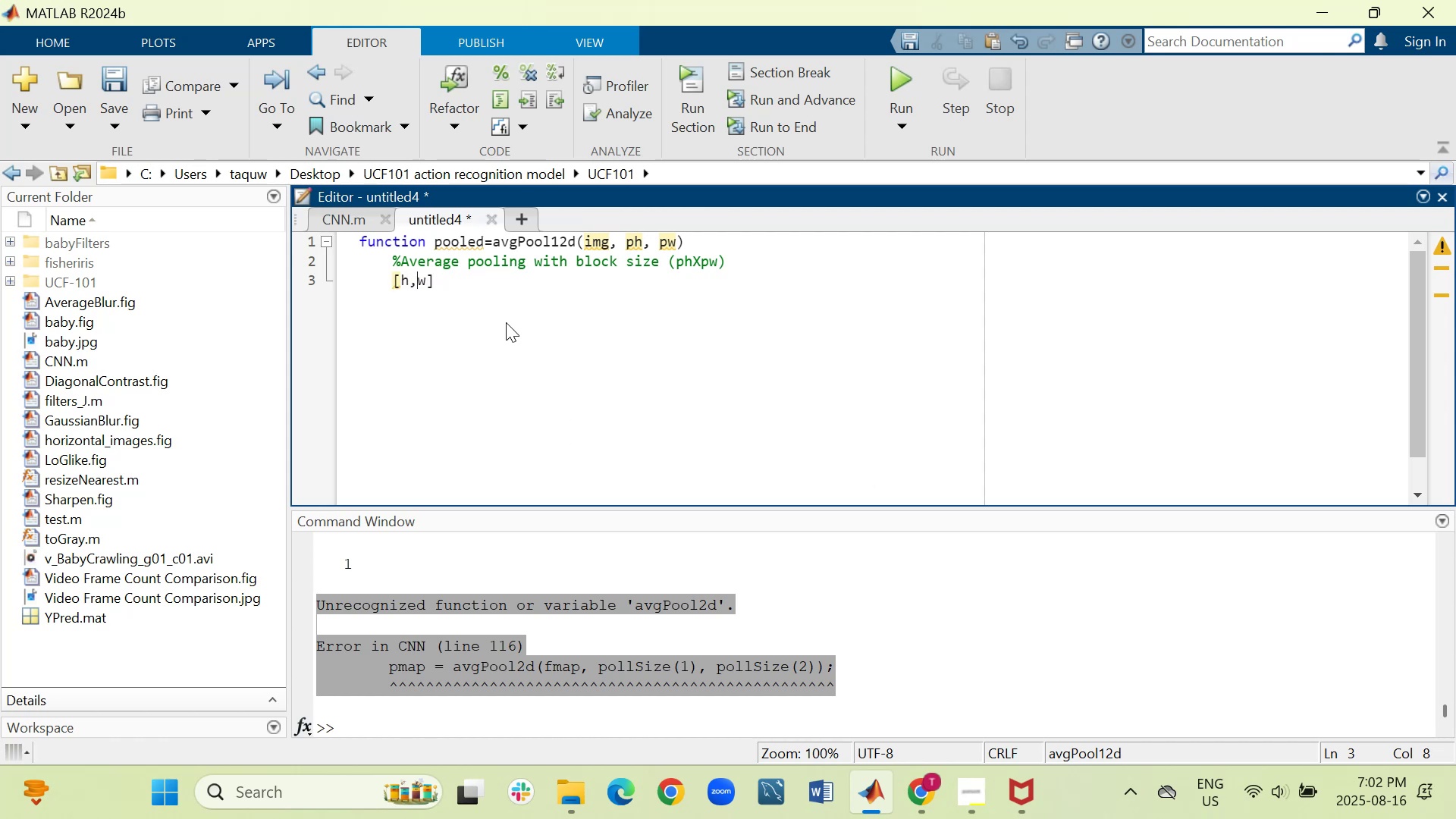 
key(ArrowRight)
 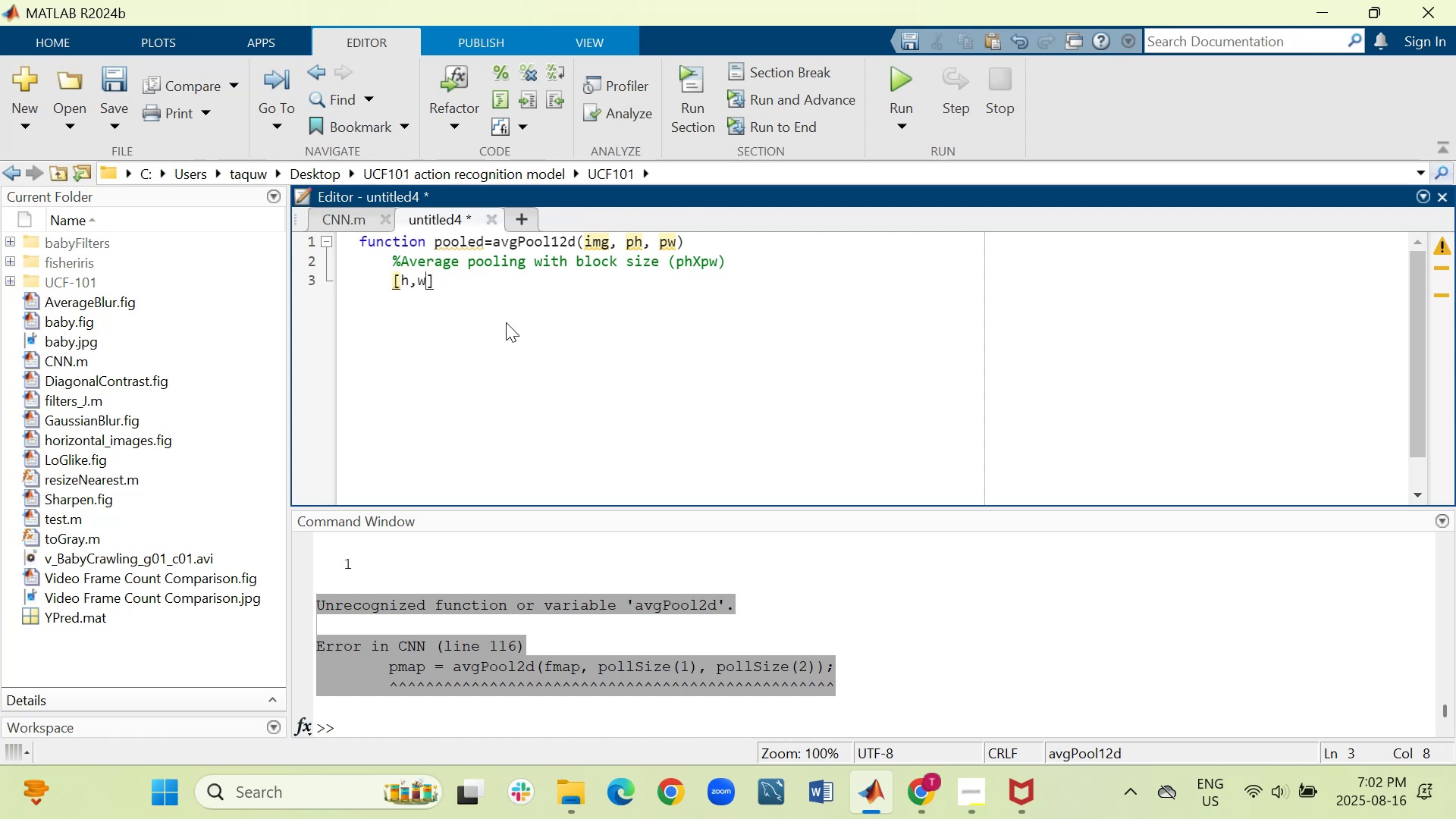 
key(ArrowRight)
 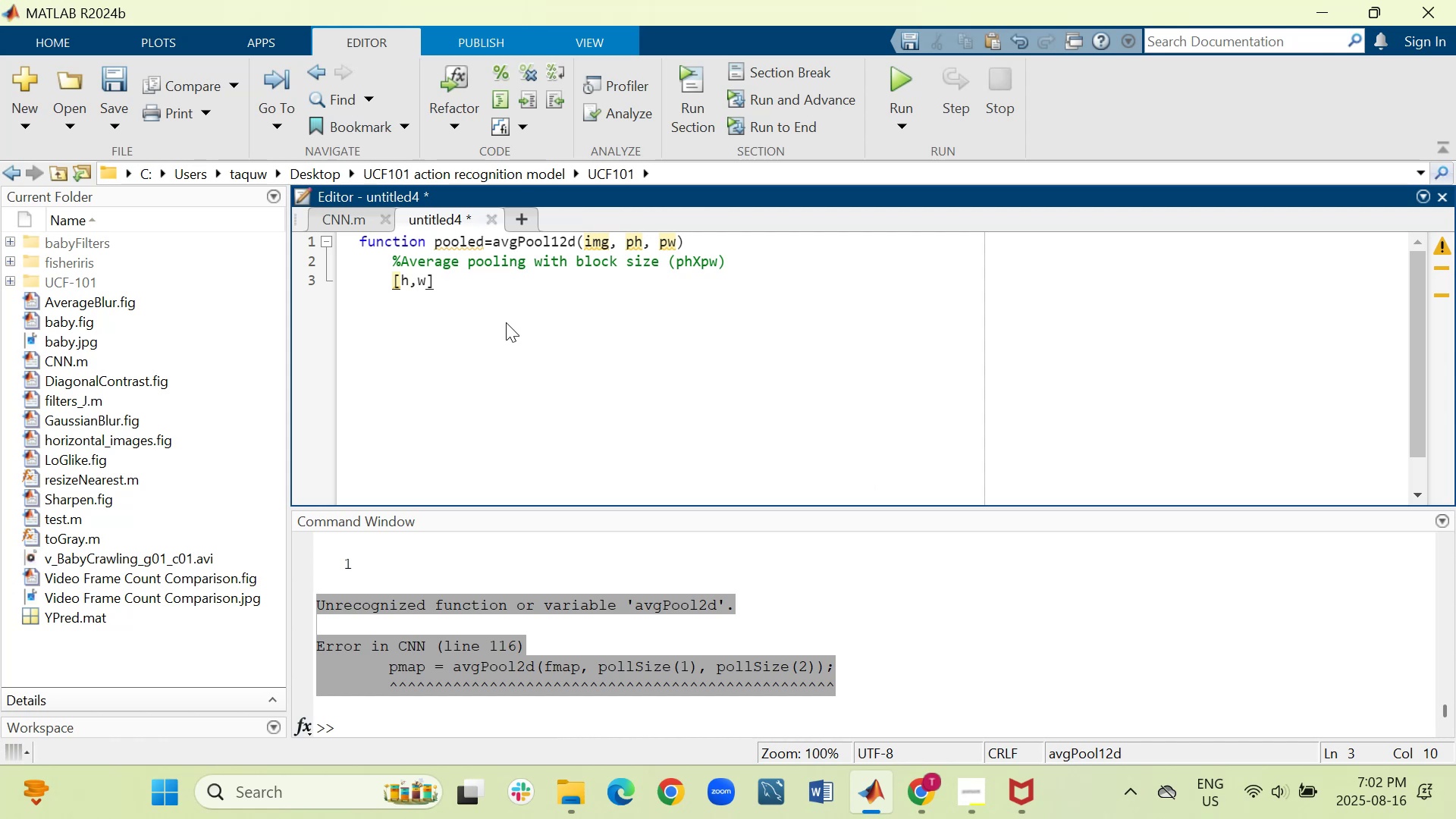 
type(=size(img)
 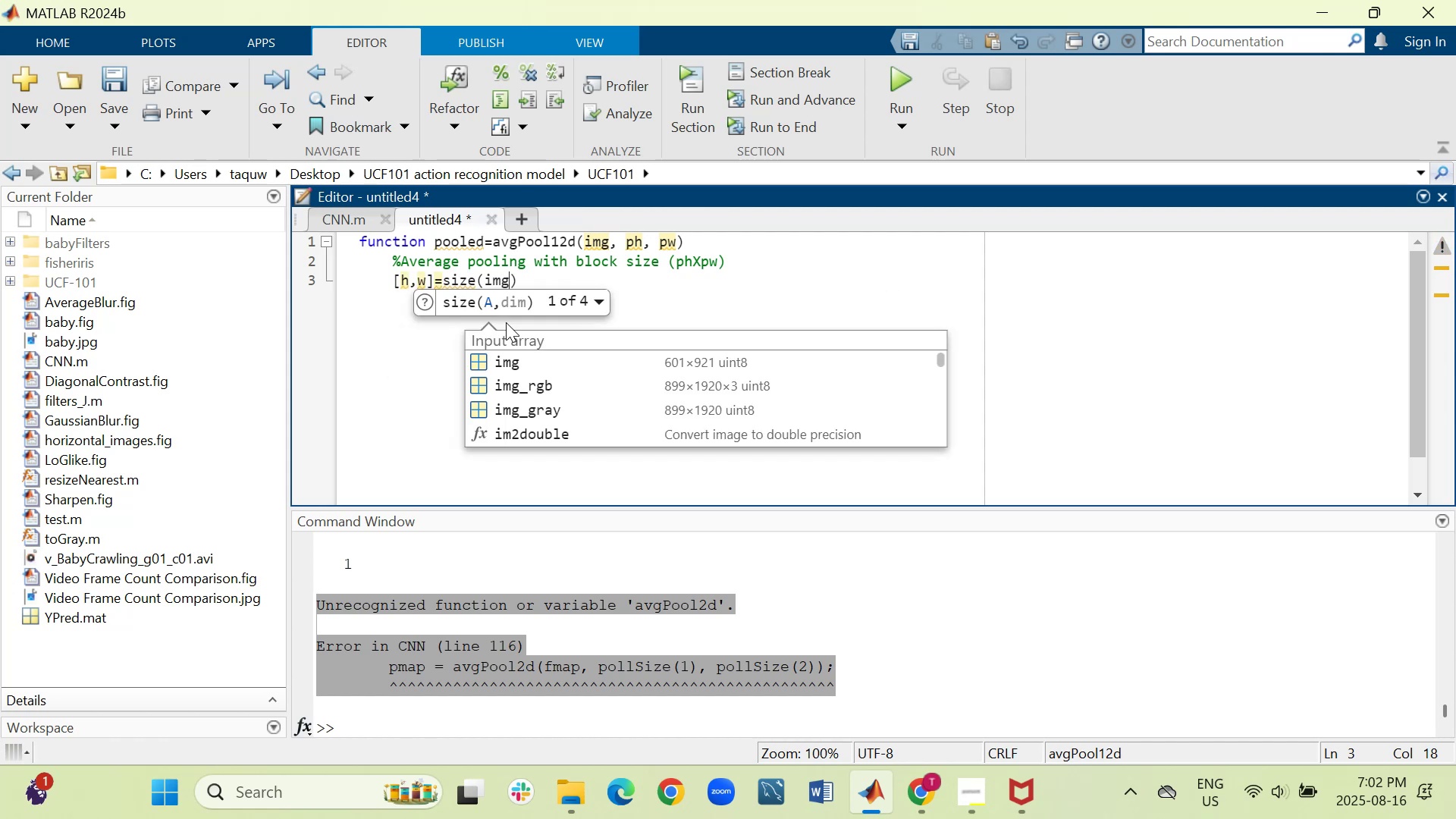 
key(ArrowRight)
 